 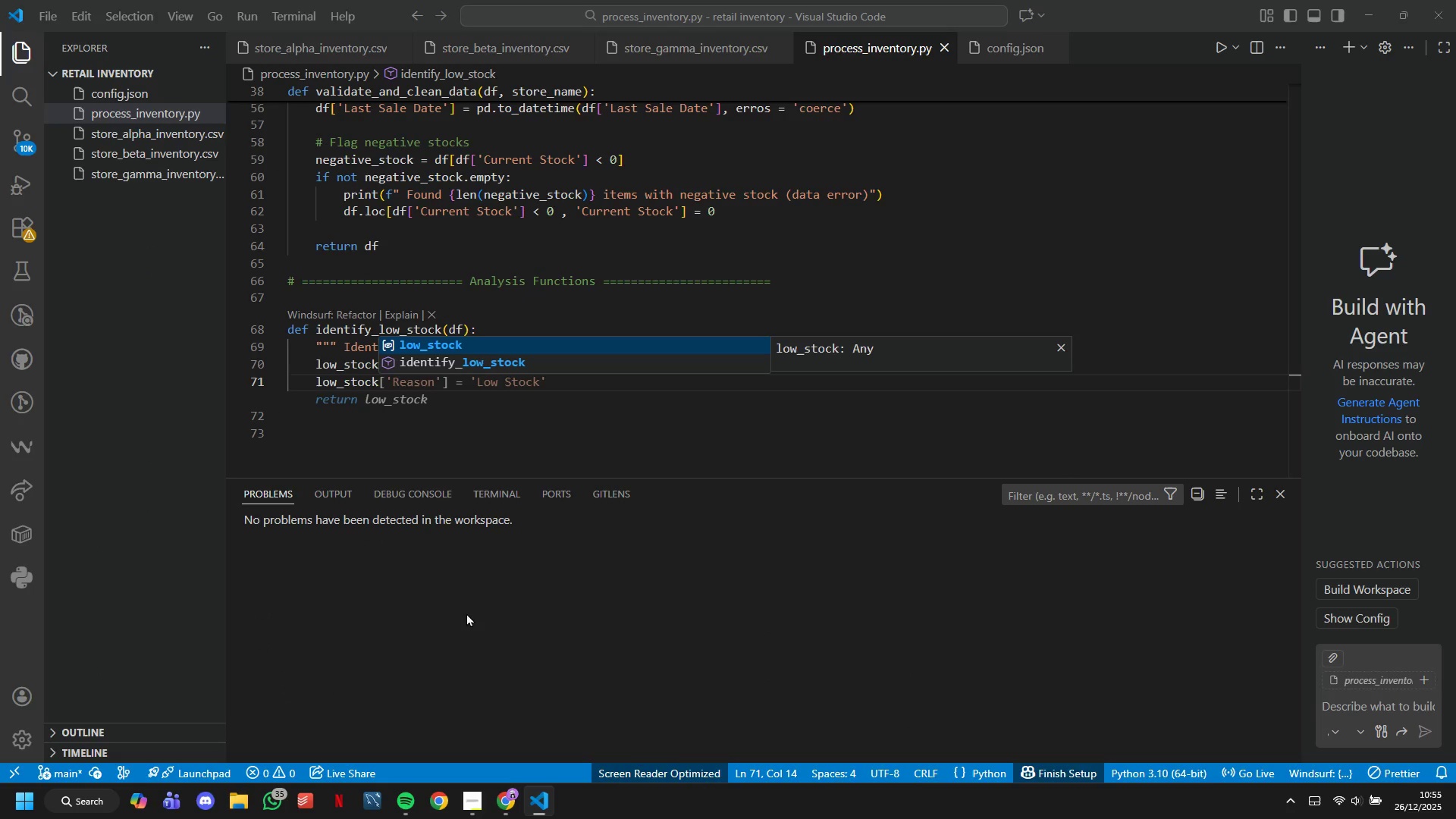 
type(['Shortage Amount)
 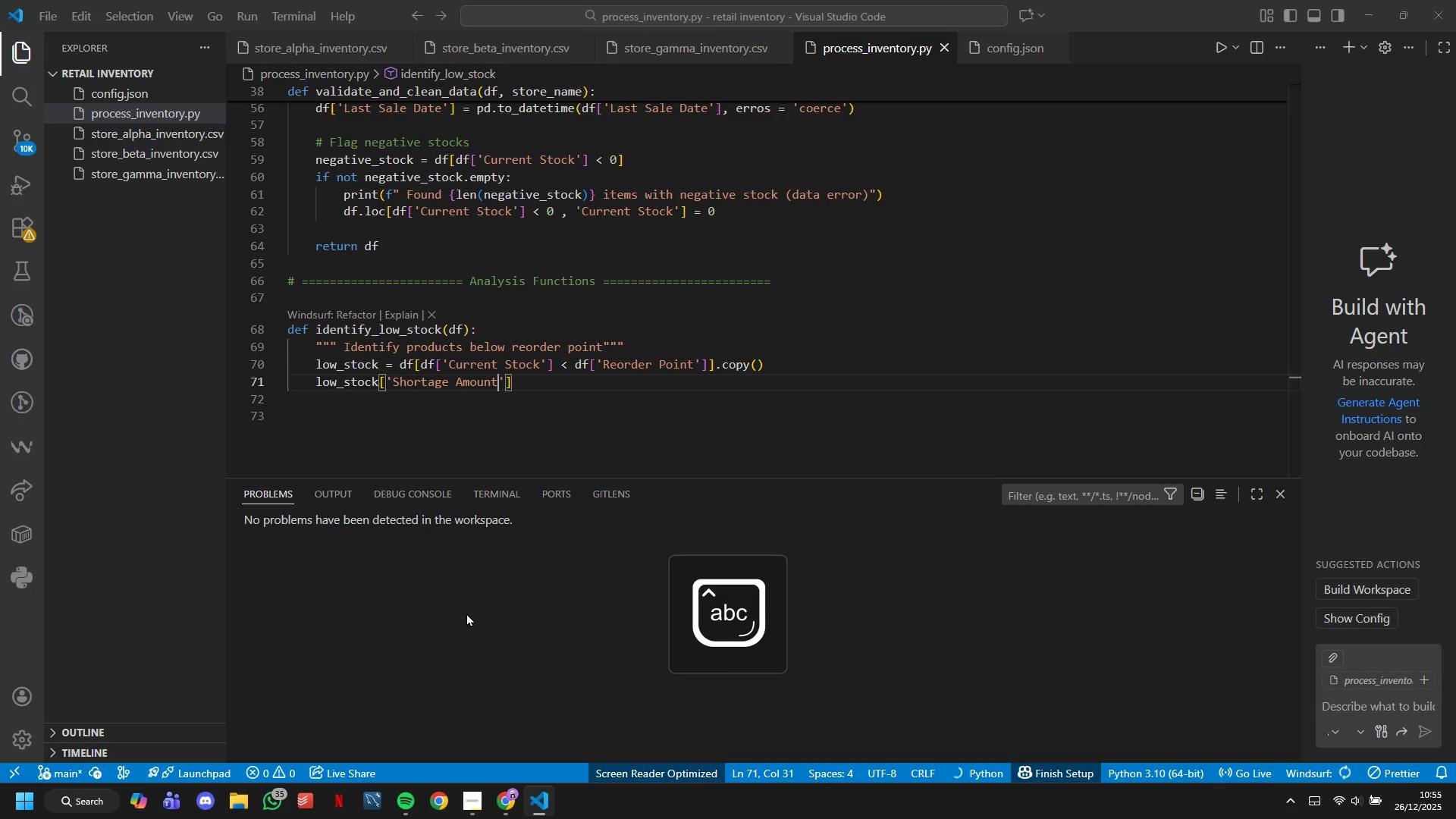 
key(ArrowRight)
 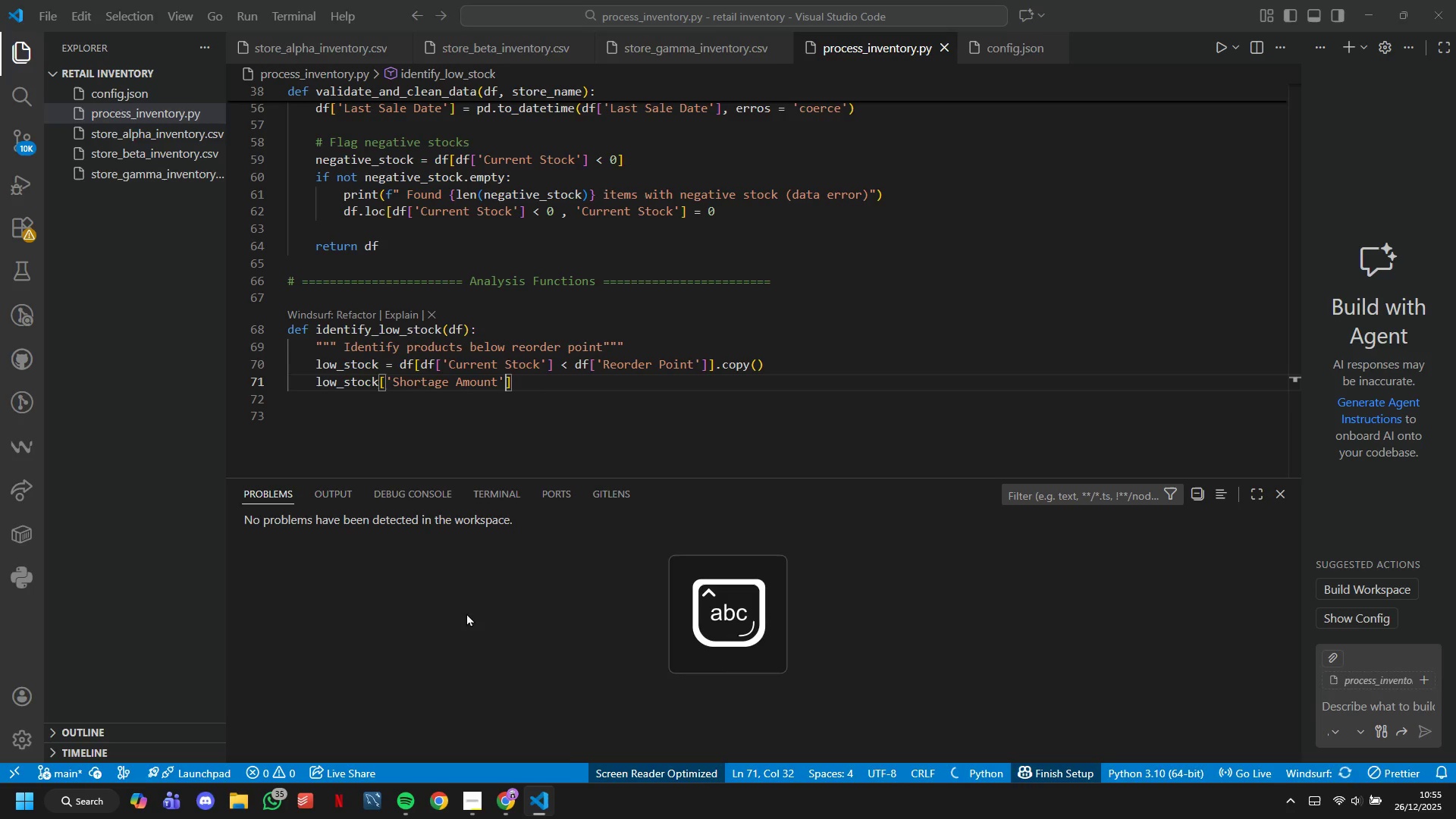 
key(ArrowRight)
 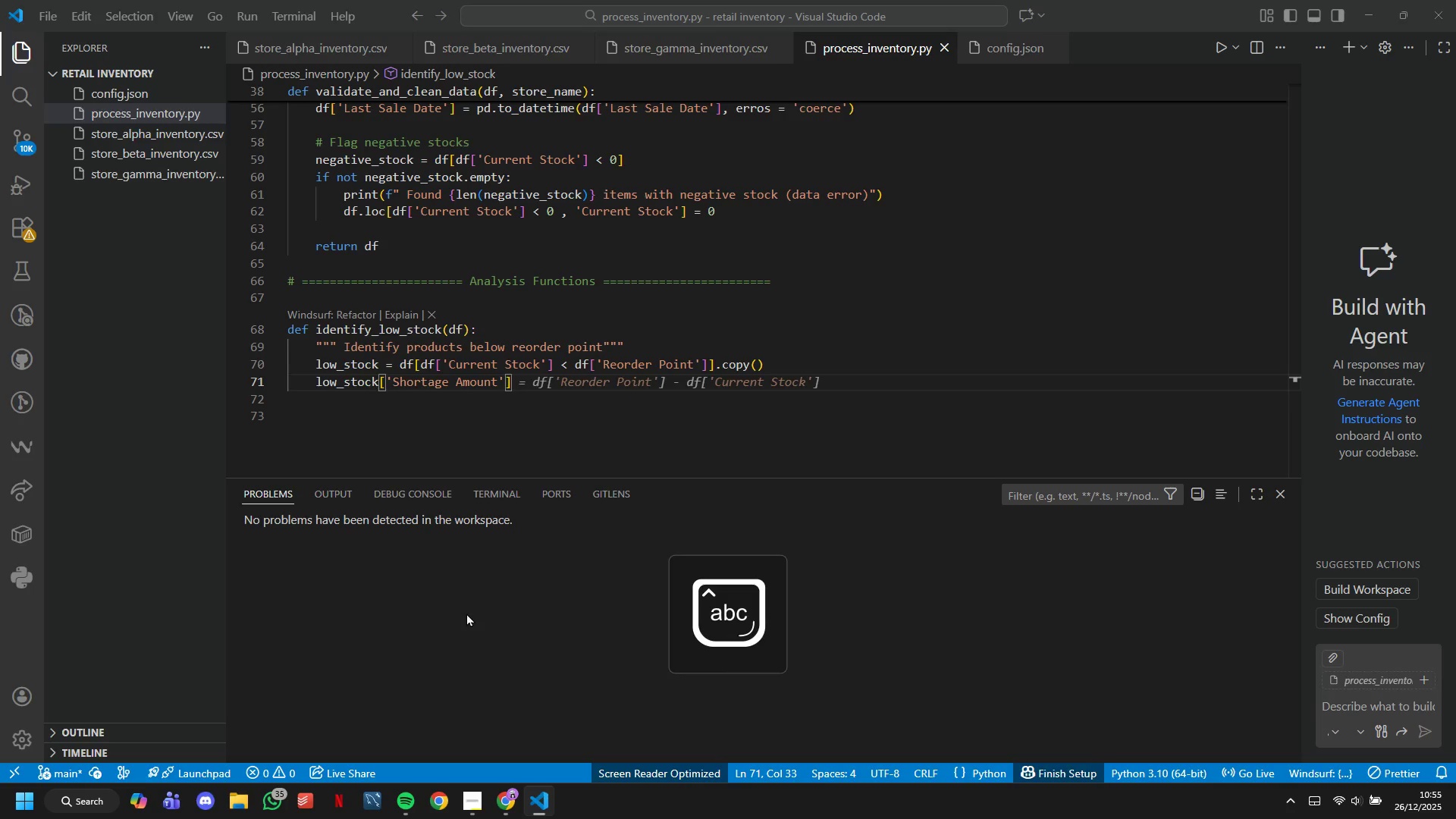 
type( = low_STock)
 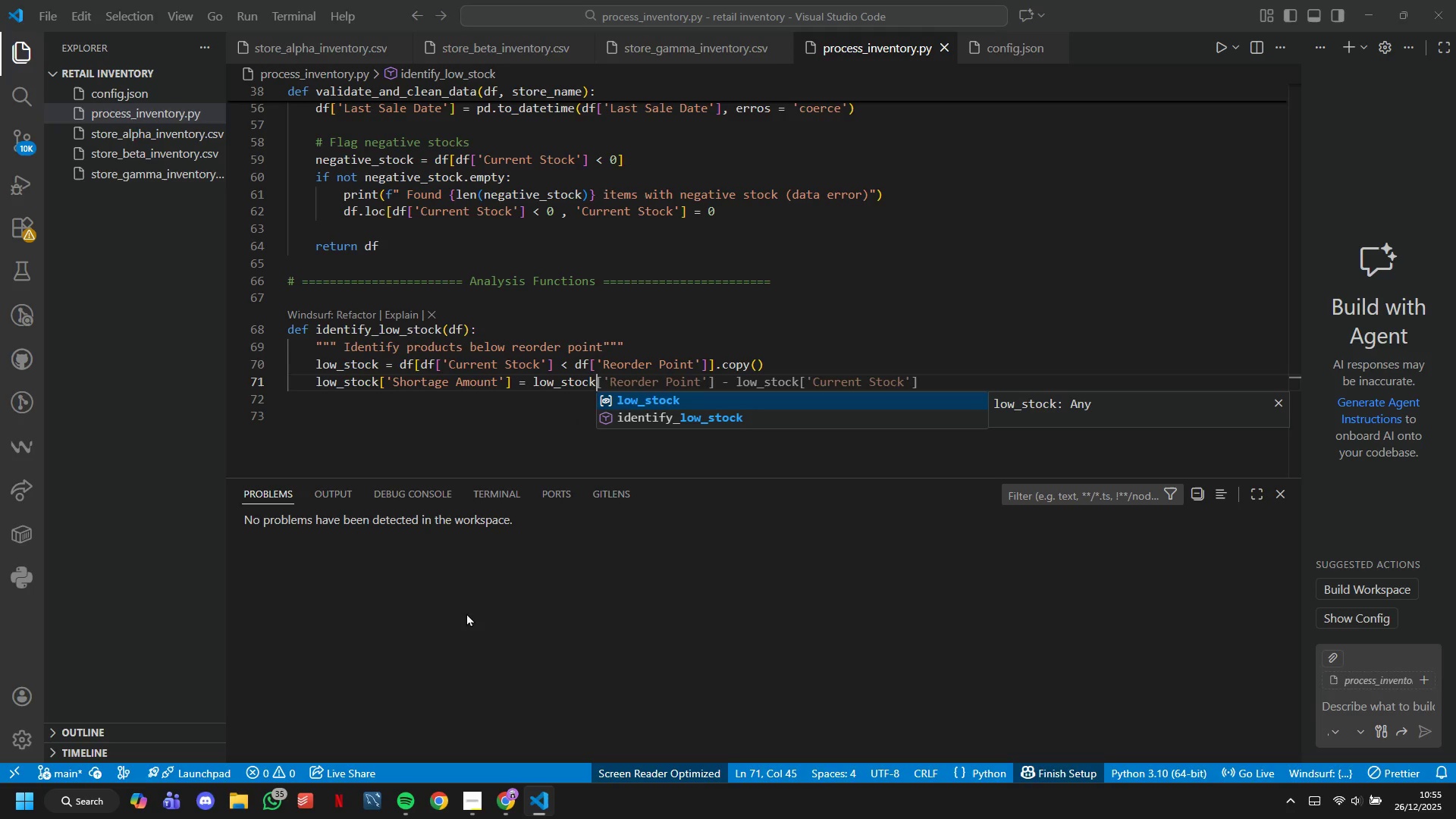 
type(['Reorder Poiny)
key(Backspace)
type(t)
 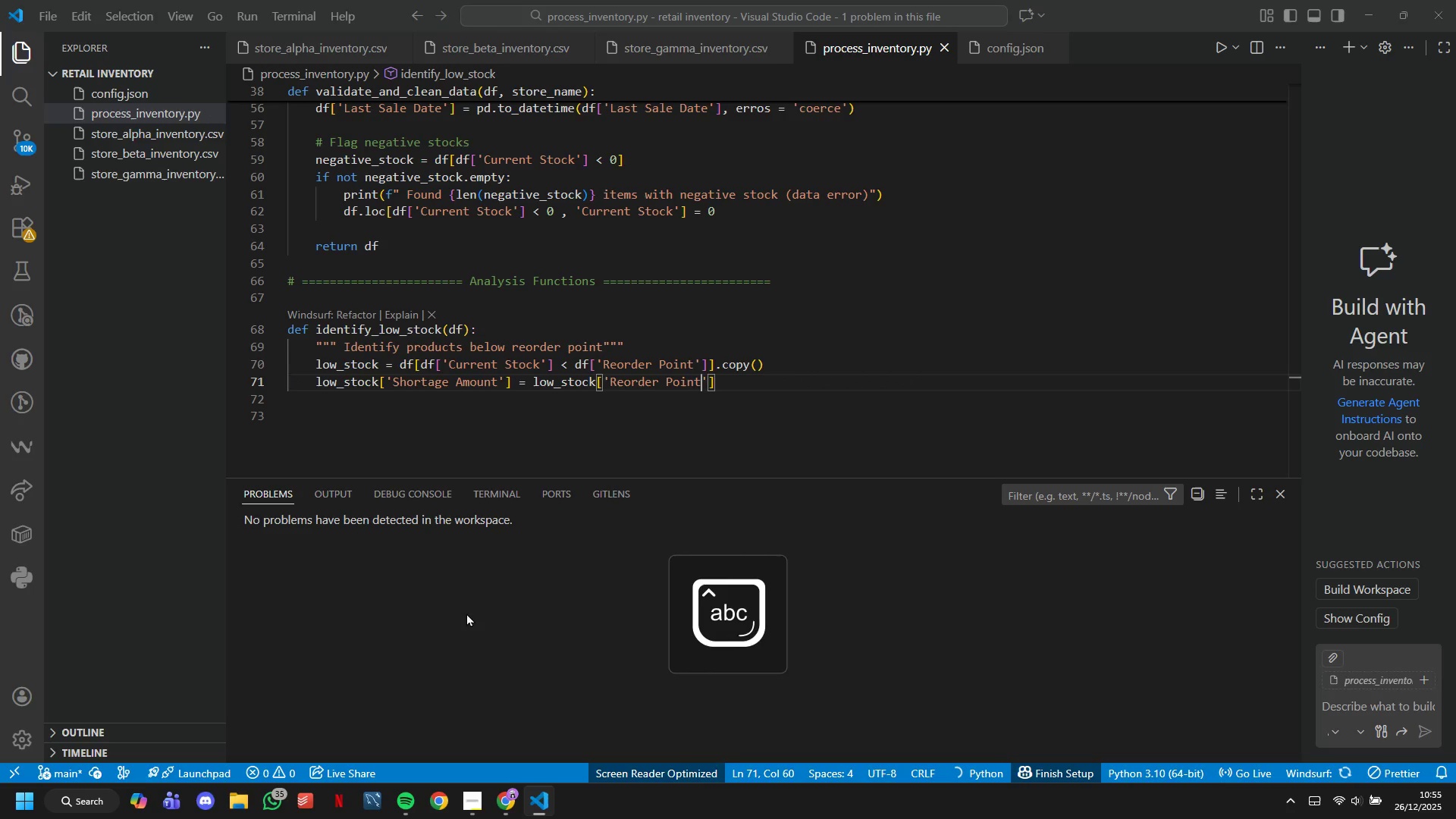 
key(ArrowRight)
 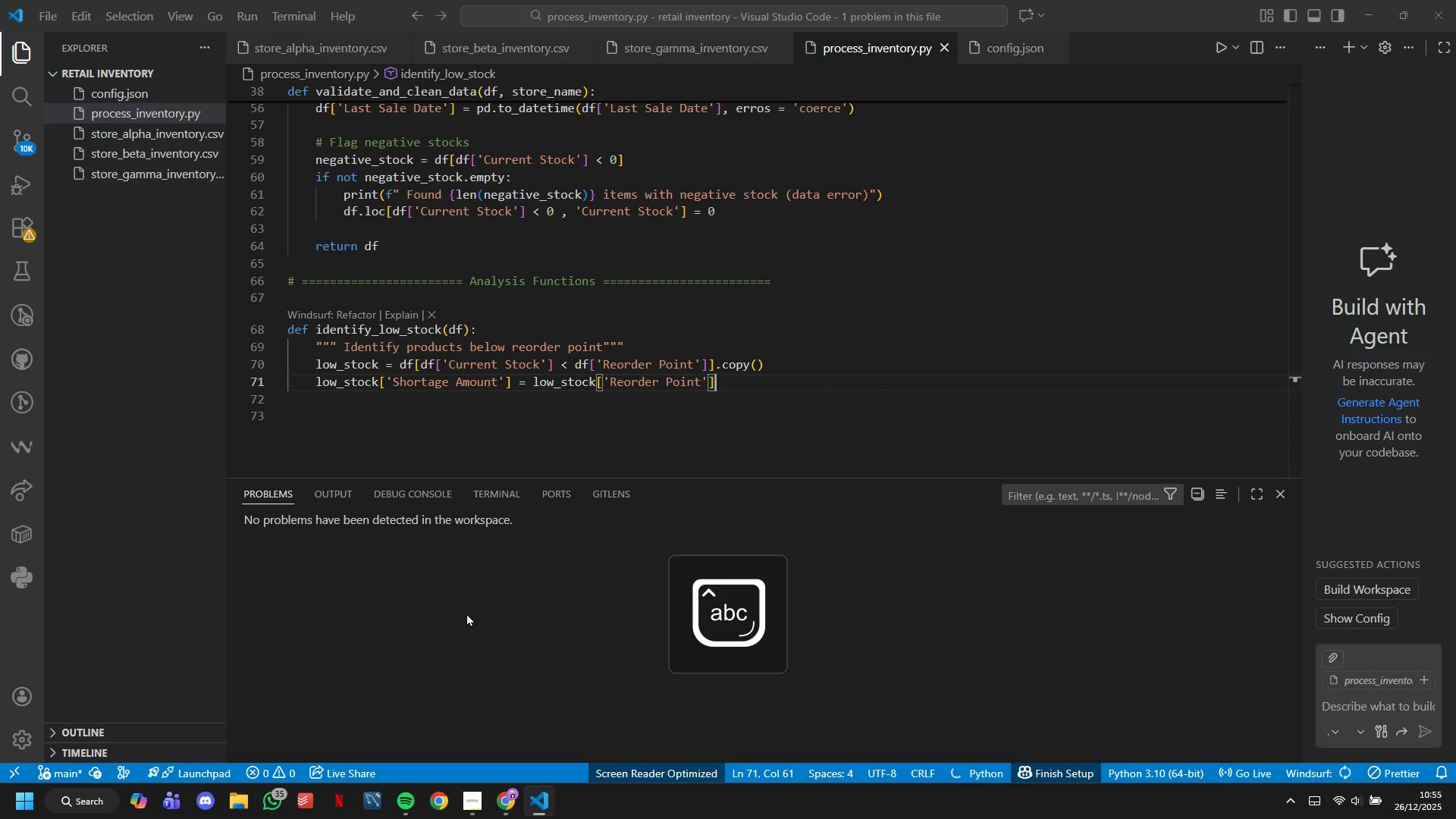 
key(ArrowRight)
 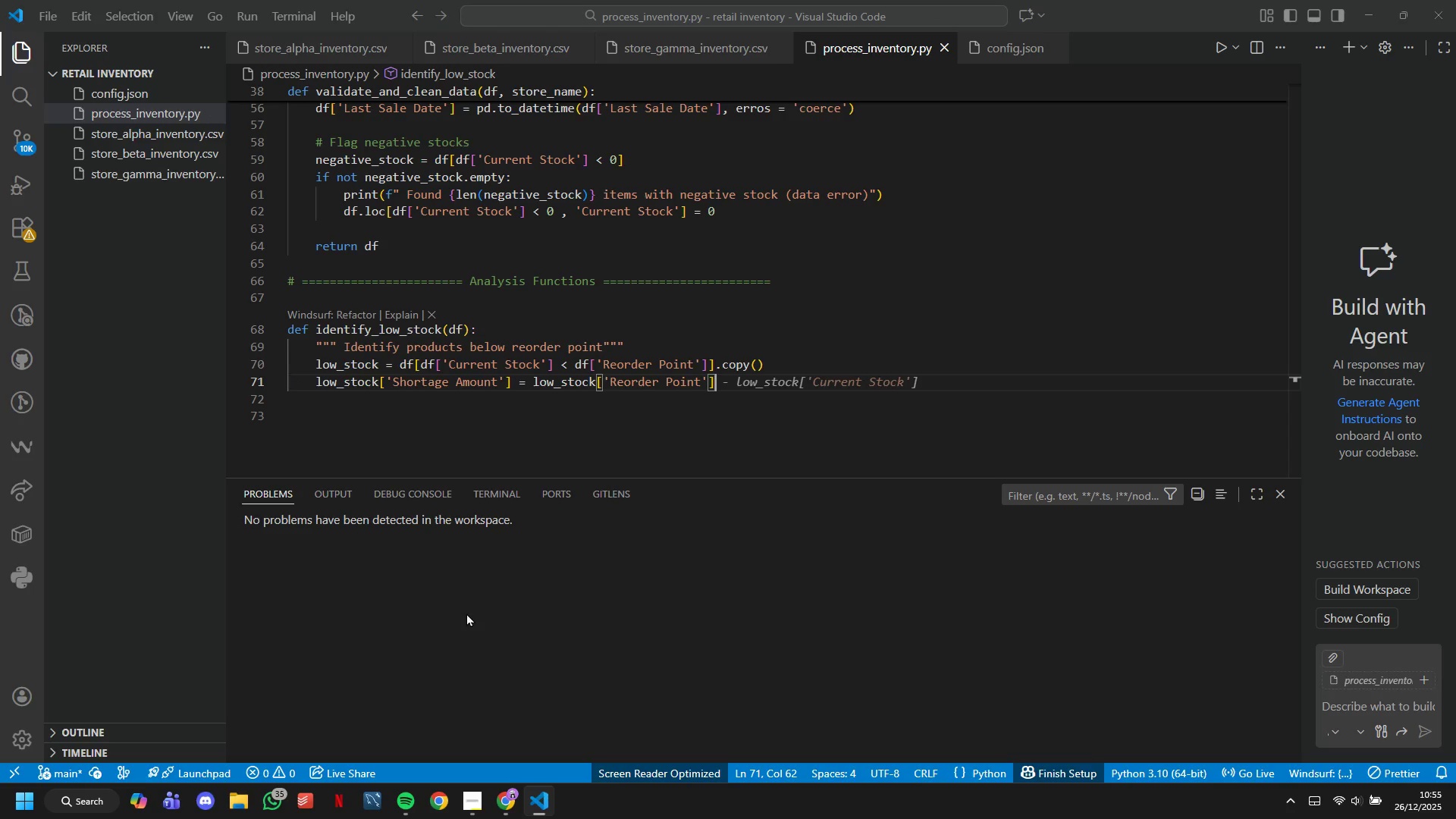 
type( - low_stock['Current Stock)
 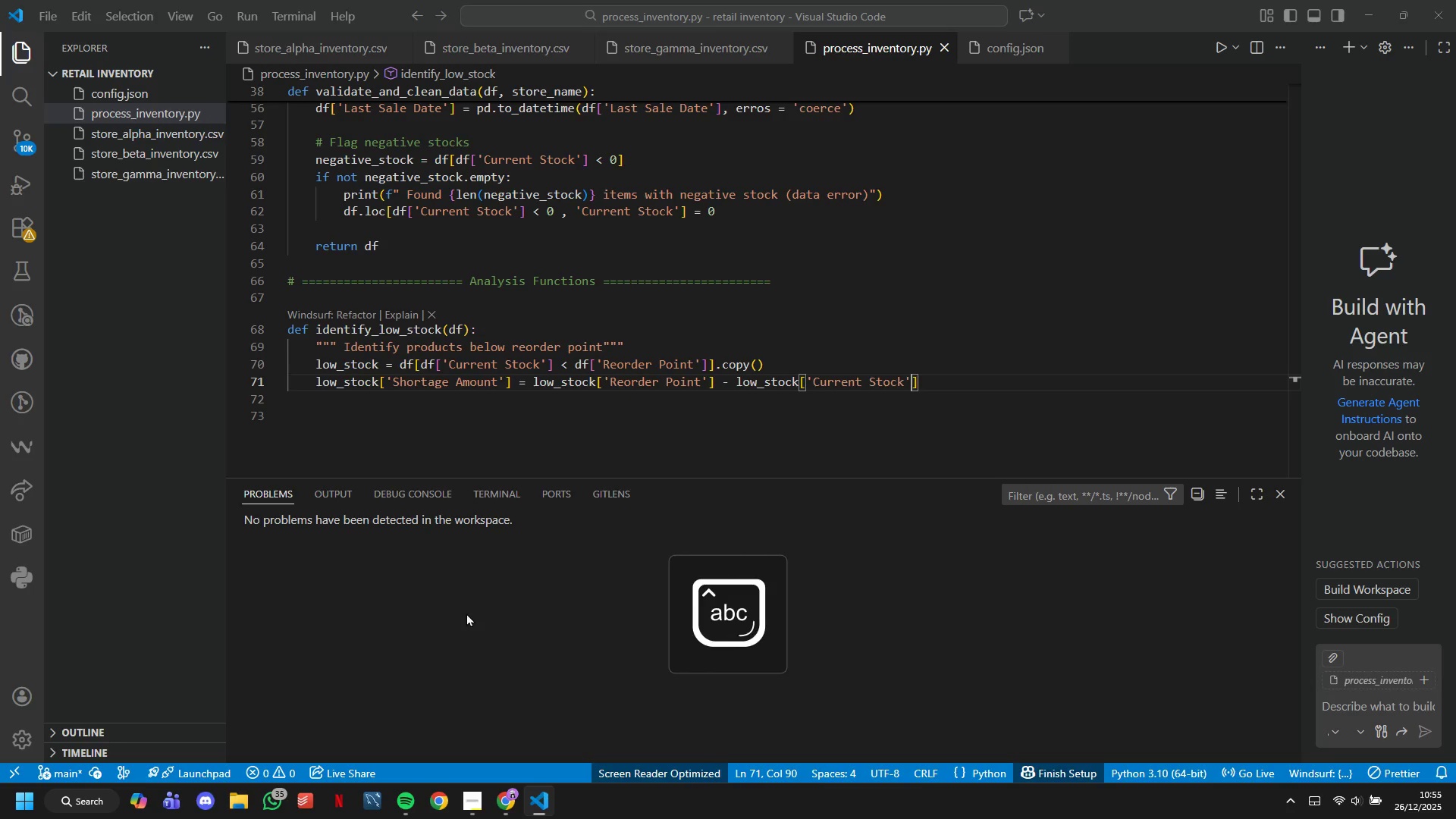 
 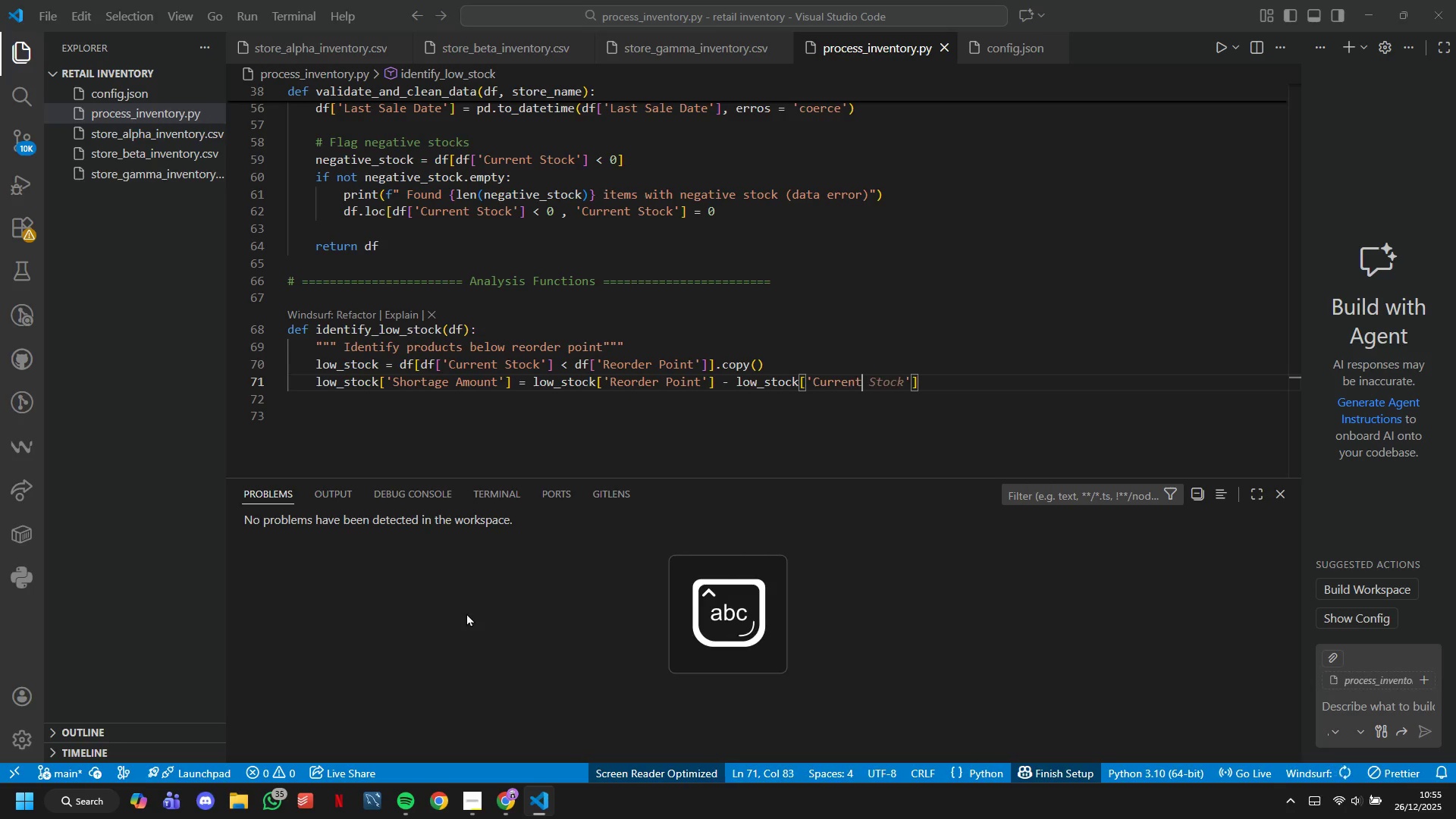 
key(ArrowRight)
 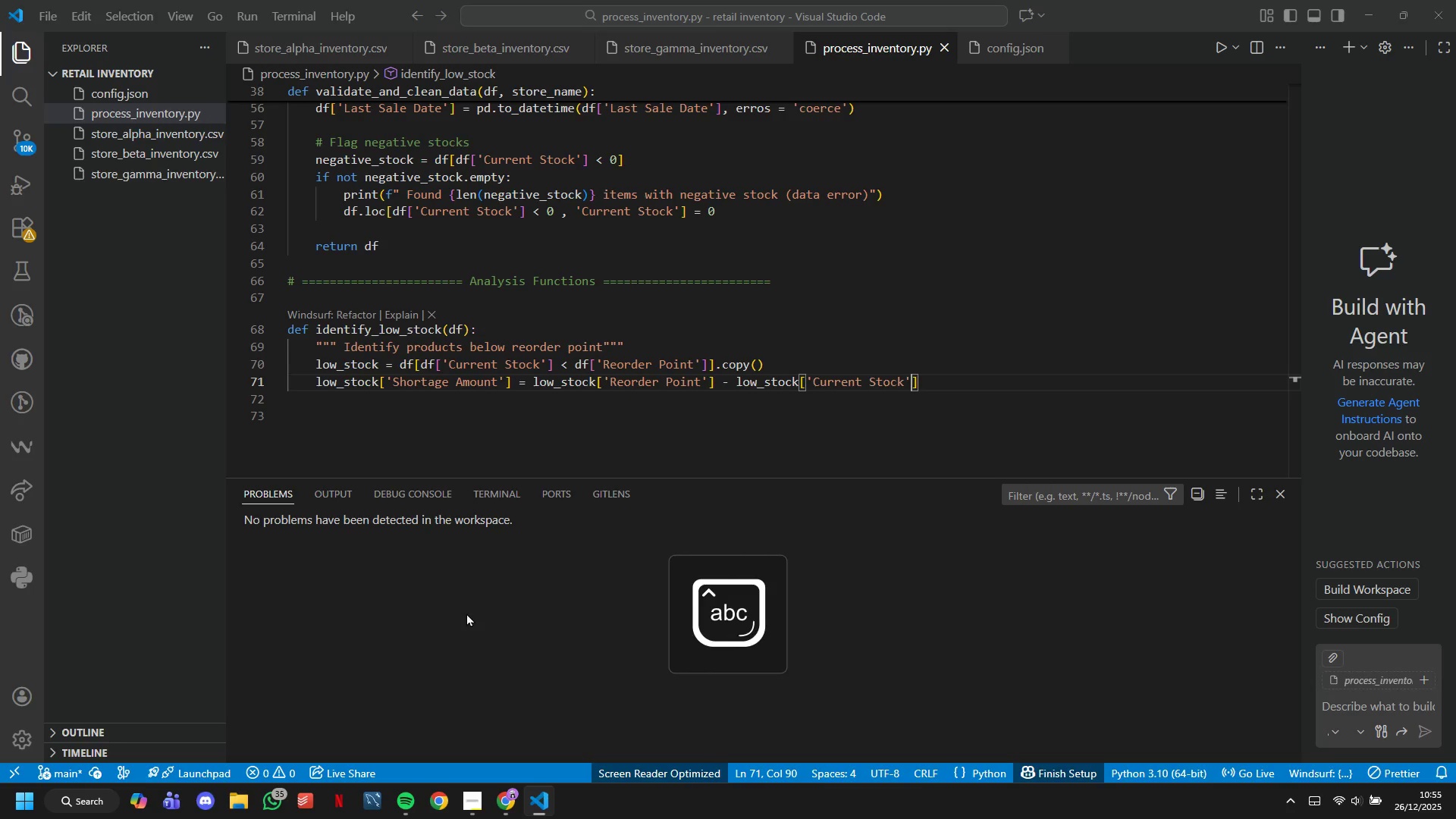 
key(ArrowRight)
 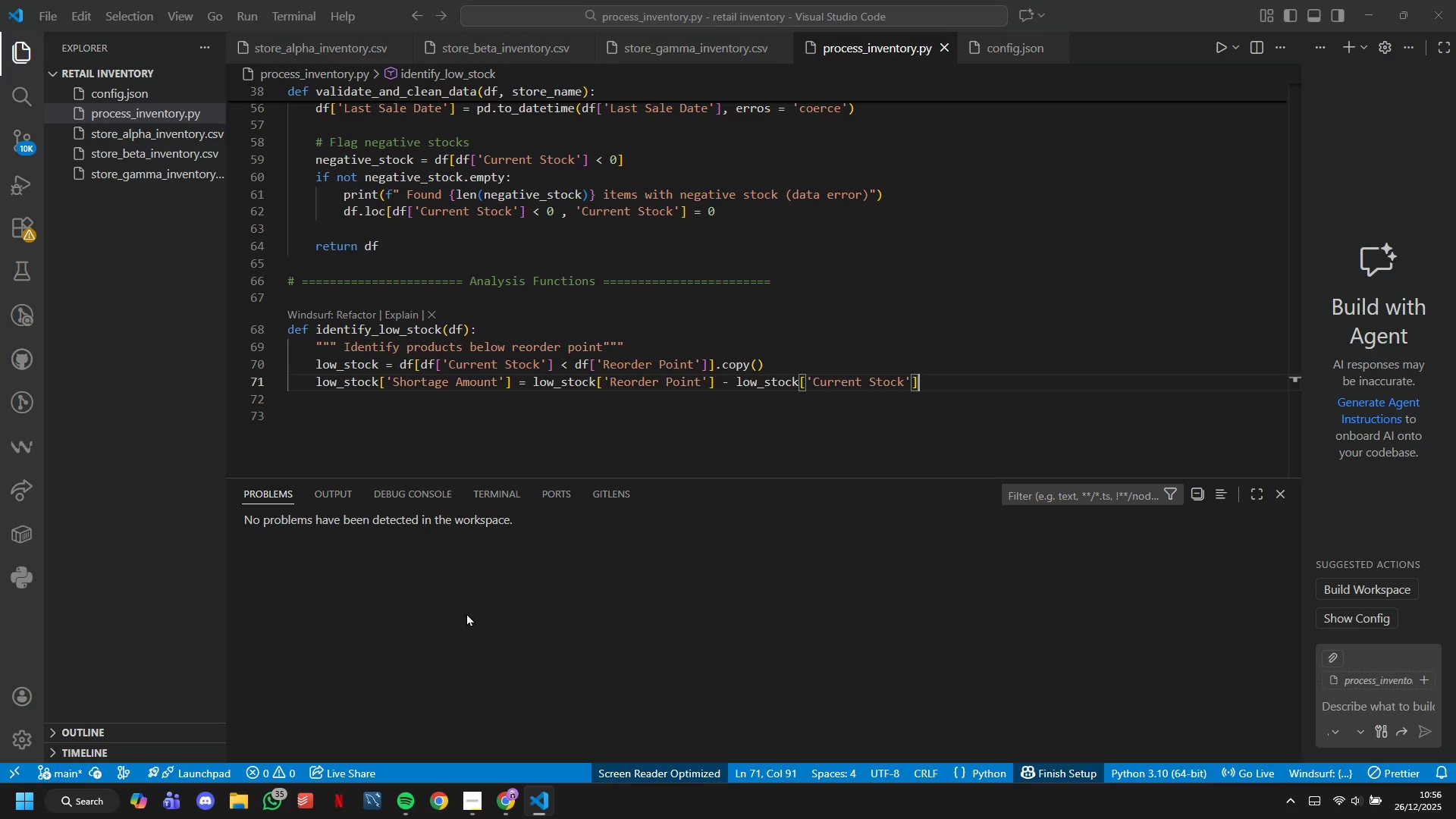 
wait(11.25)
 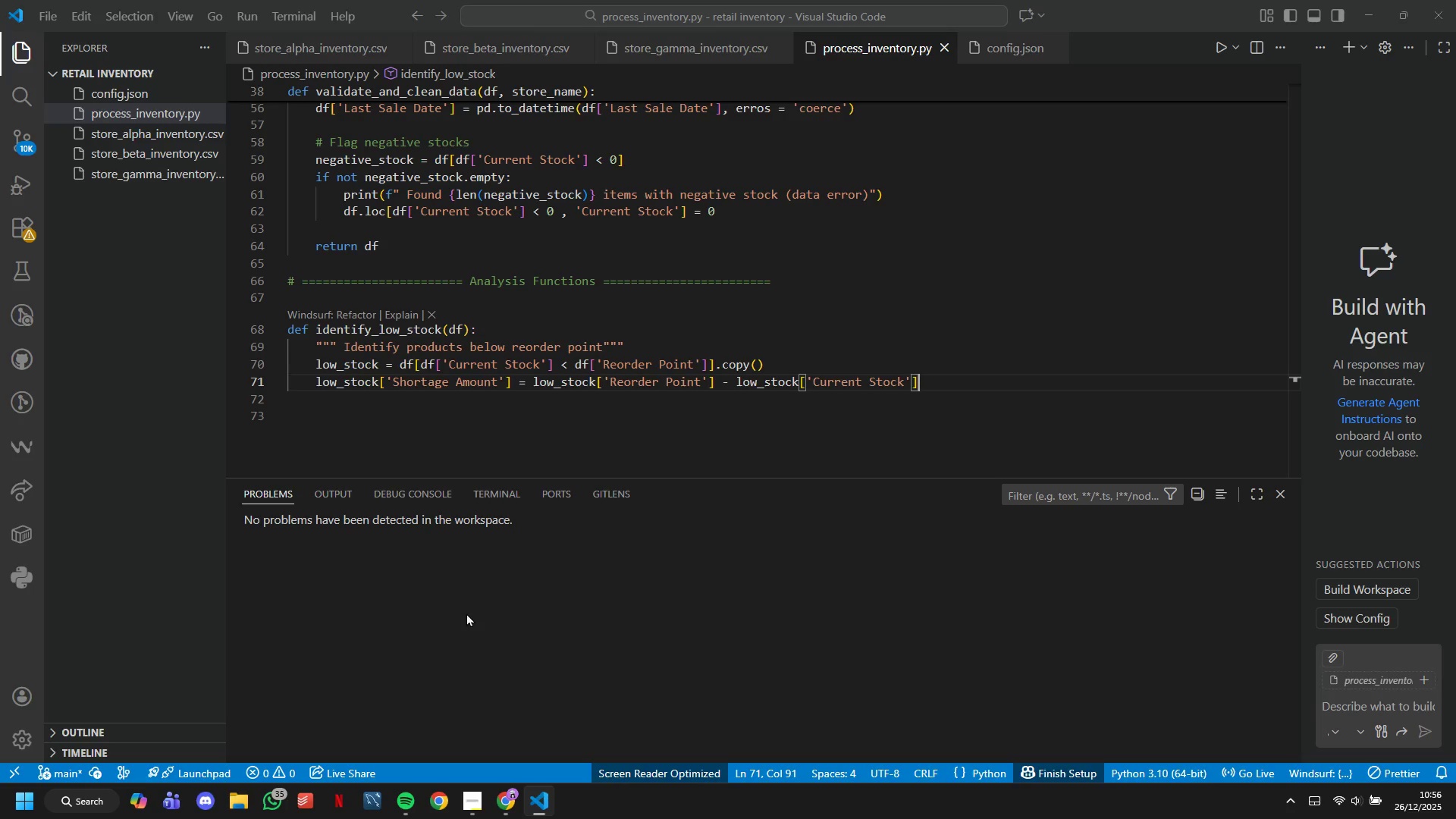 
key(Enter)
 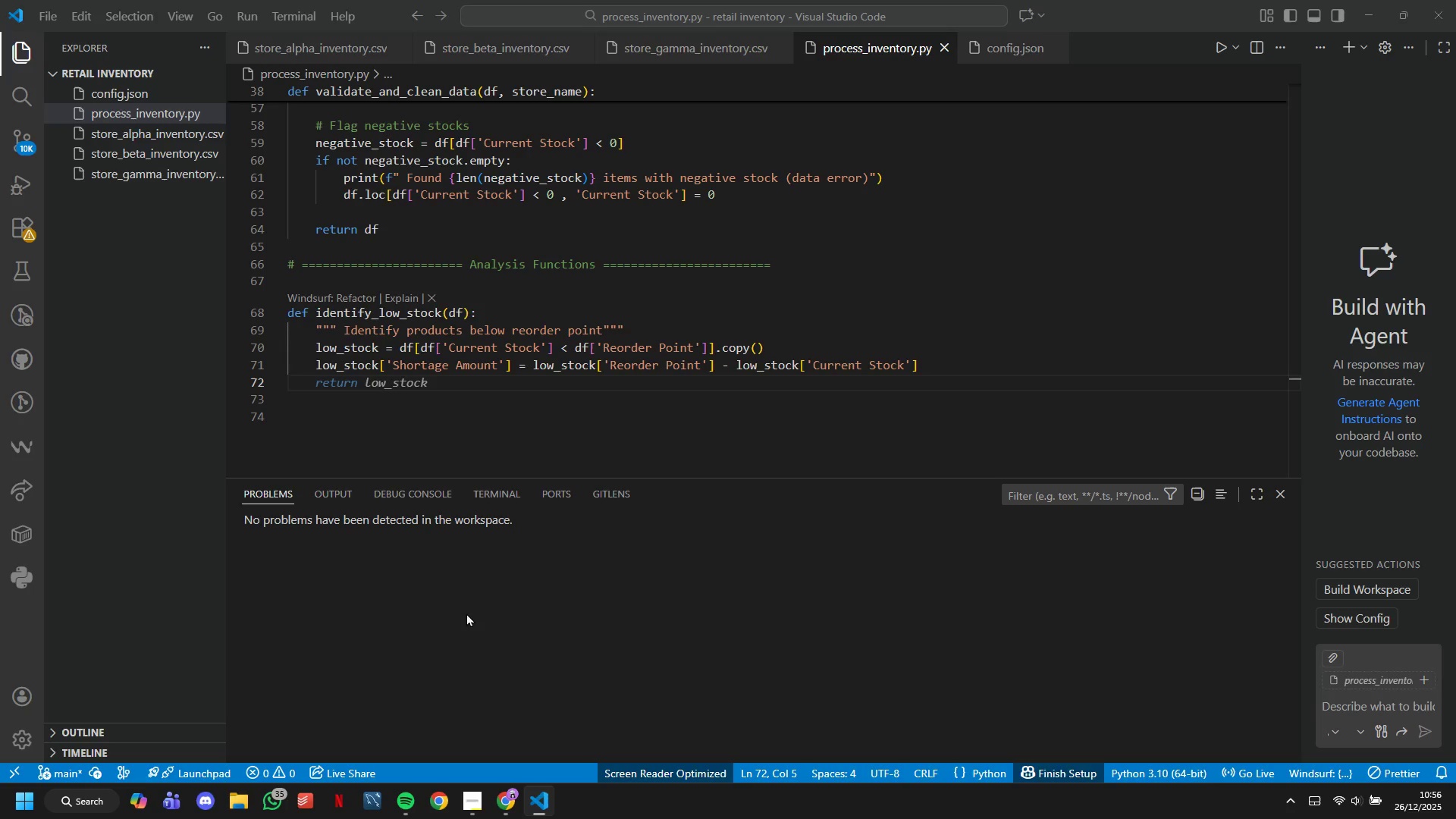 
type(;)
key(Backspace)
type(ow_stock)
 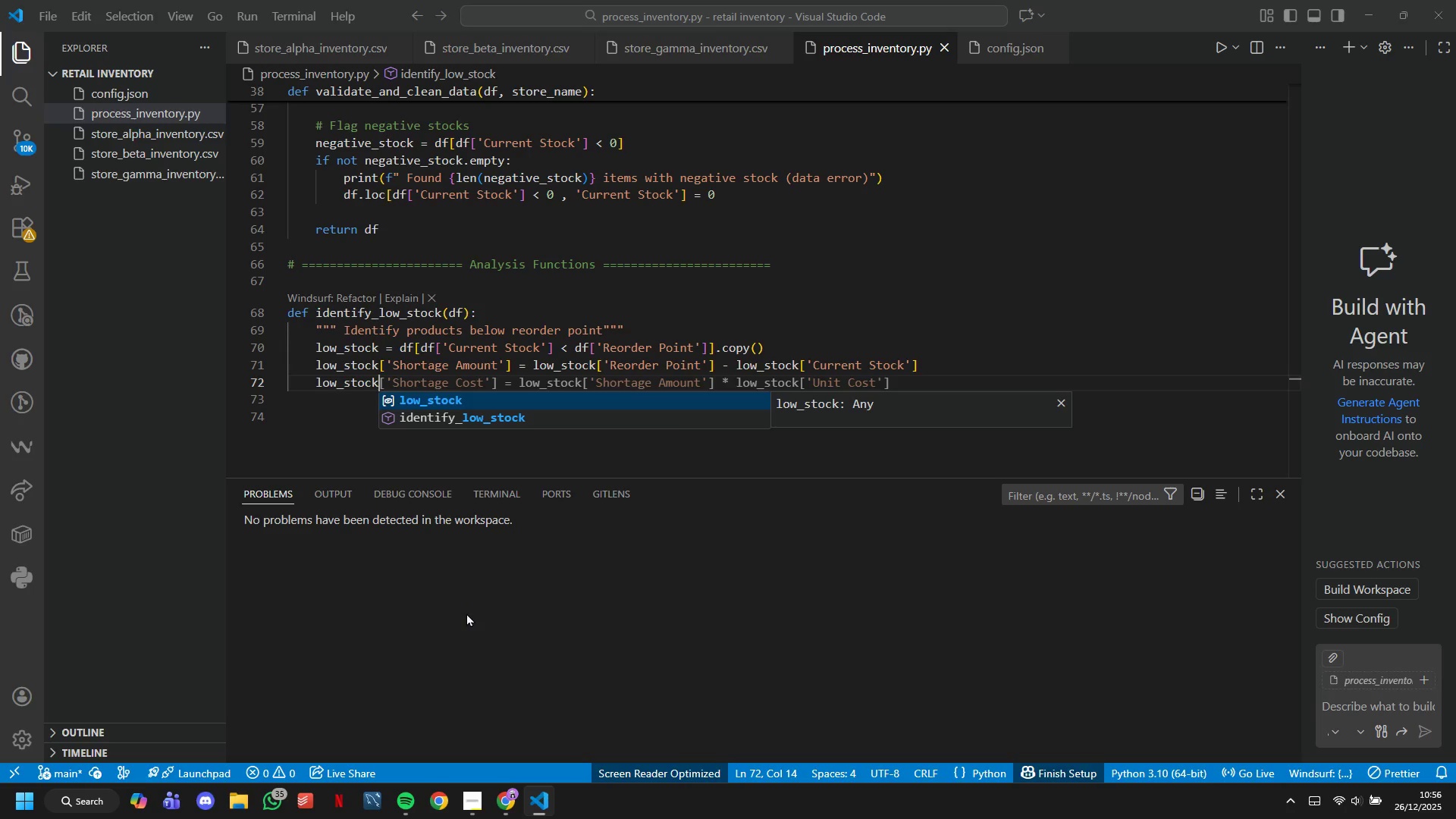 
type(['Restock Cost)
 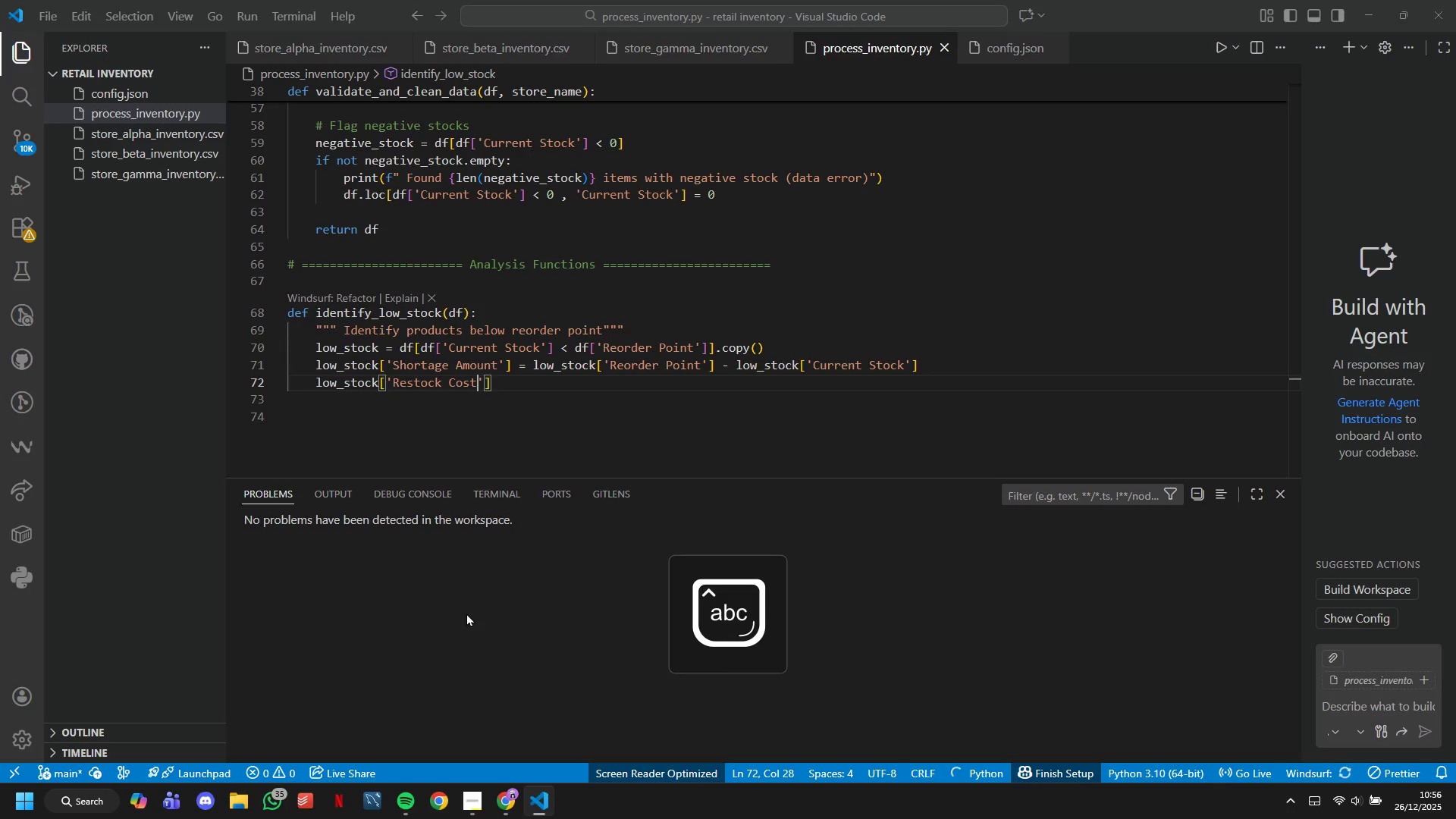 
key(ArrowRight)
 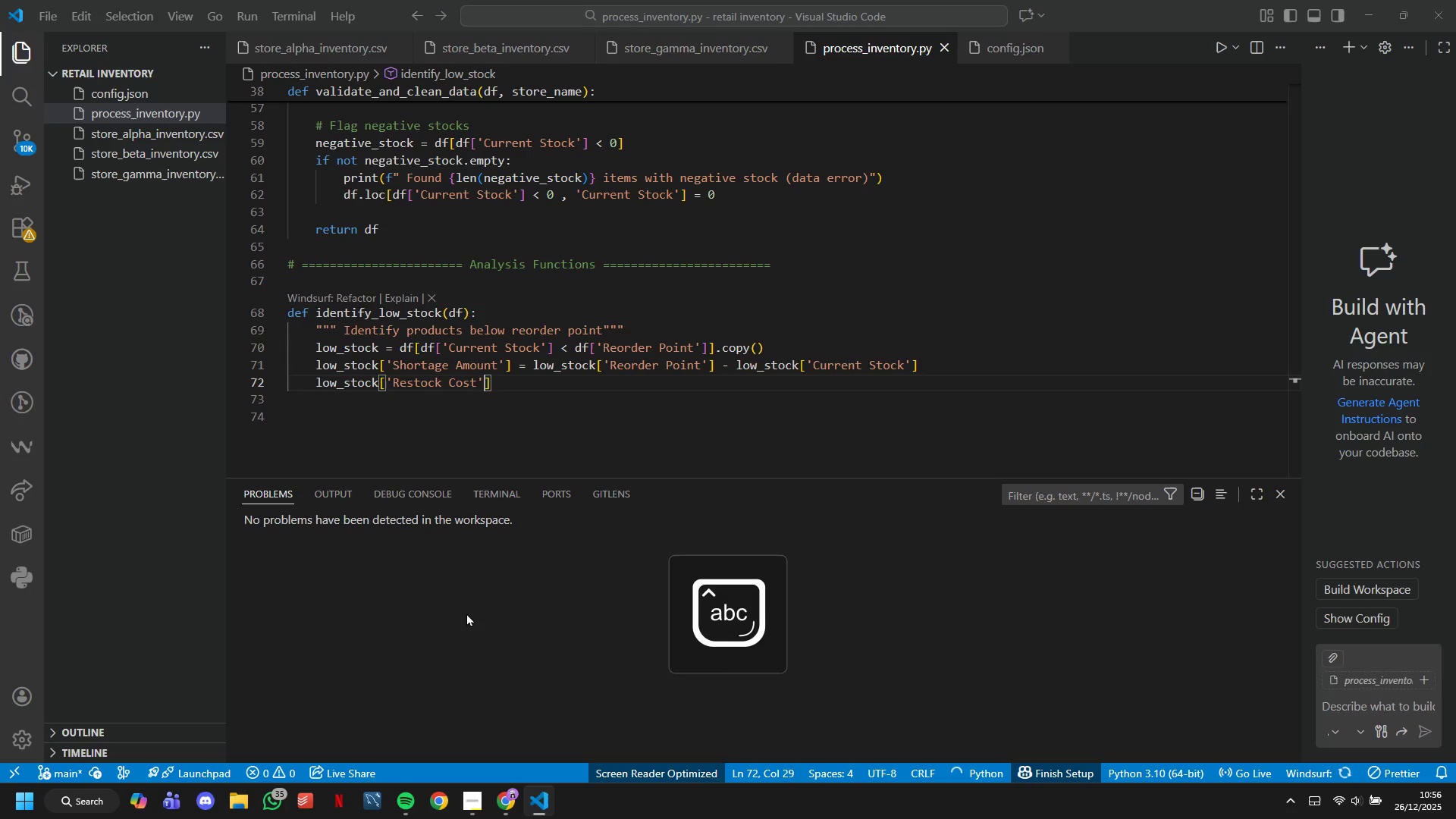 
key(ArrowRight)
 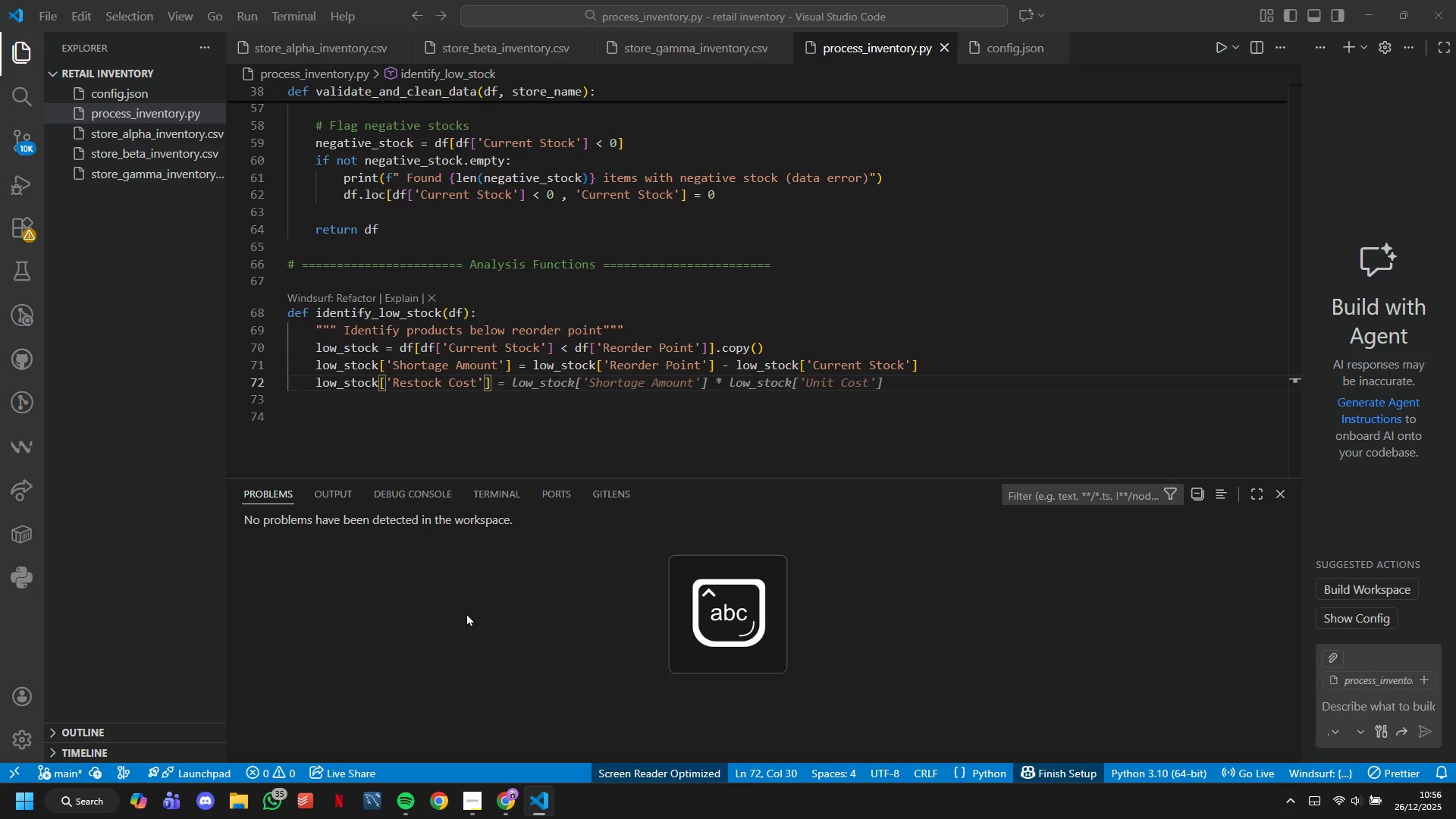 
type( = low_stock[S)
key(Backspace)
type('s)
key(Backspace)
type(Shortga)
key(Backspace)
key(Backspace)
type(age Amount)
 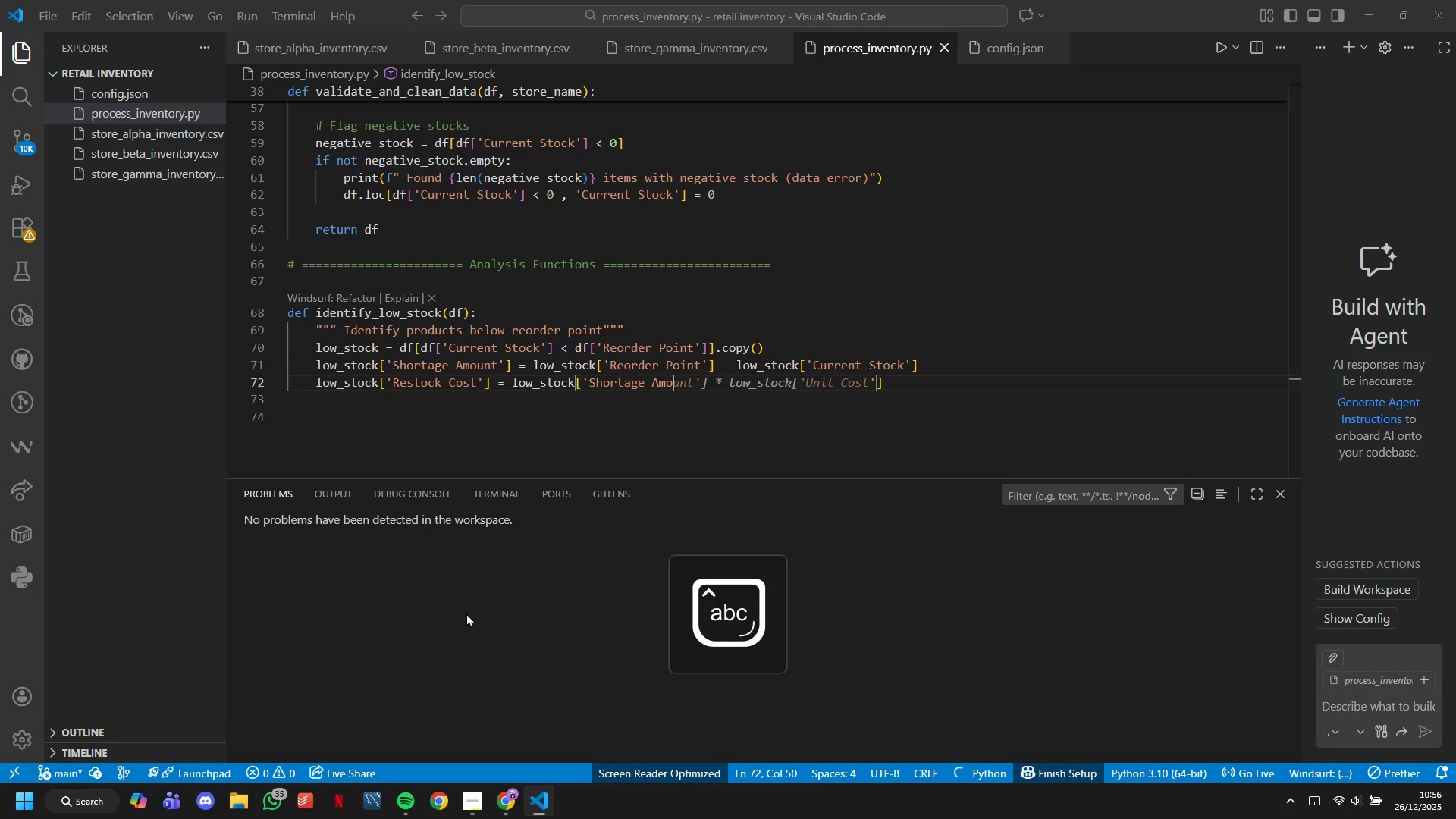 
key(ArrowRight)
 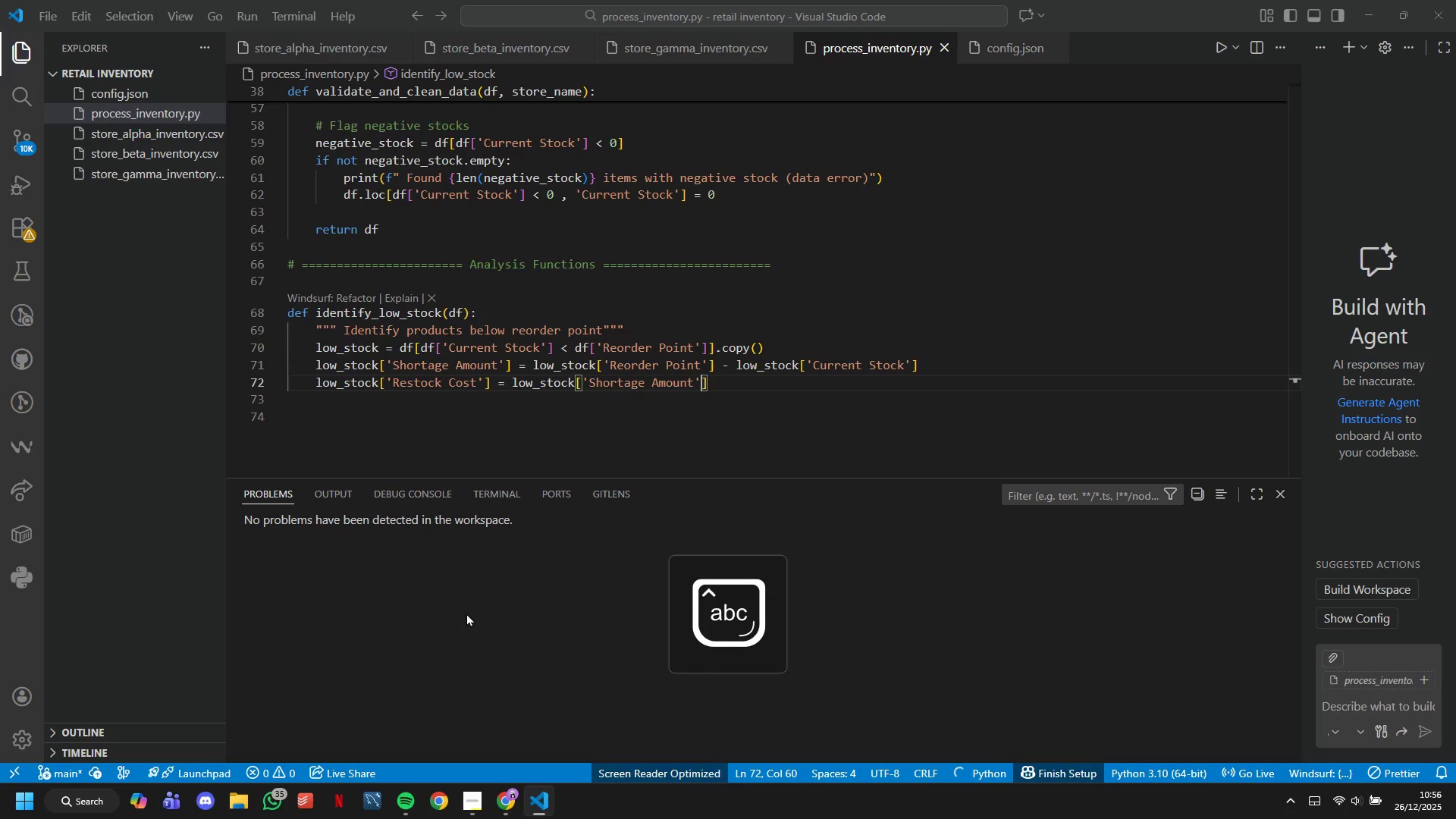 
key(ArrowRight)
 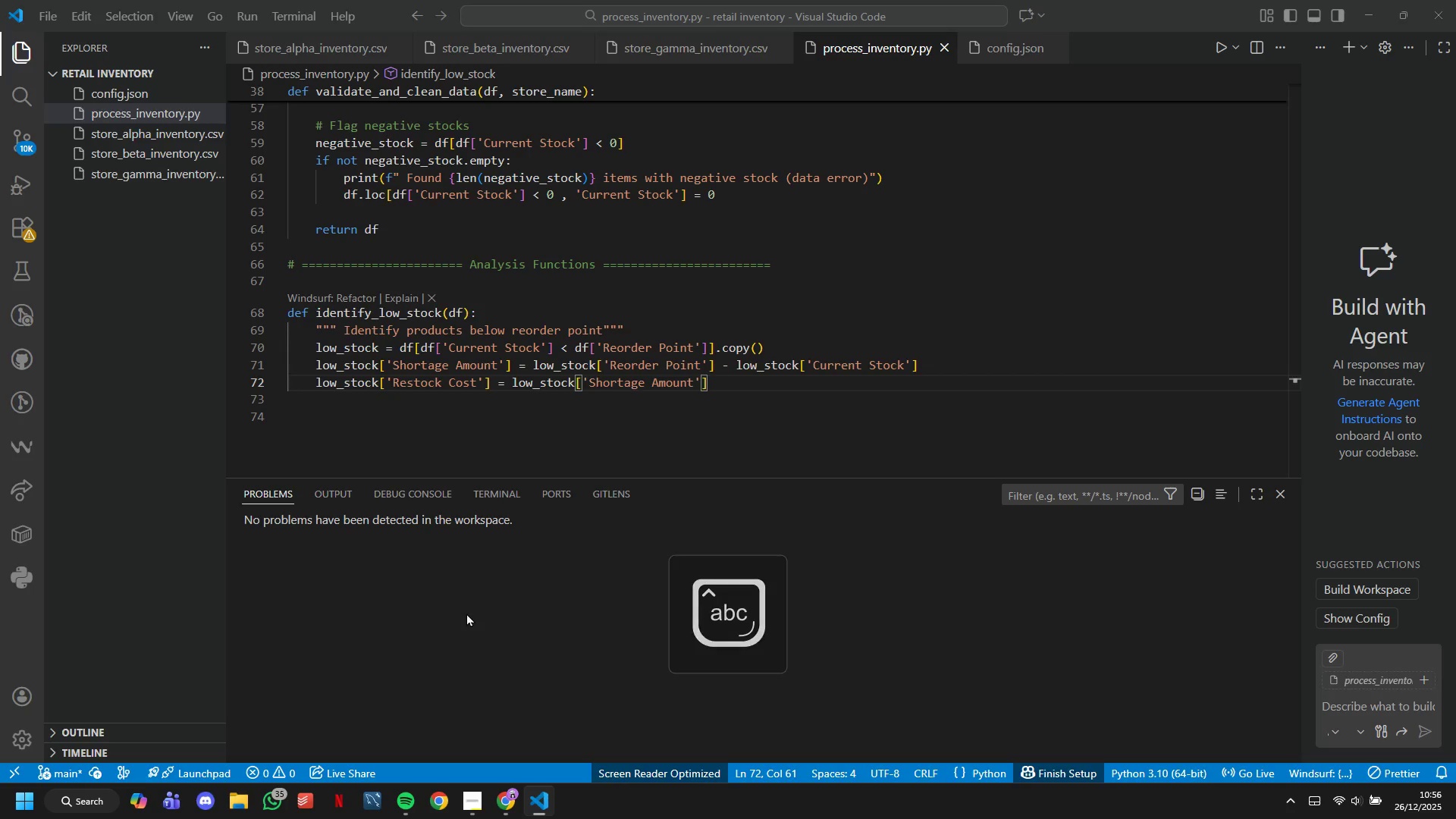 
key(Shift+8)
 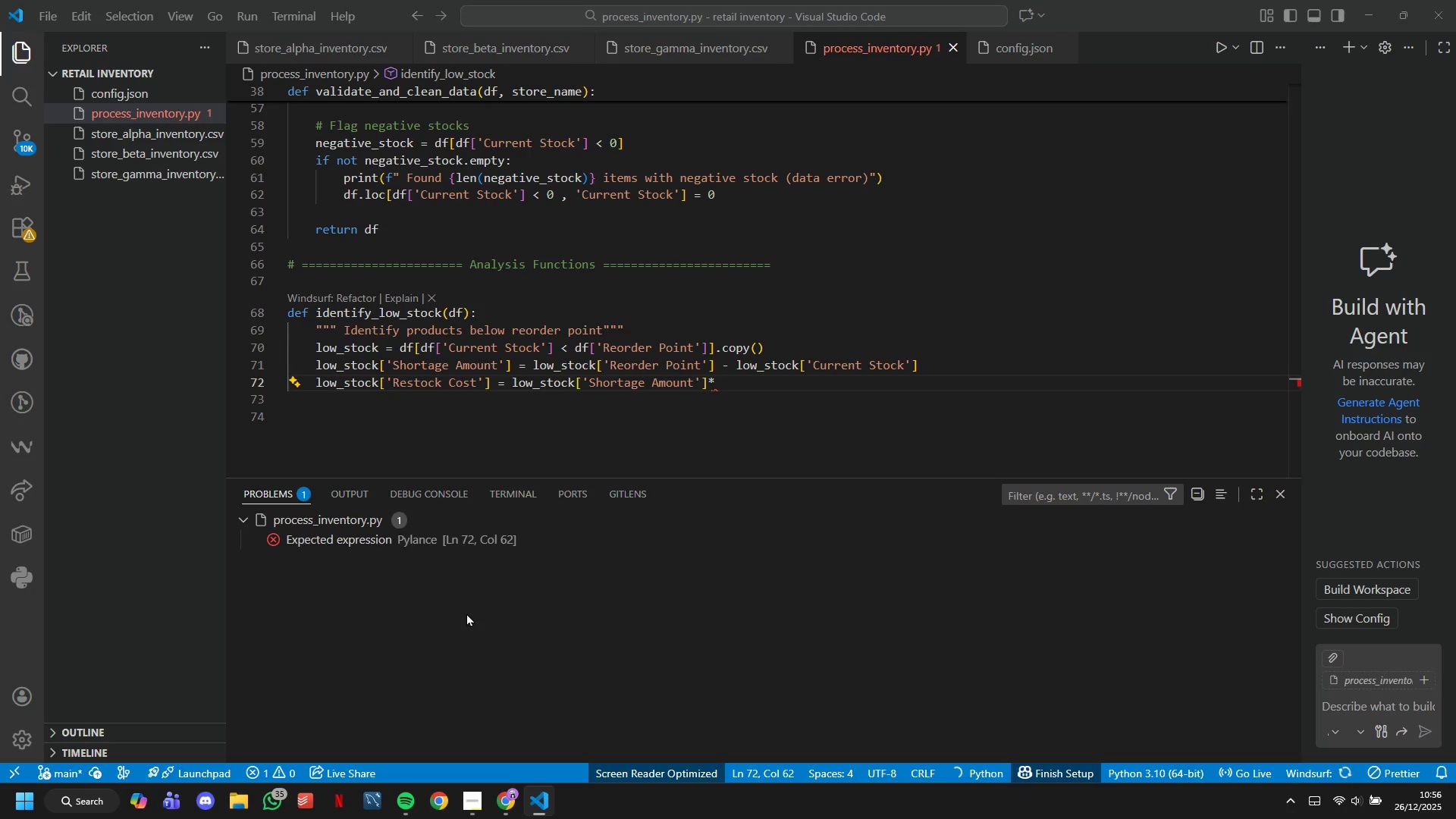 
key(ArrowLeft)
 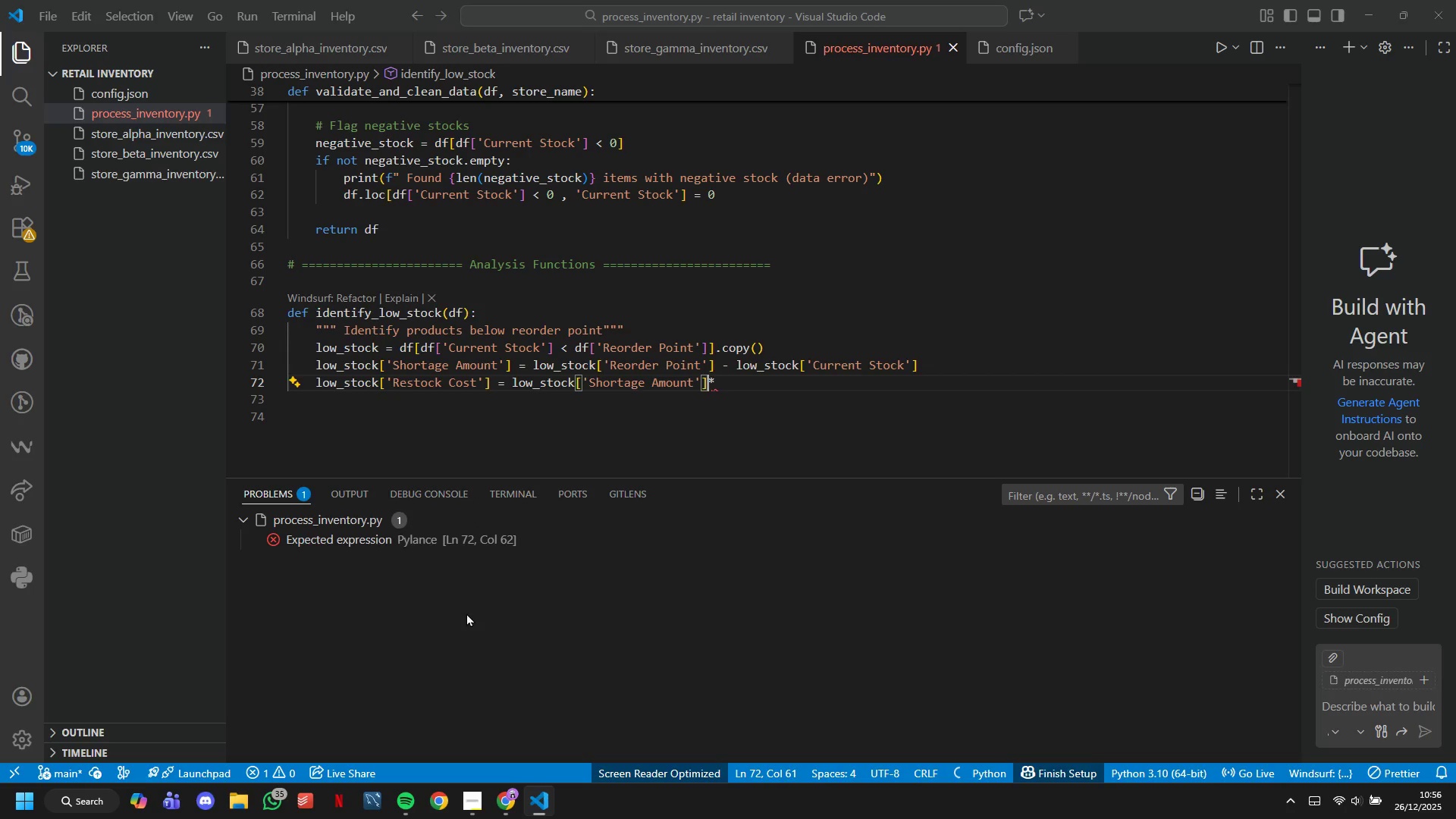 
key(Space)
 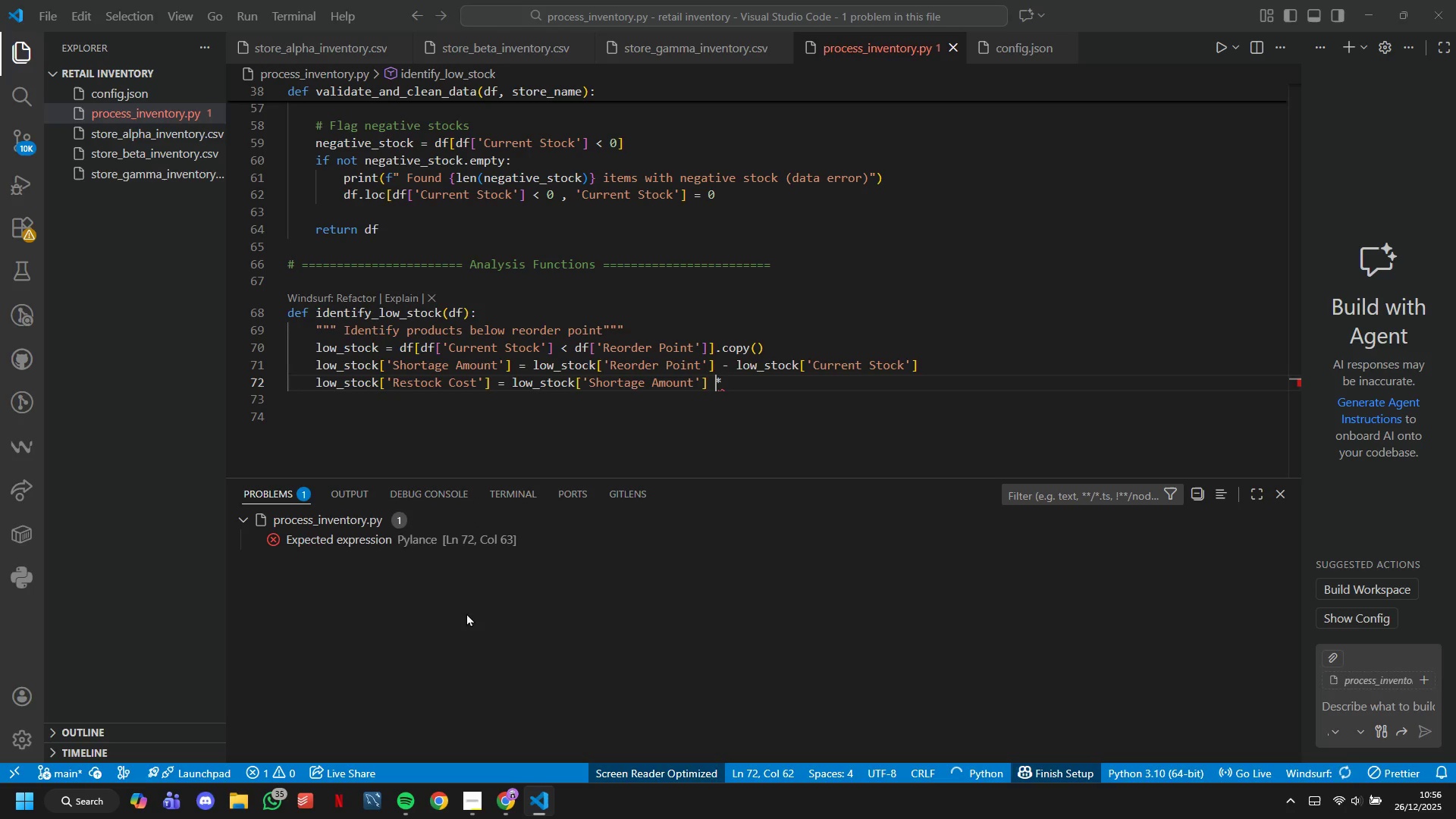 
key(ArrowRight)
 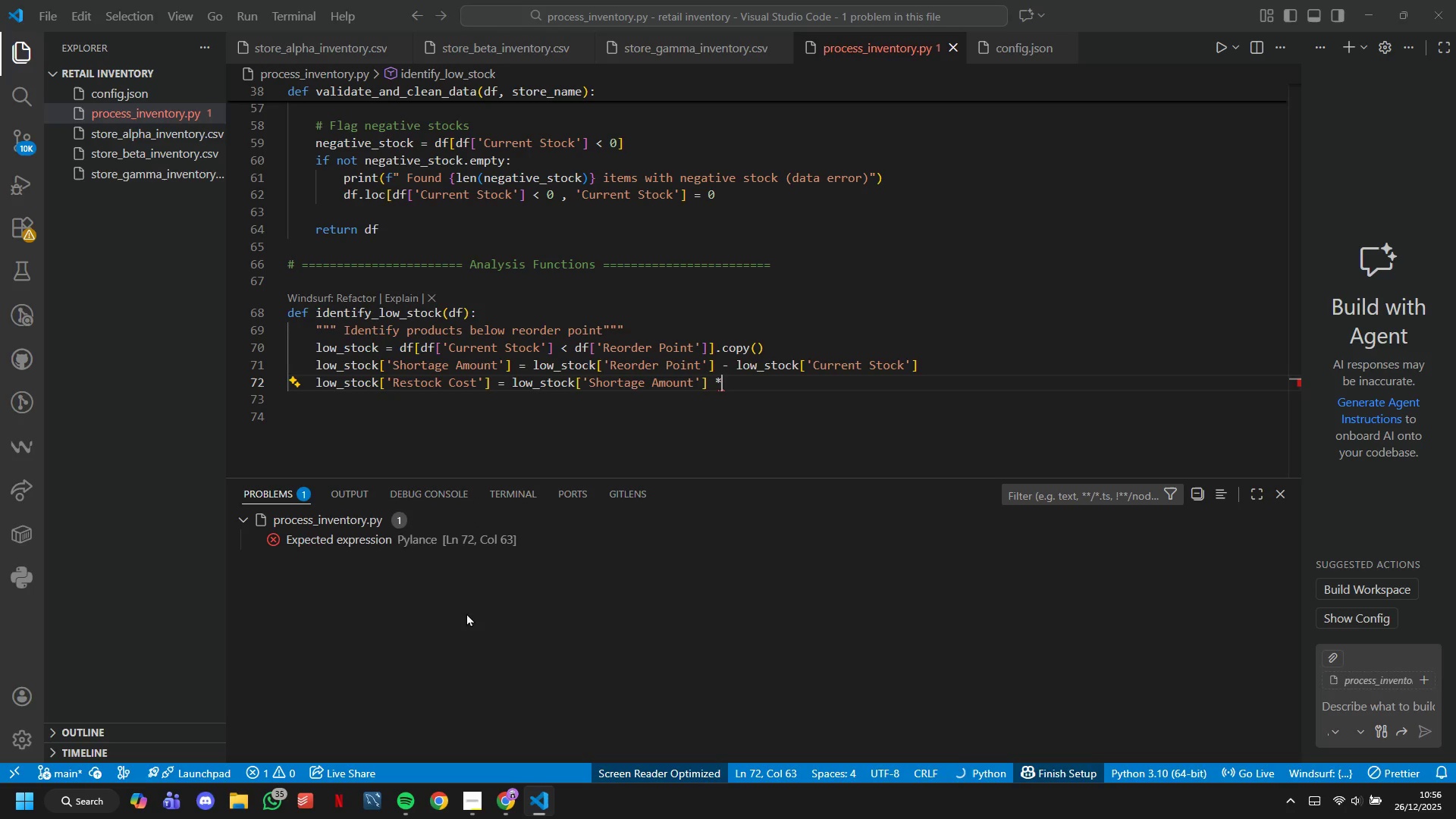 
type( low_stock['Uni )
key(Backspace)
type(t Cost)
 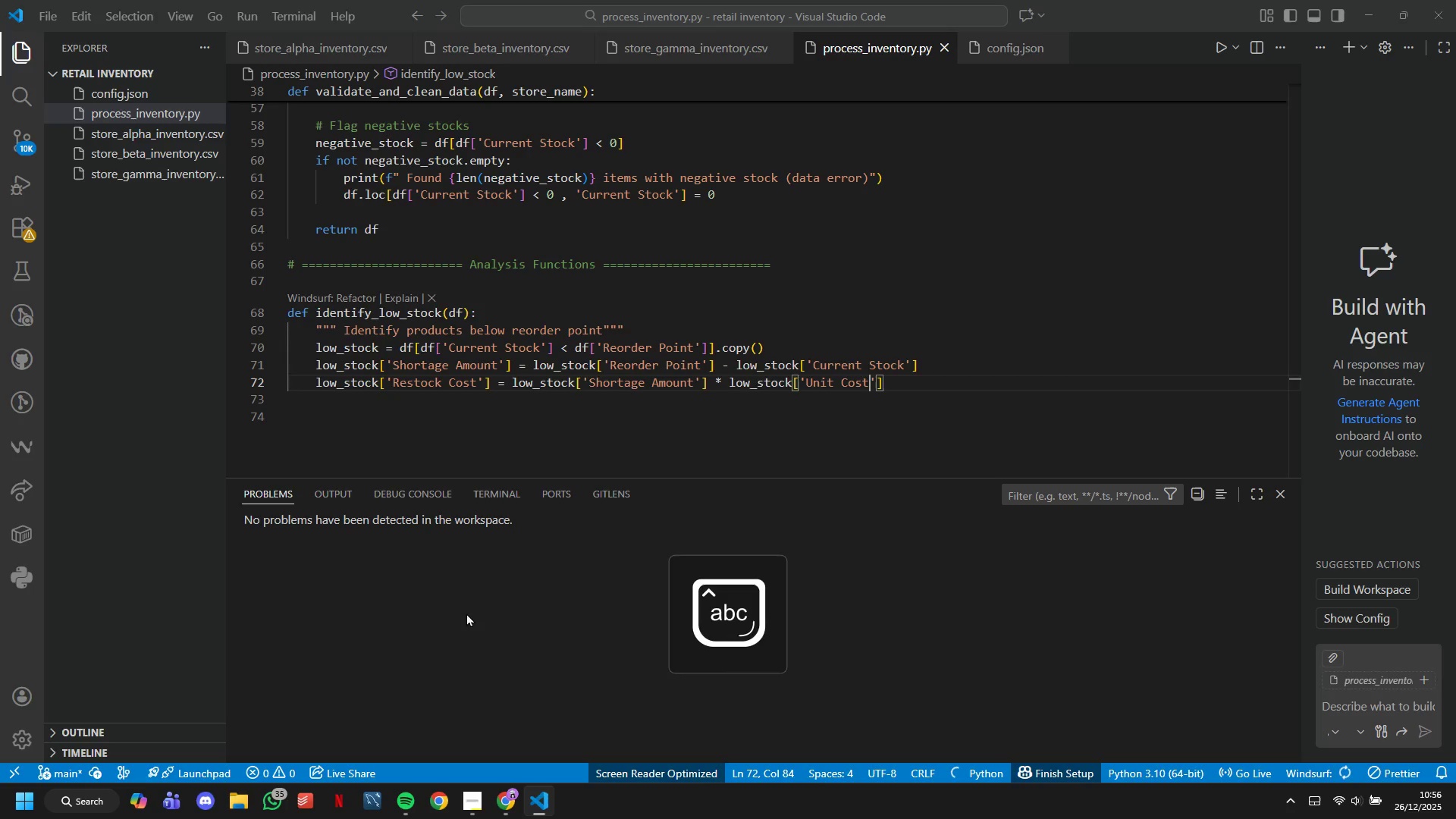 
key(ArrowRight)
 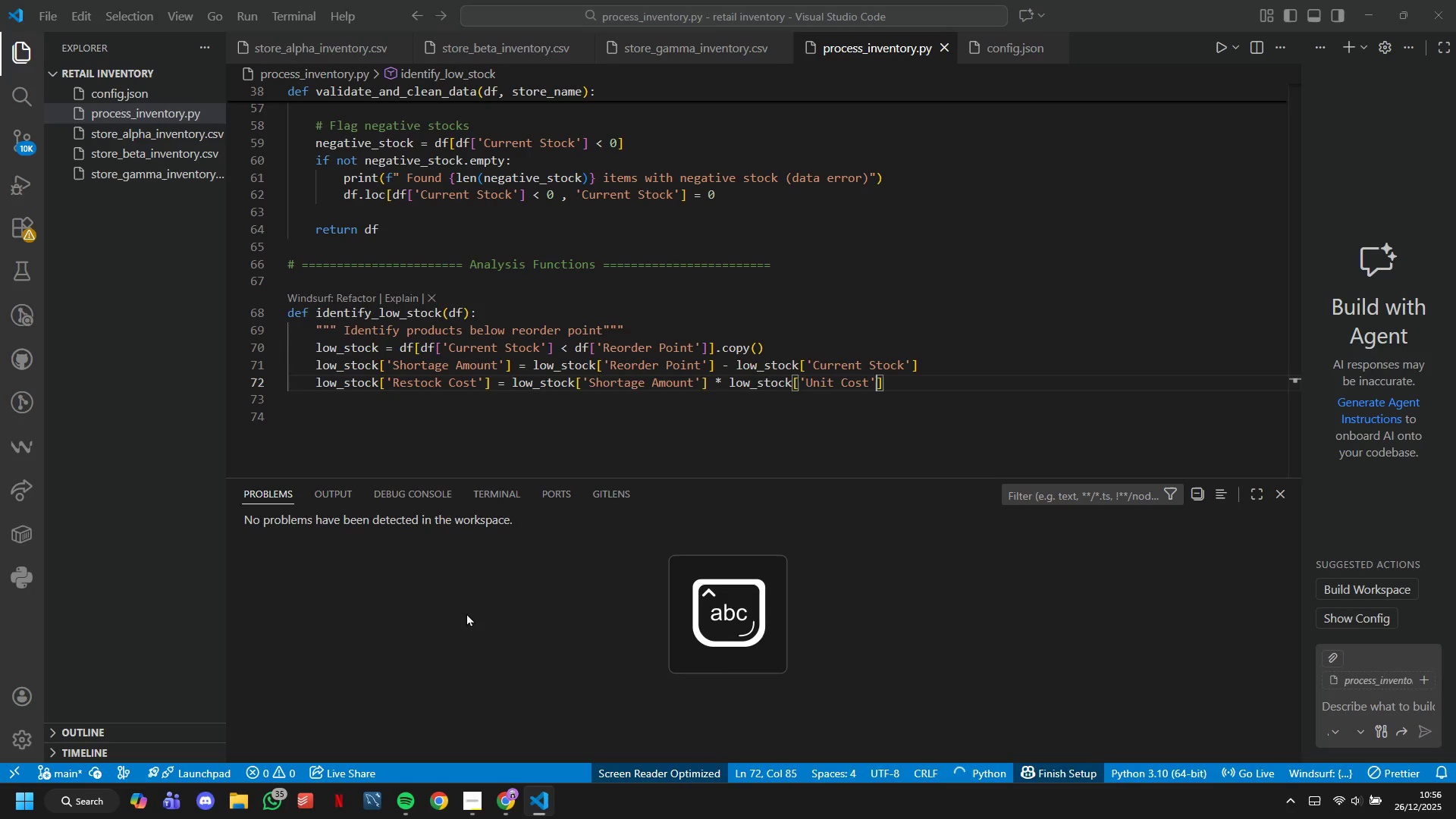 
key(ArrowRight)
 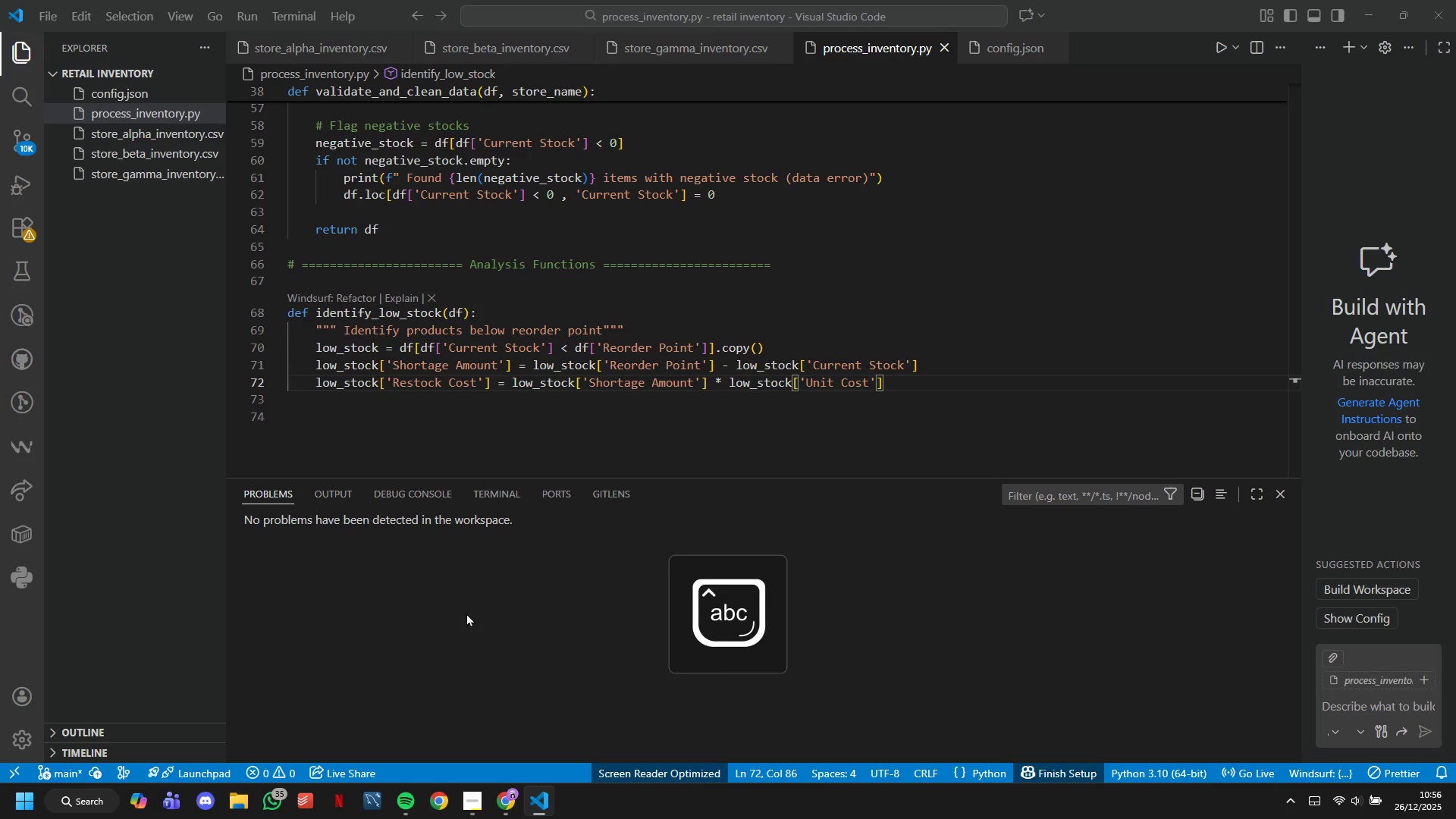 
key(Enter)
 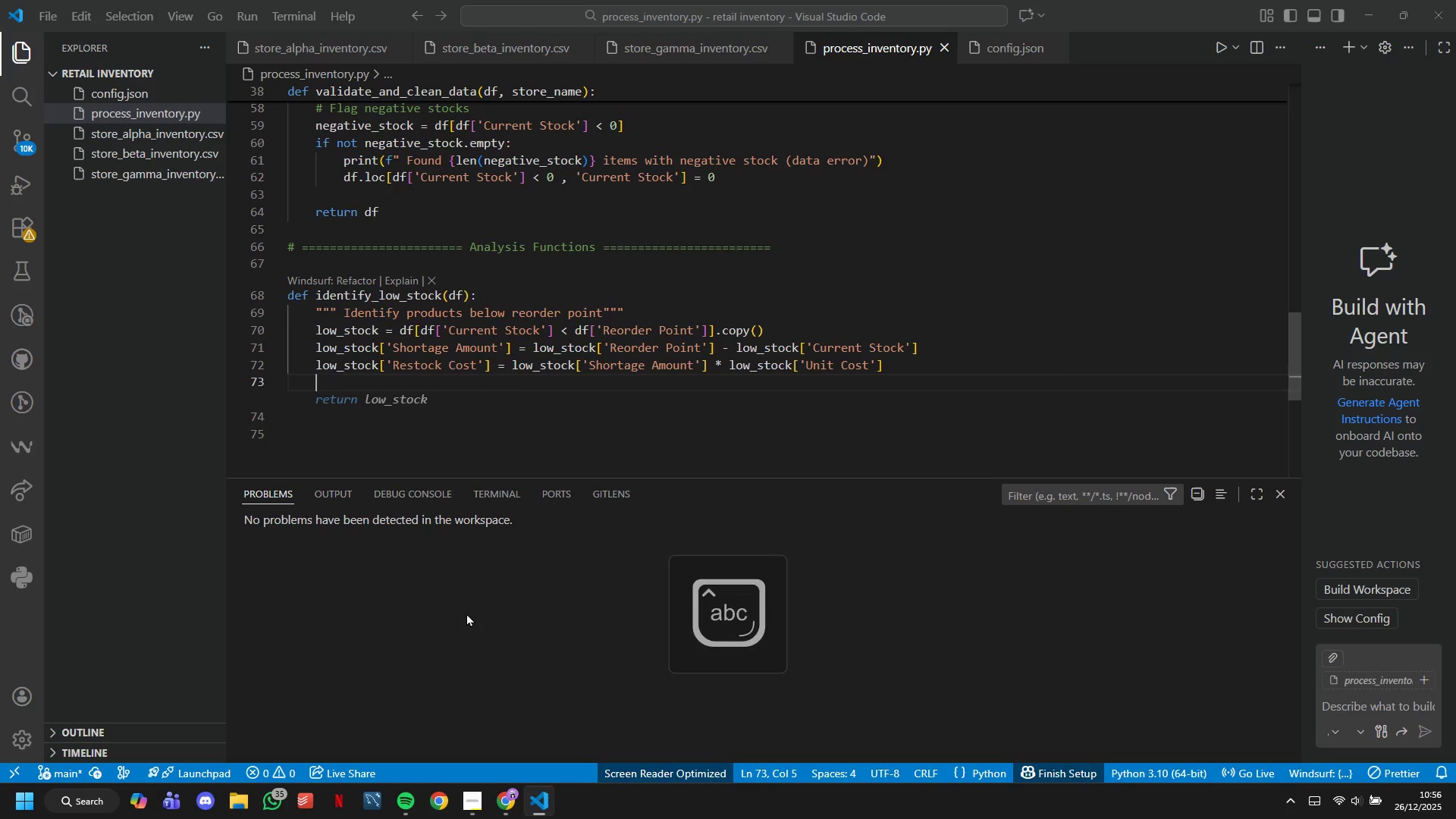 
type(lw-stck['Pripority)
key(Backspace)
key(Backspace)
key(Backspace)
key(Backspace)
key(Backspace)
key(Backspace)
type(p)
key(Backspace)
type(otiry )
key(Backspace)
key(Backspace)
key(Backspace)
key(Backspace)
key(Backspace)
type(rity Score)
 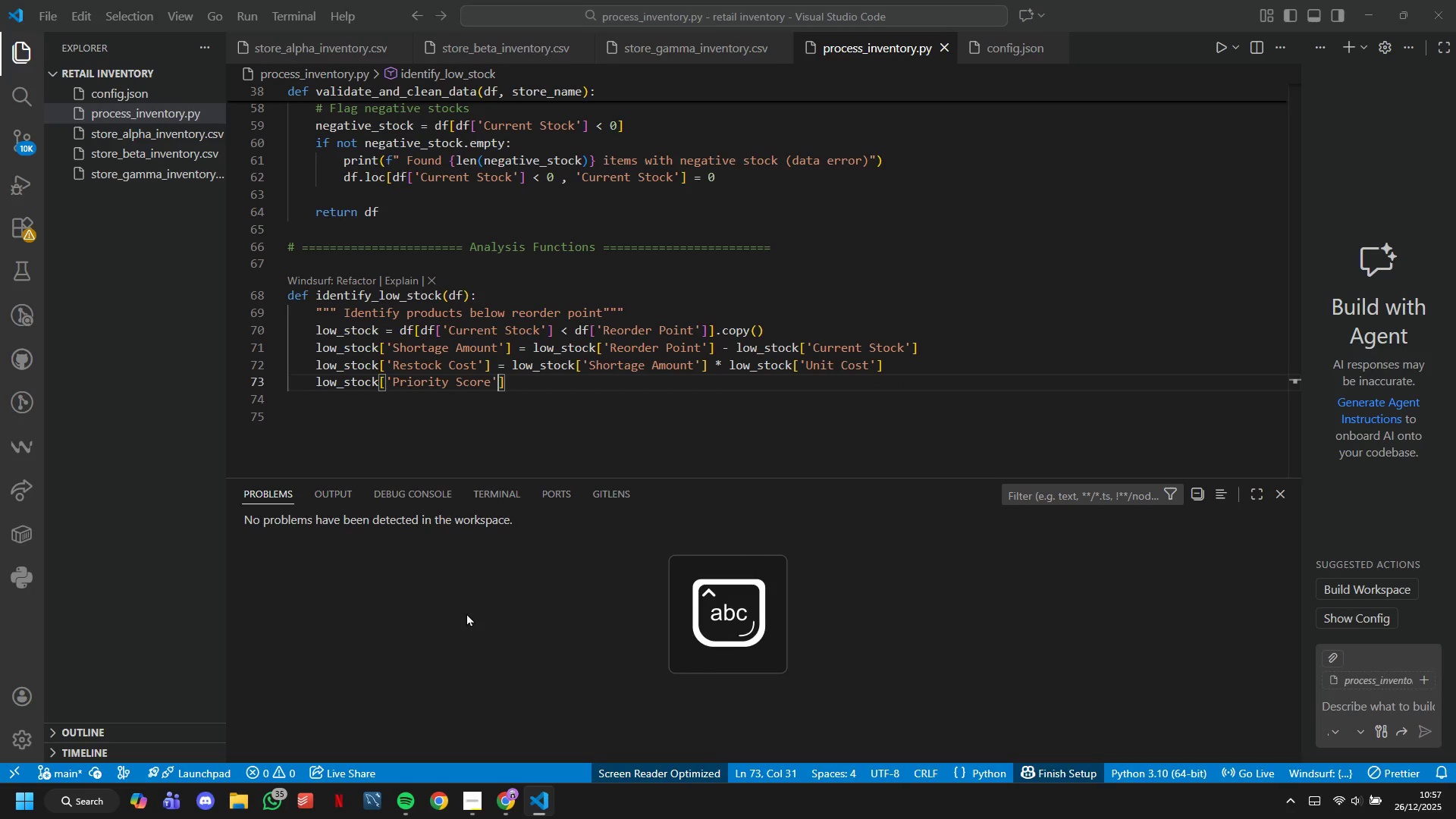 
key(ArrowRight)
 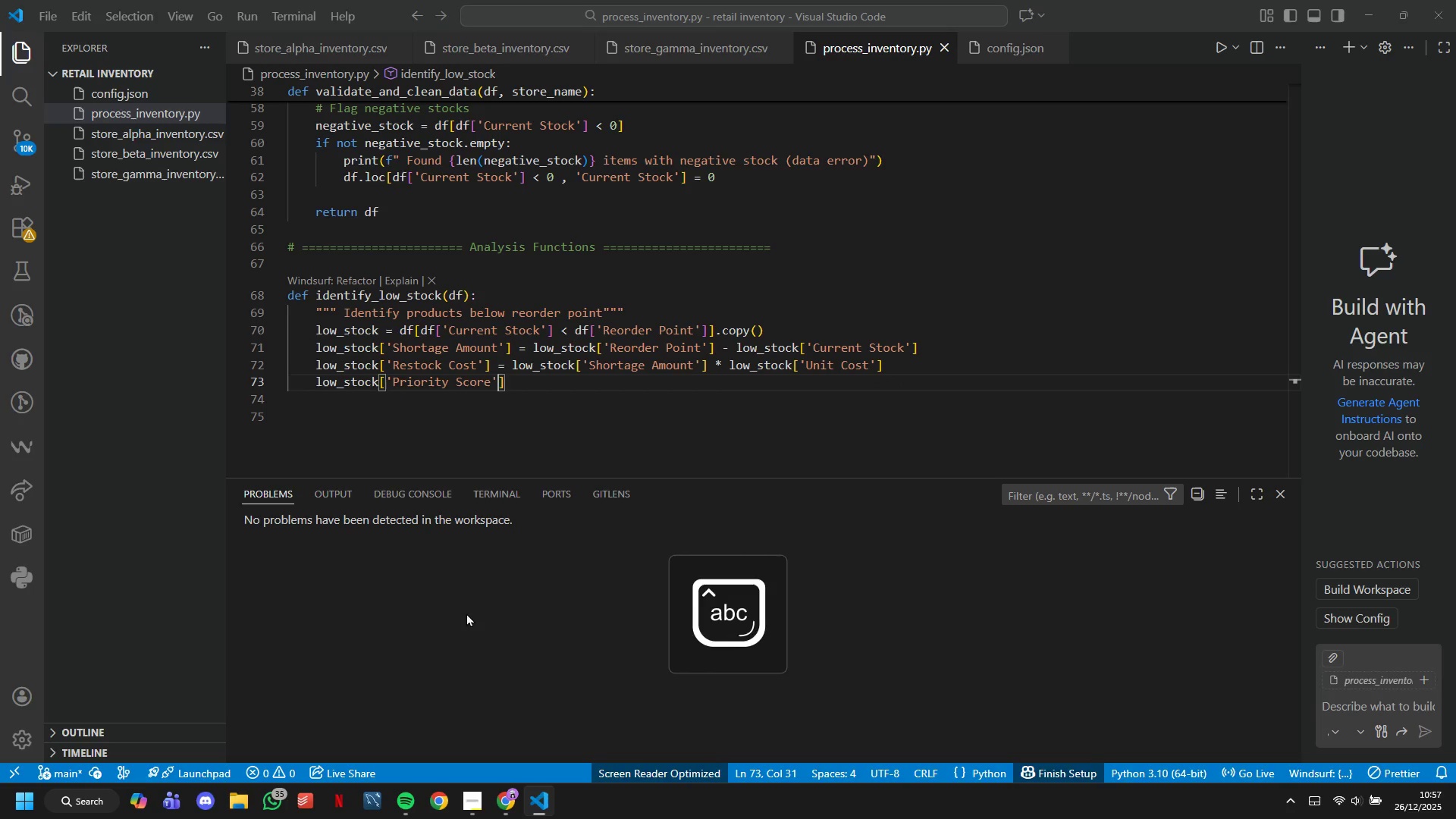 
key(ArrowRight)
 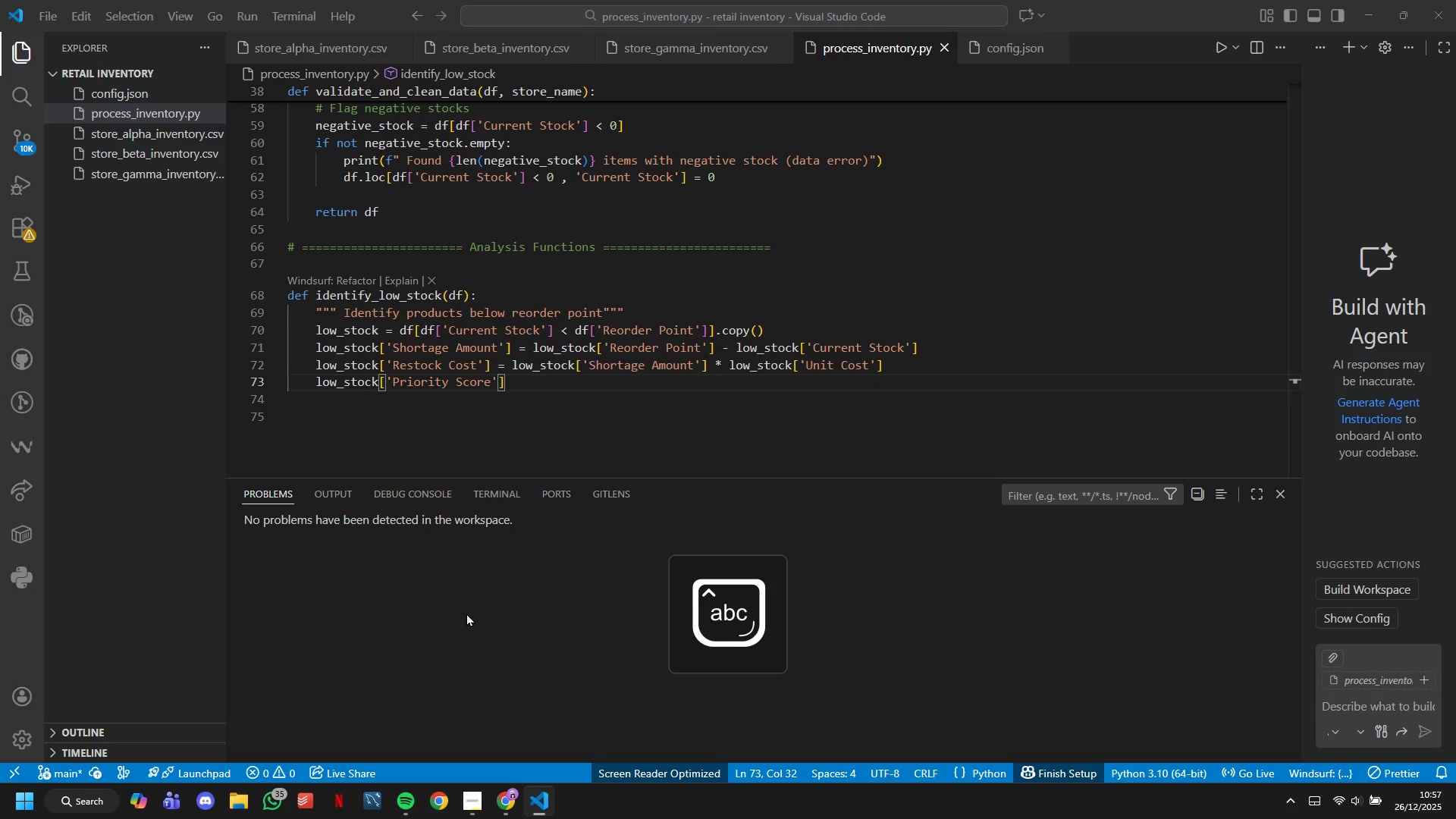 
type( = lw_stck['Restock Cost)
 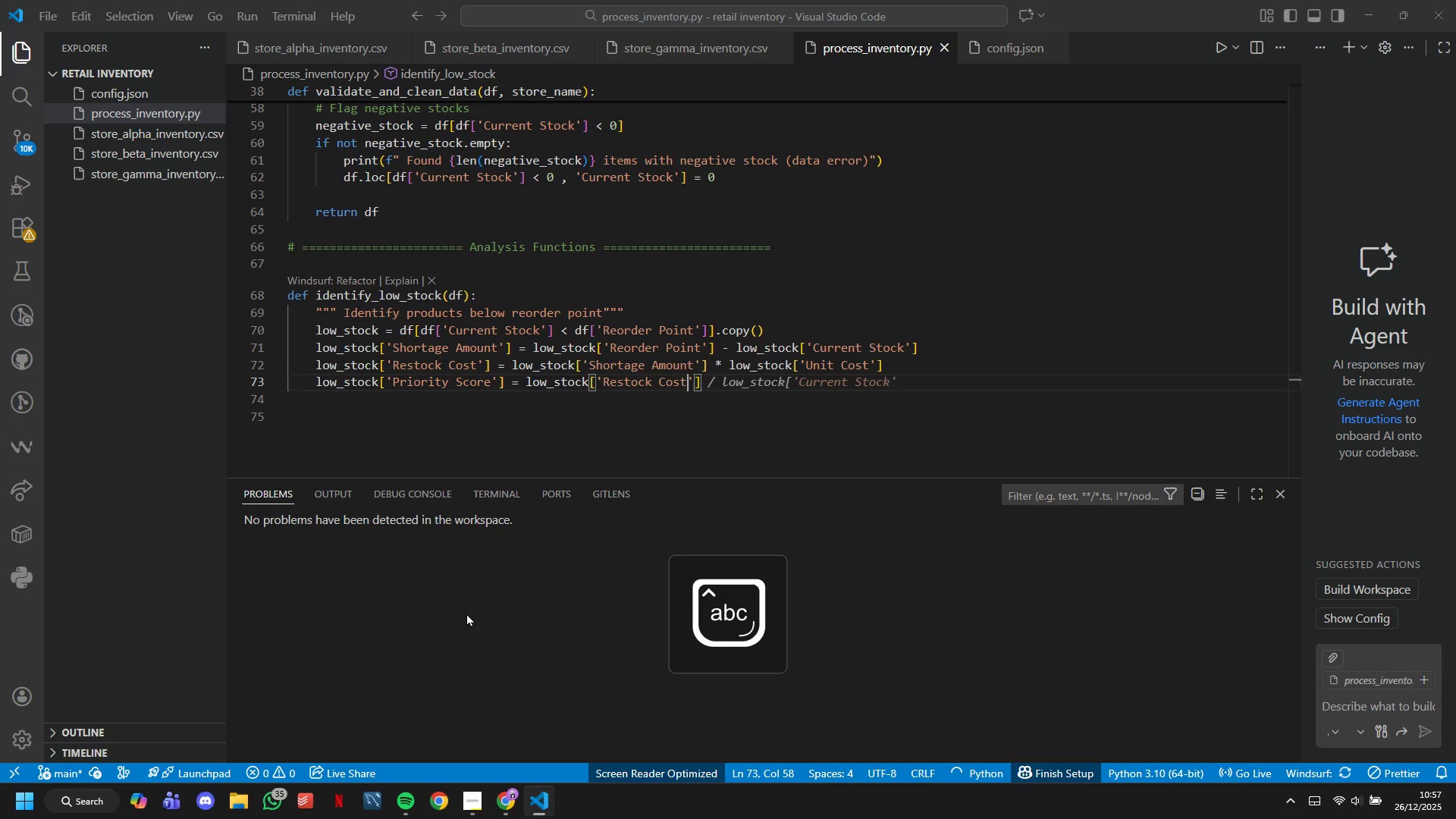 
key(ArrowRight)
 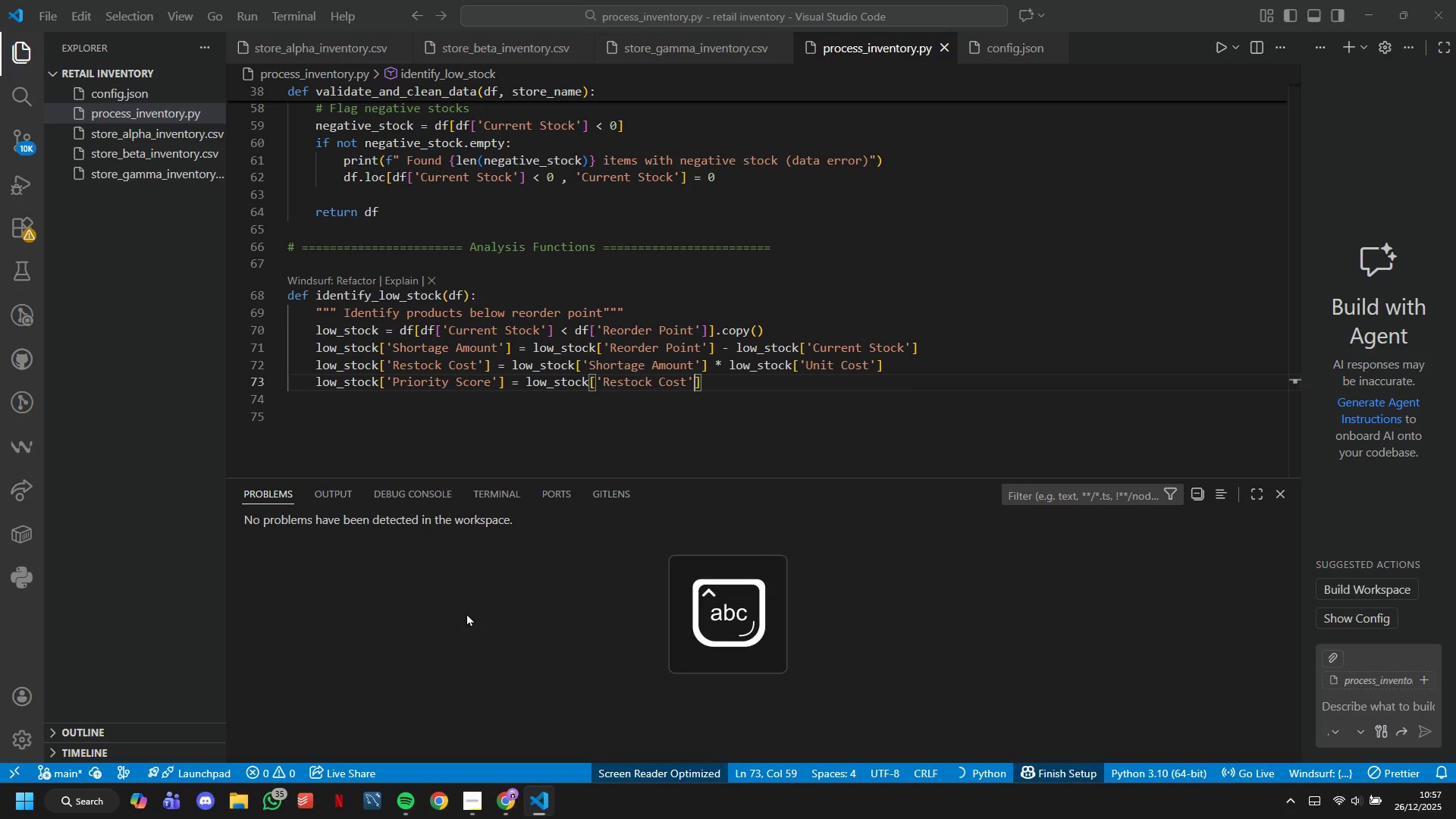 
key(ArrowRight)
 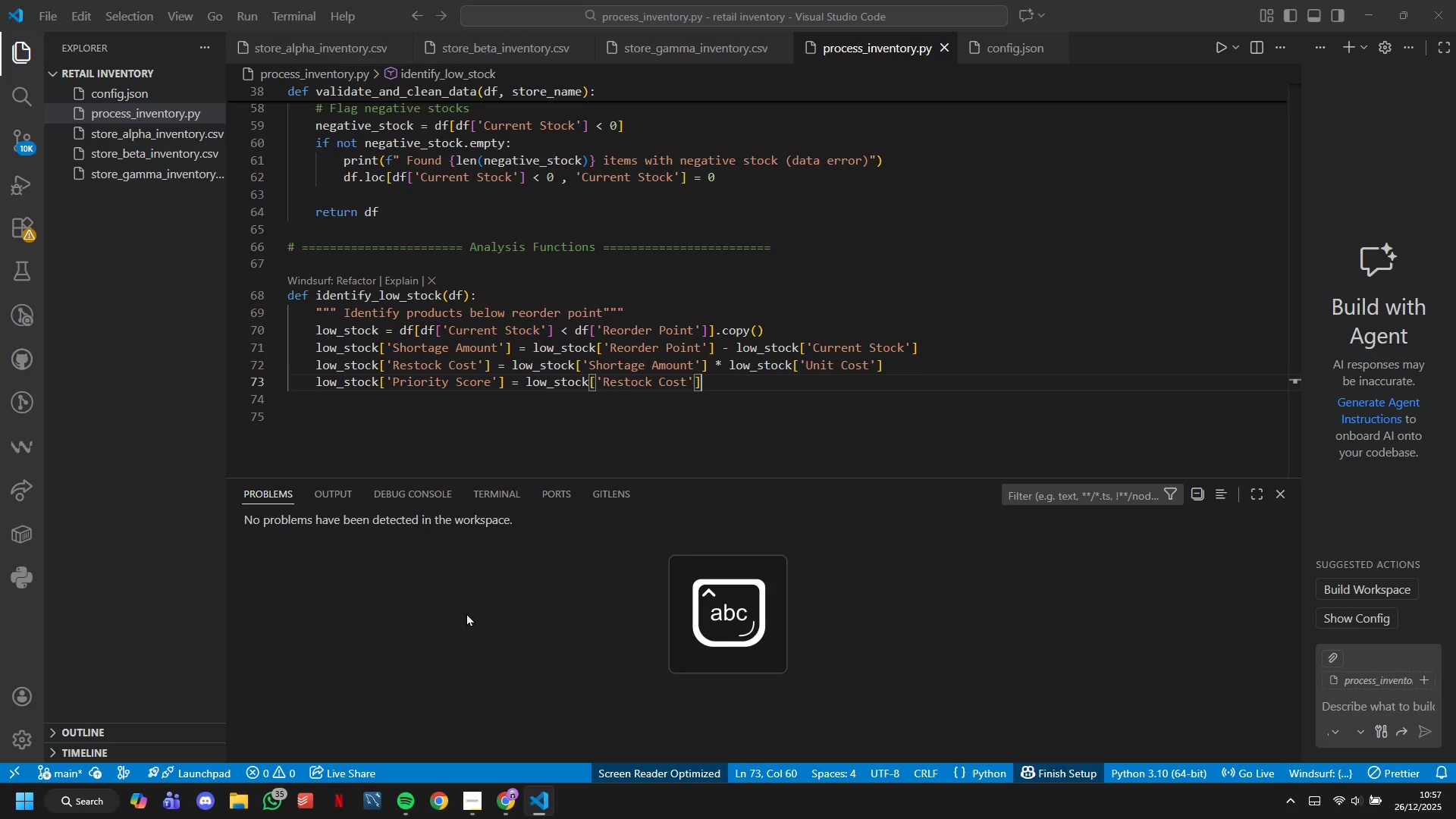 
key(ArrowRight)
 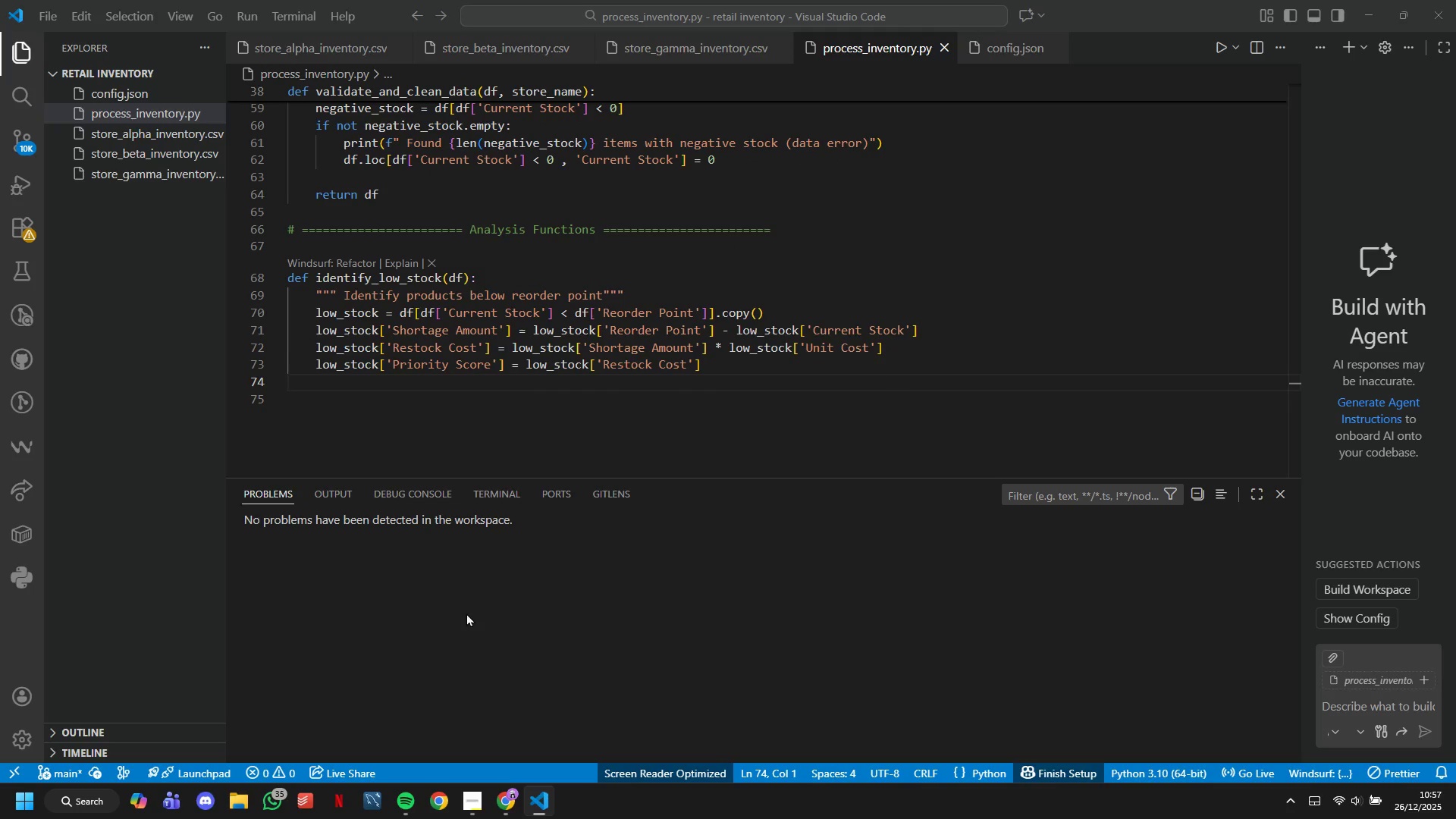 
key(ArrowUp)
 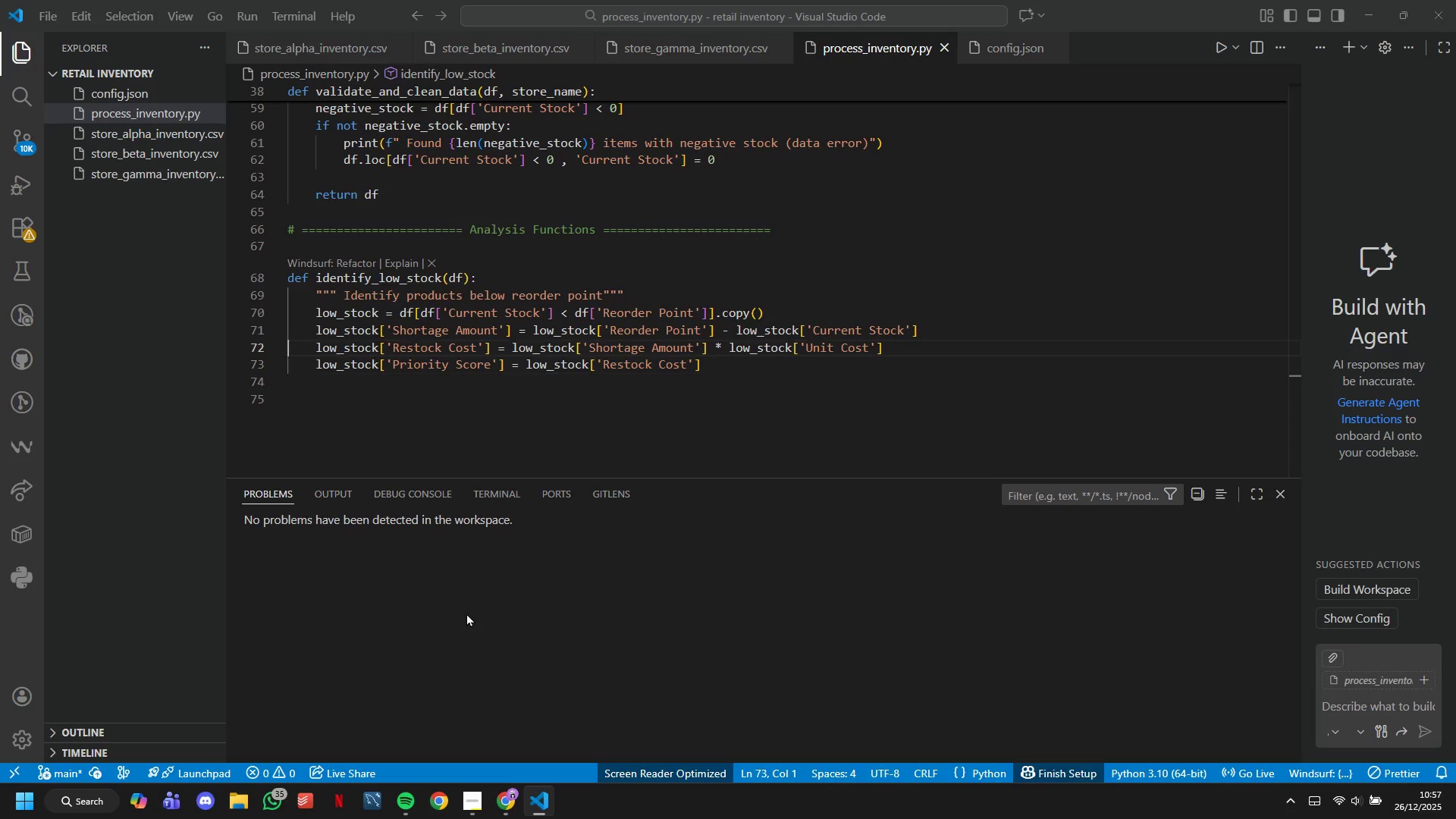 
key(ArrowUp)
 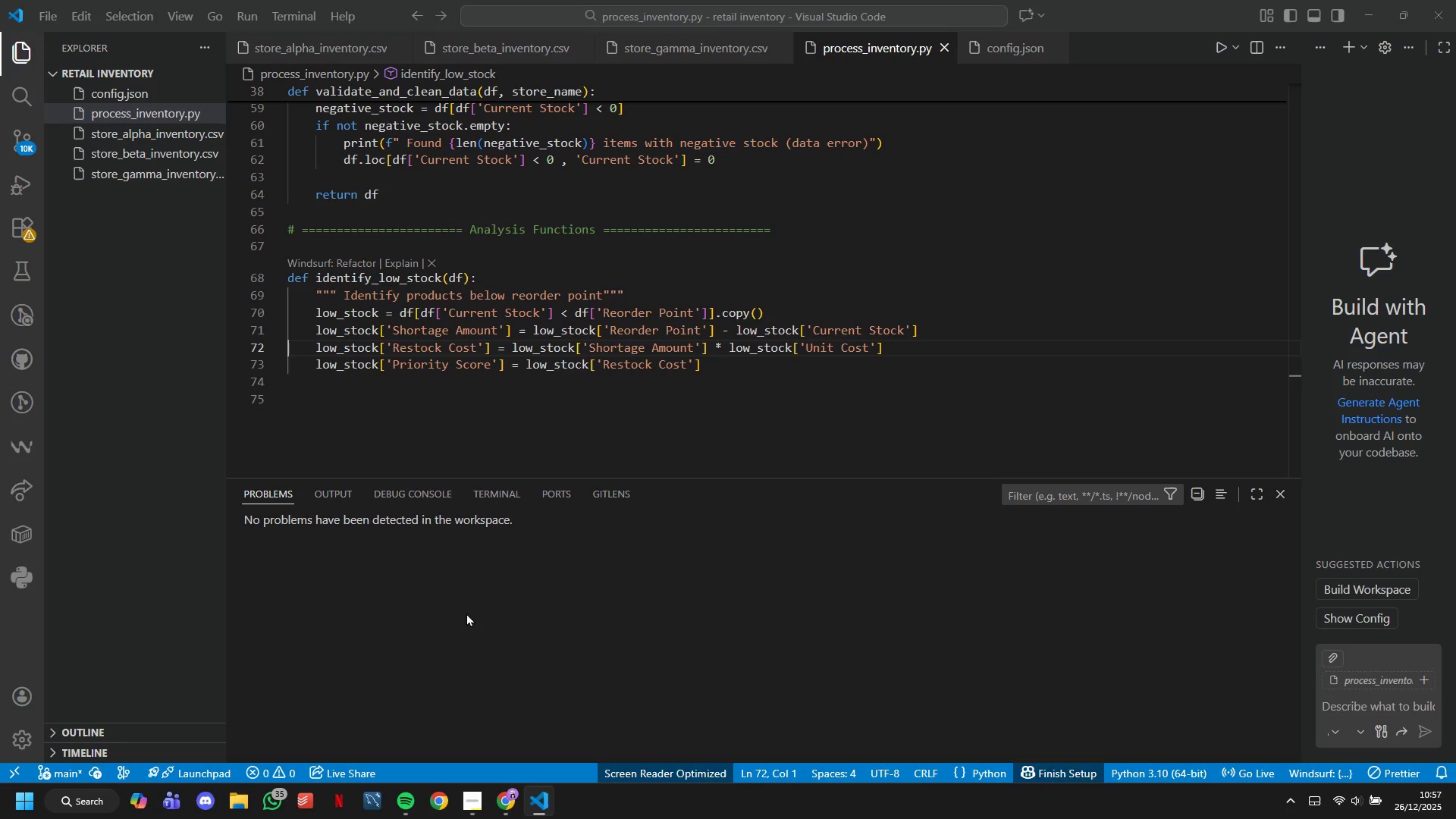 
hold_key(key=ArrowRight, duration=0.75)
 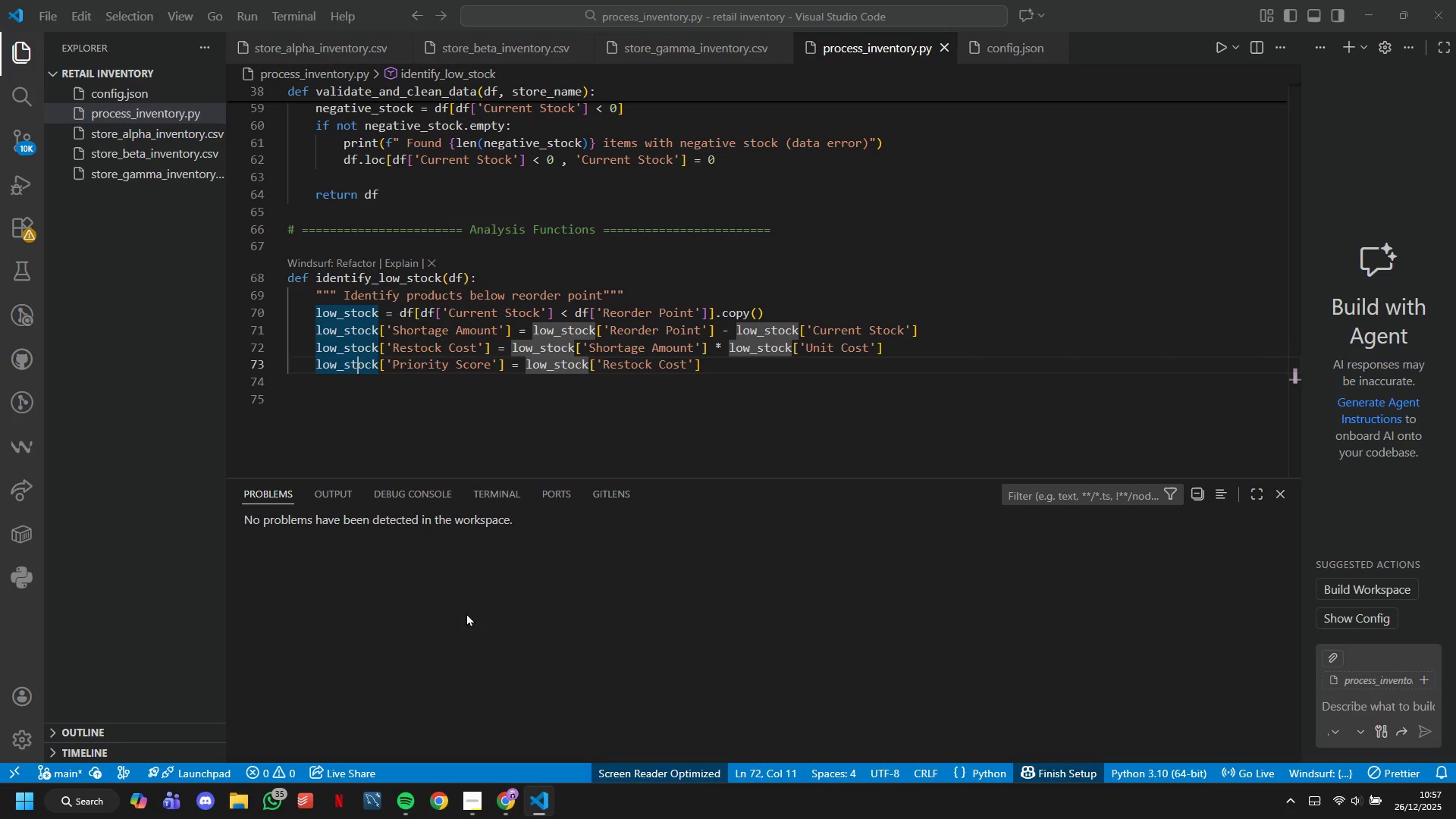 
hold_key(key=ArrowRight, duration=25.05)
 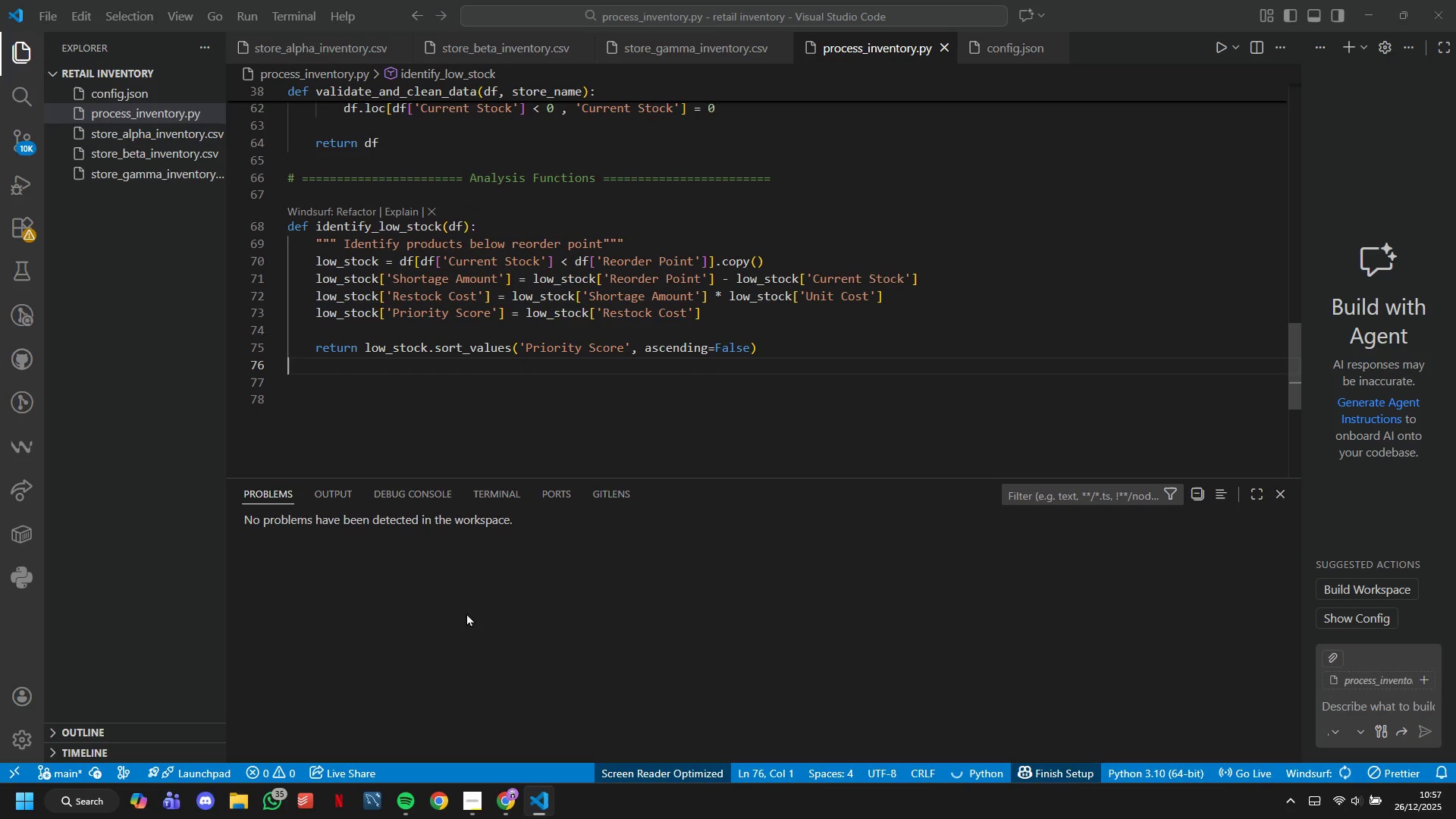 
key(ArrowDown)
 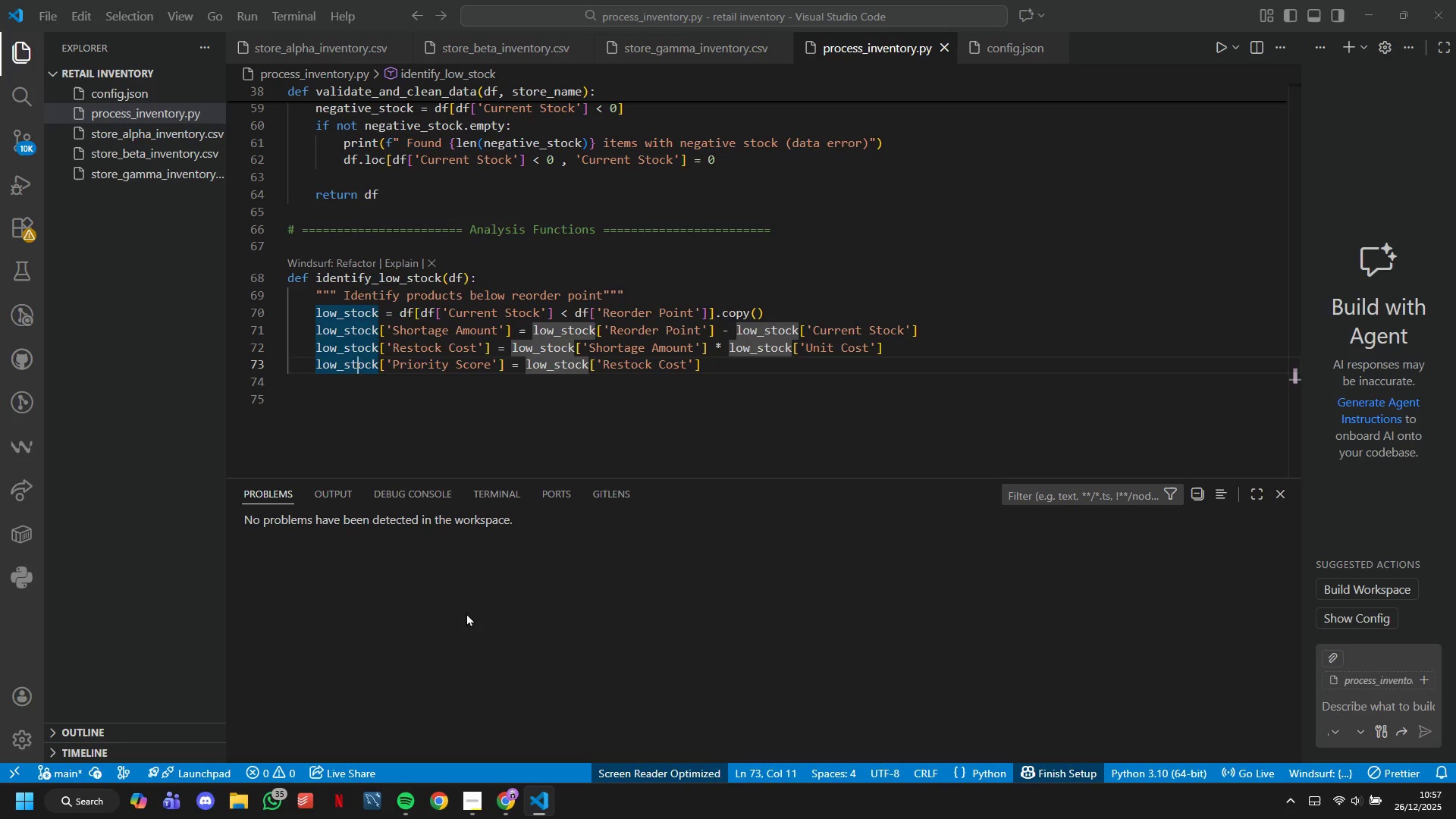 
key(ArrowDown)
 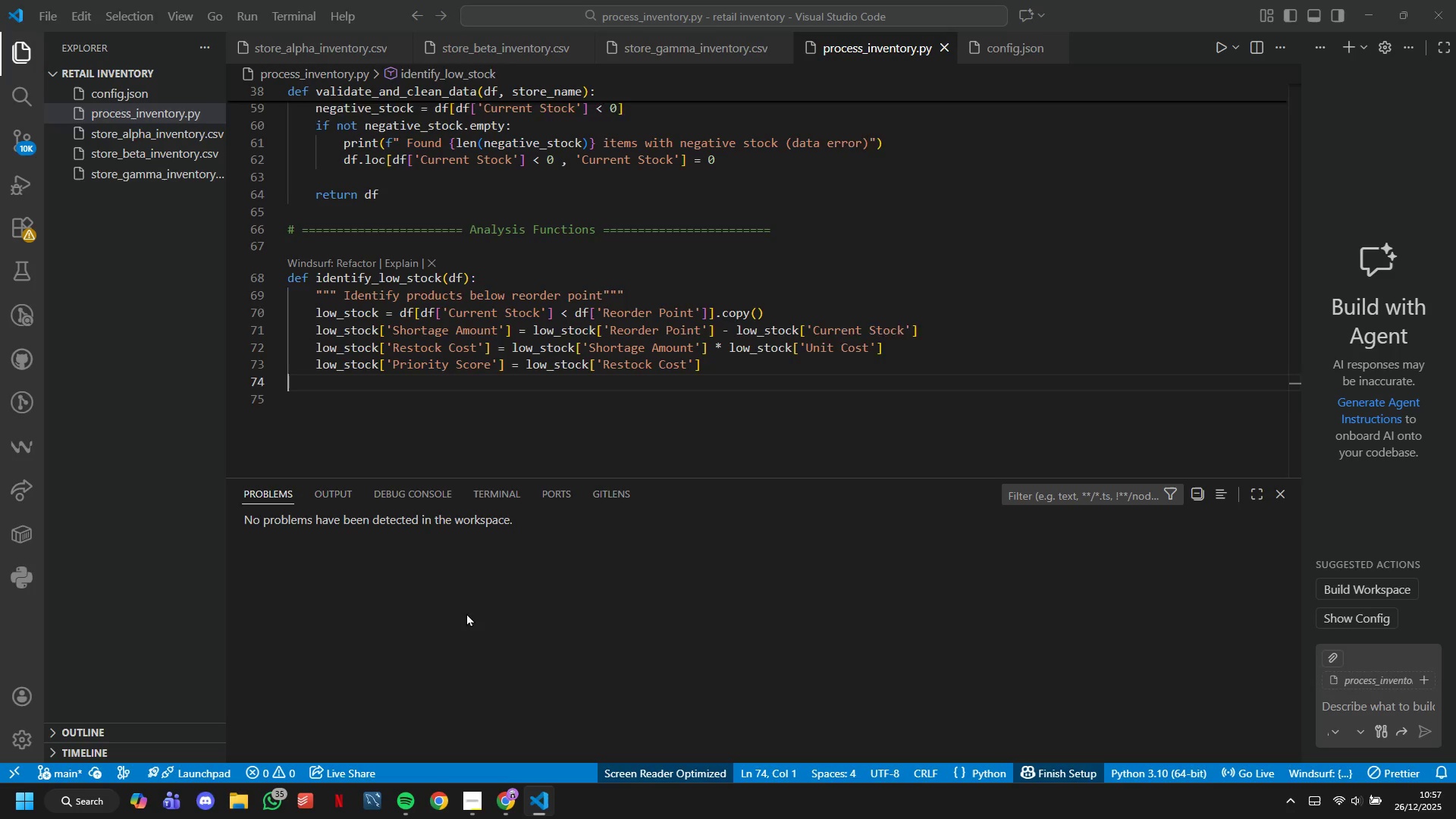 
key(ArrowDown)
 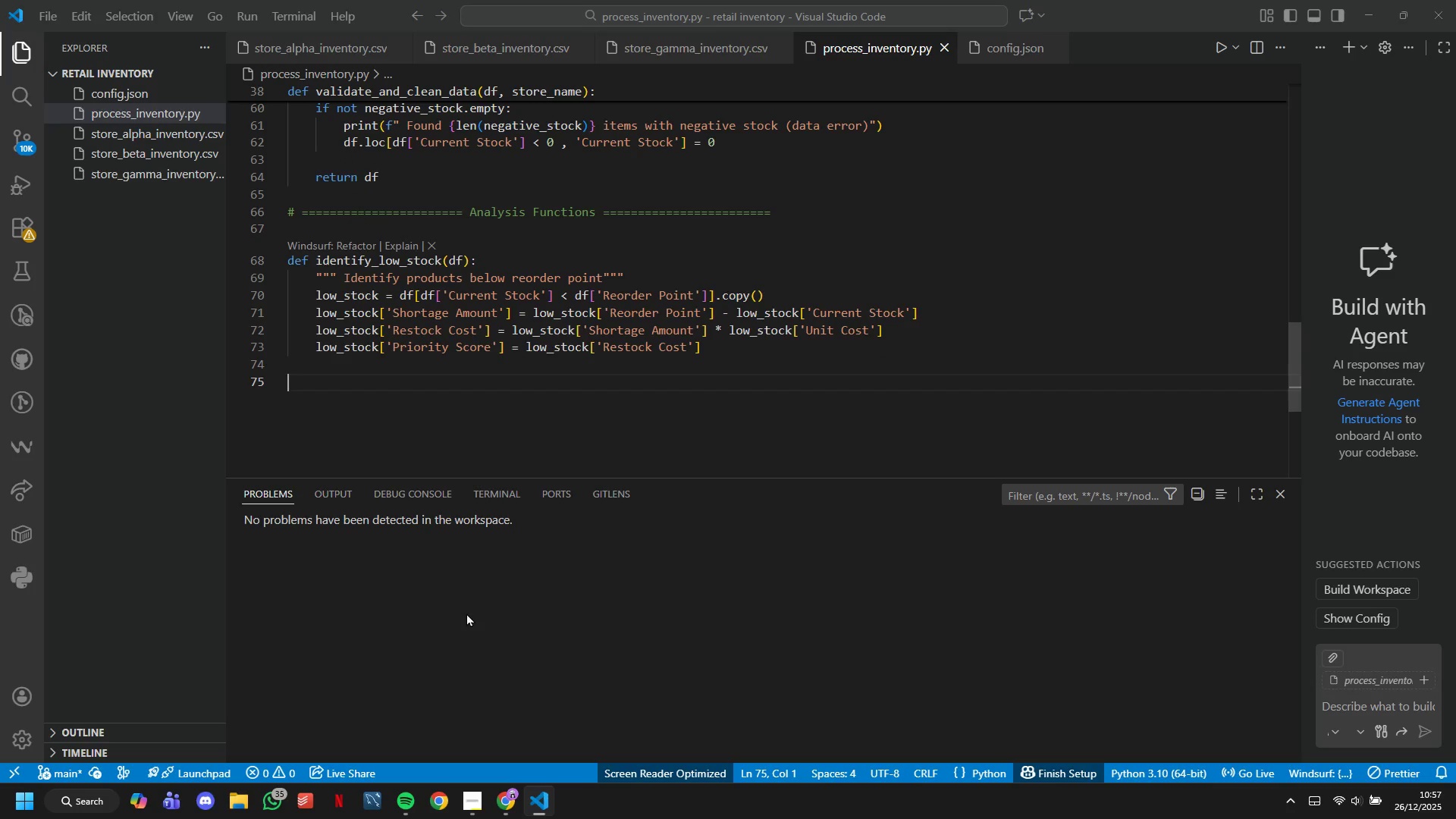 
key(ArrowLeft)
 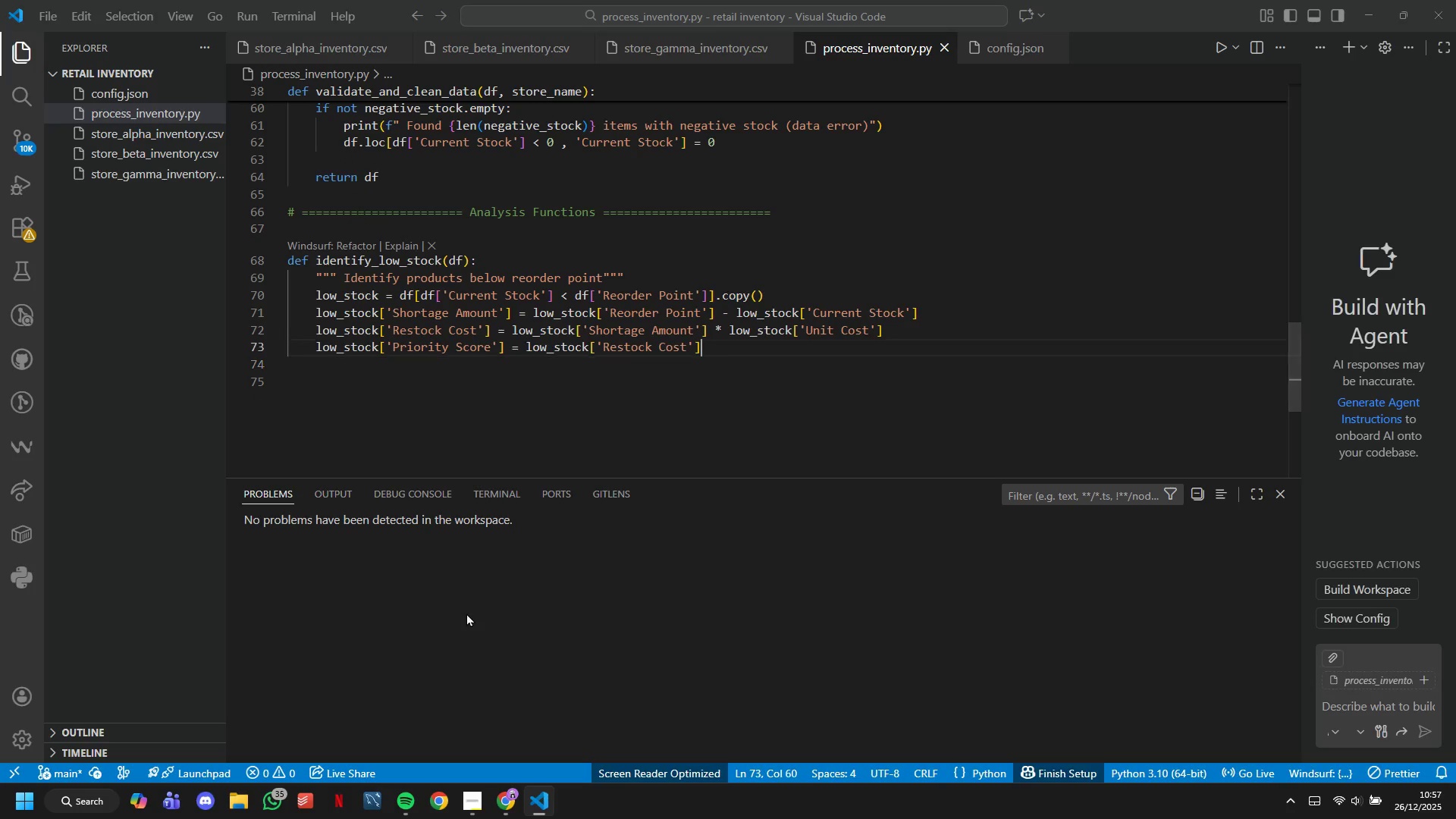 
key(ArrowLeft)
 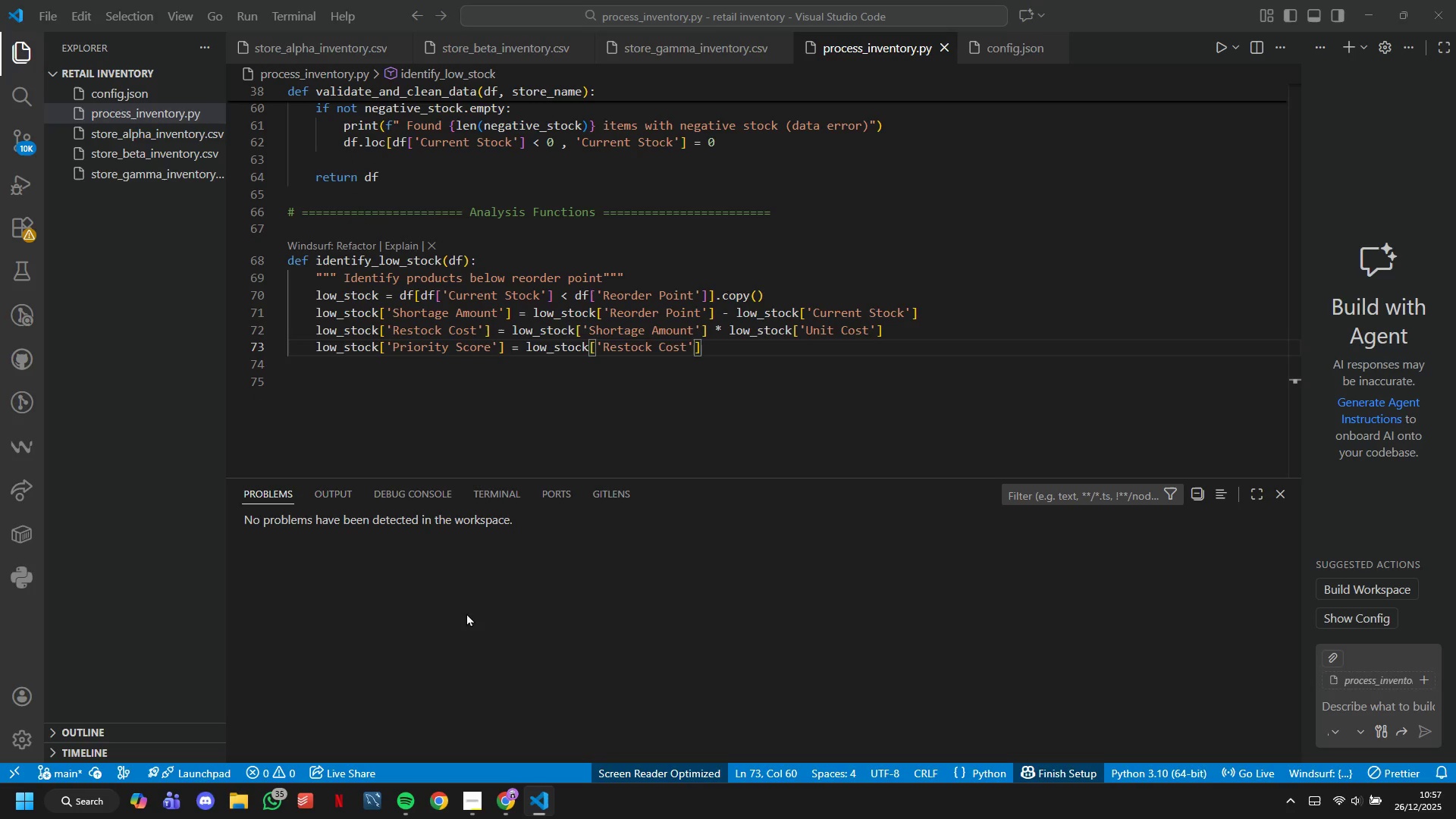 
key(Enter)
 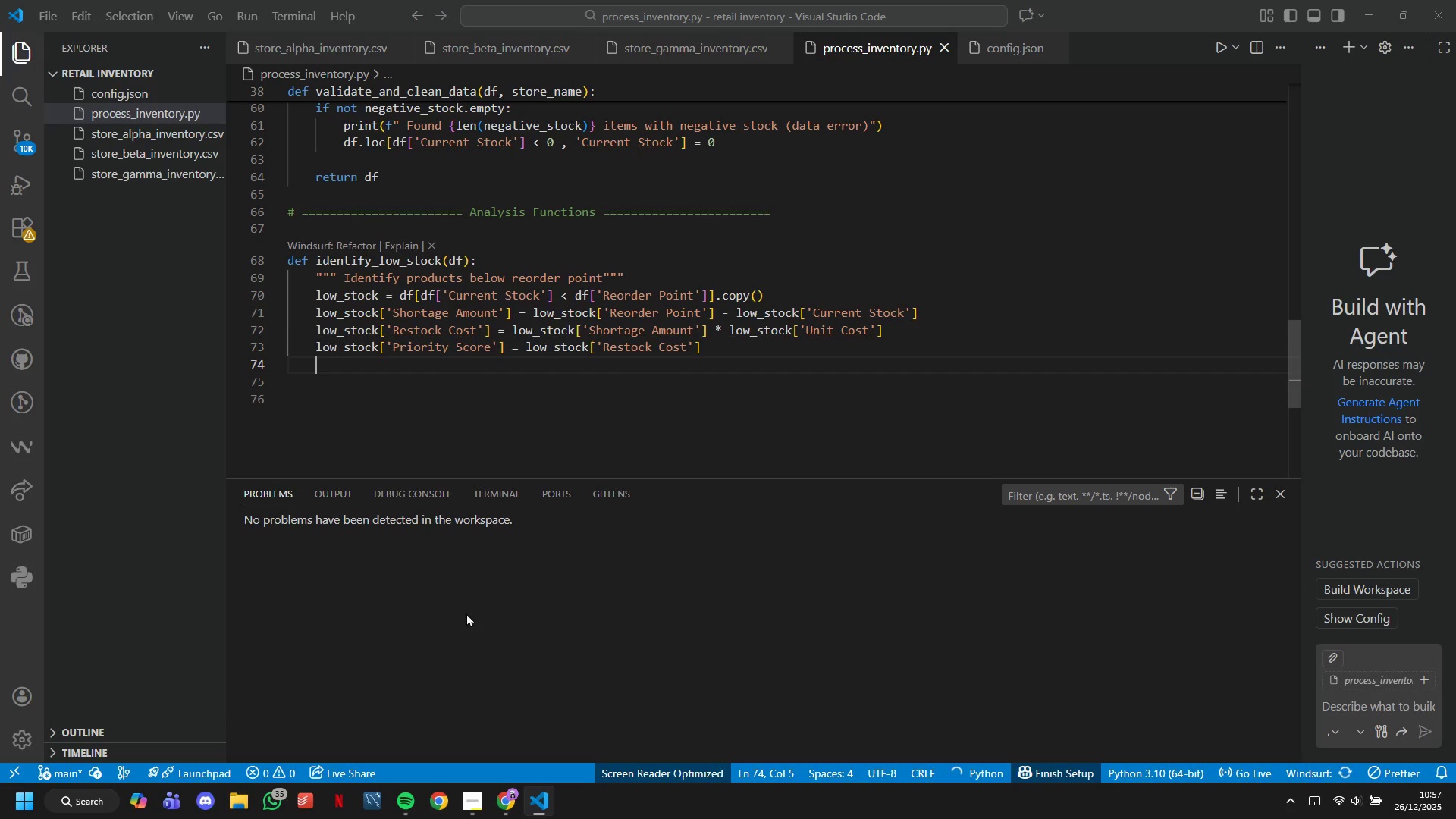 
key(Enter)
 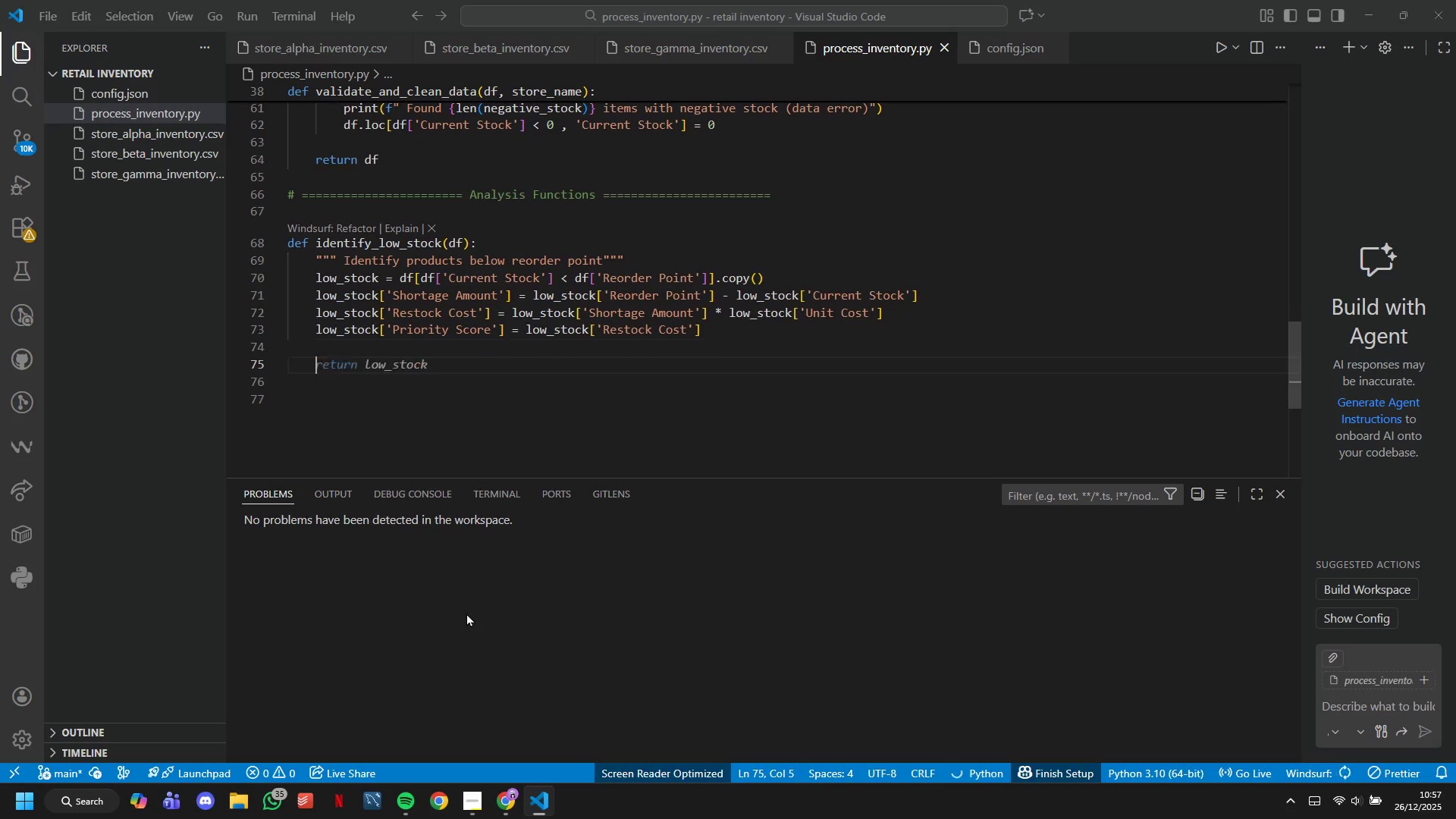 
type(retun)
key(Backspace)
type(rn low_stock)
 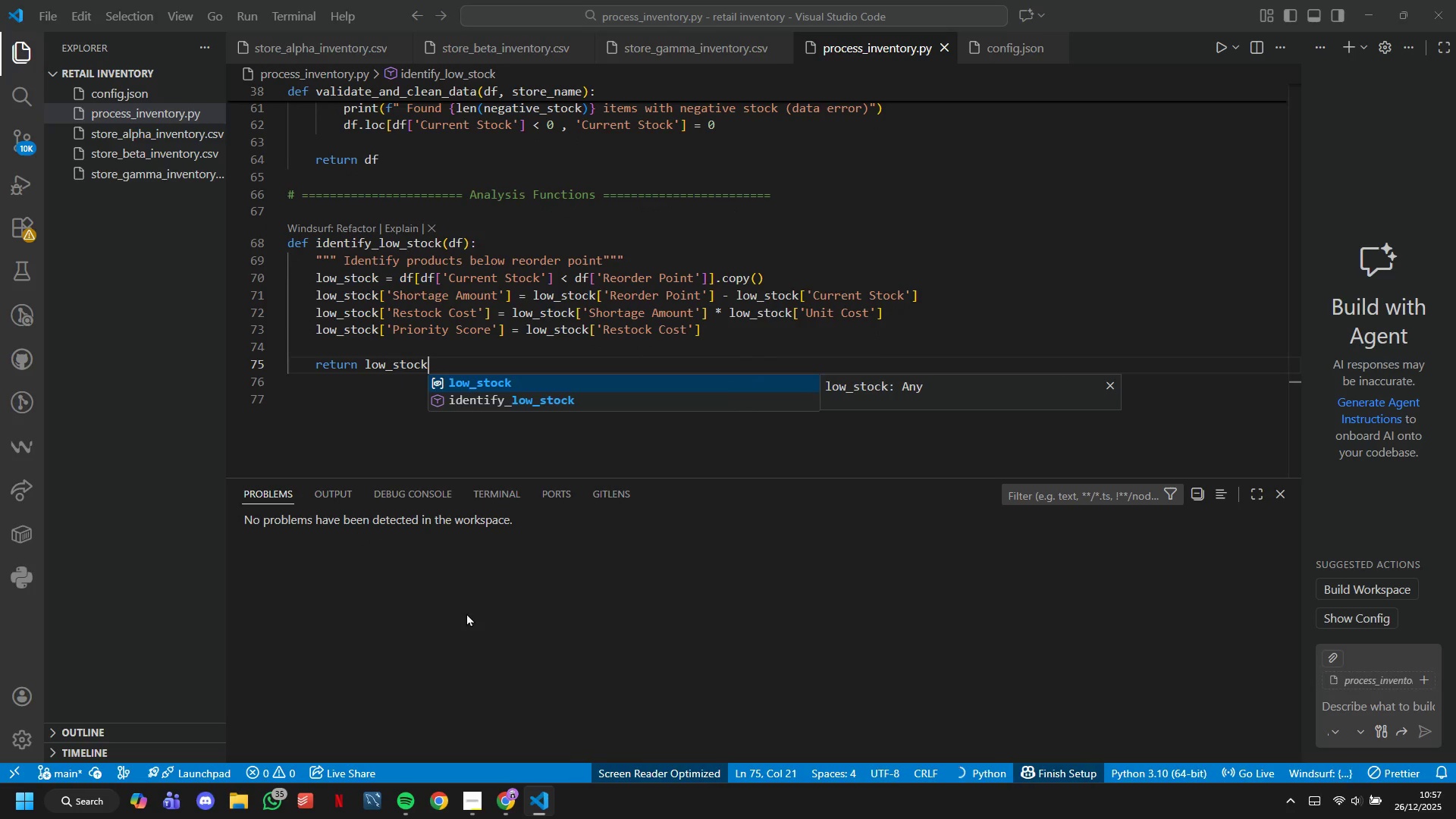 
type(,)
key(Backspace)
type(.sort_VAlues()
key(Tab)
 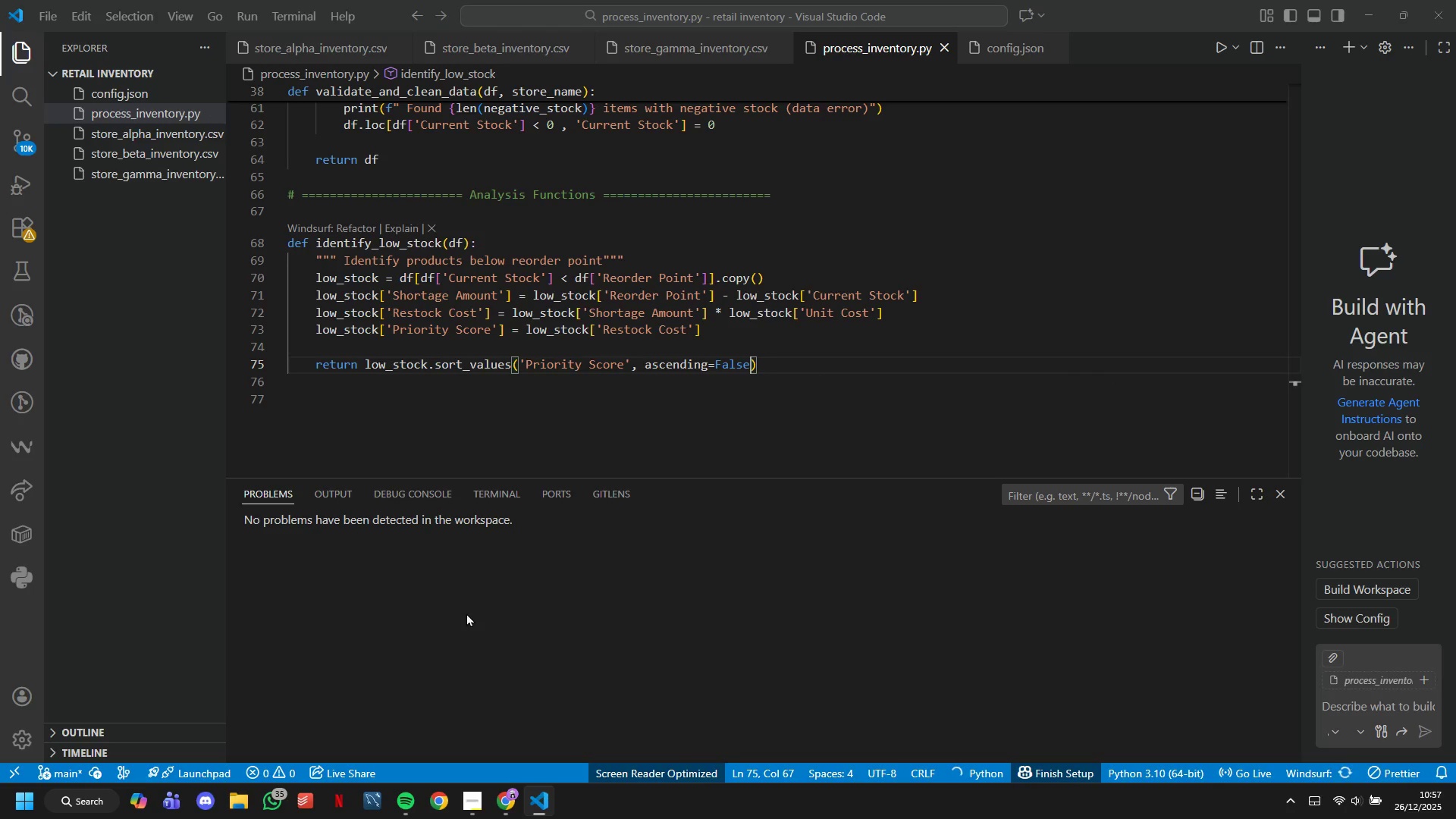 
key(Enter)
 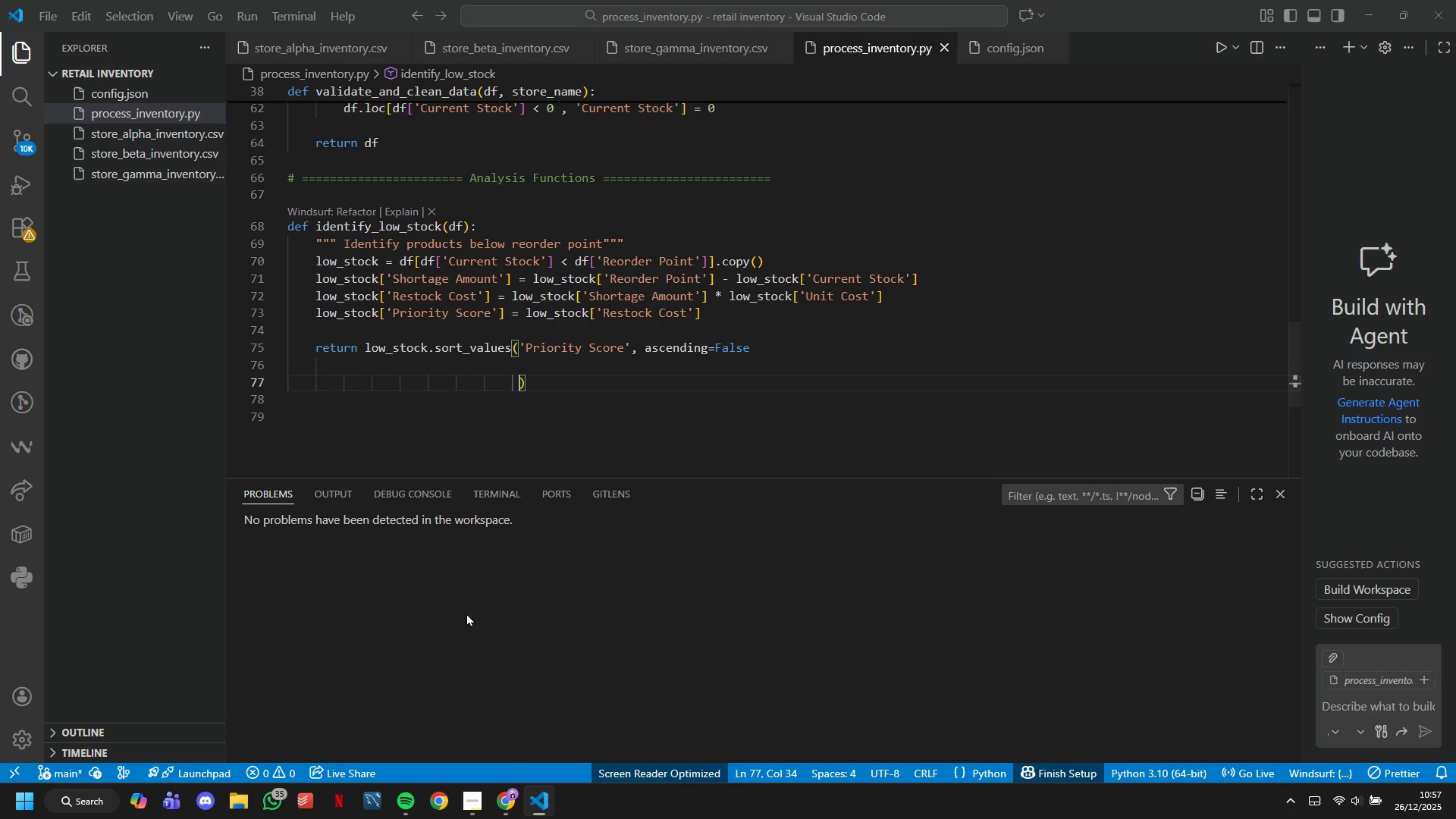 
key(Enter)
 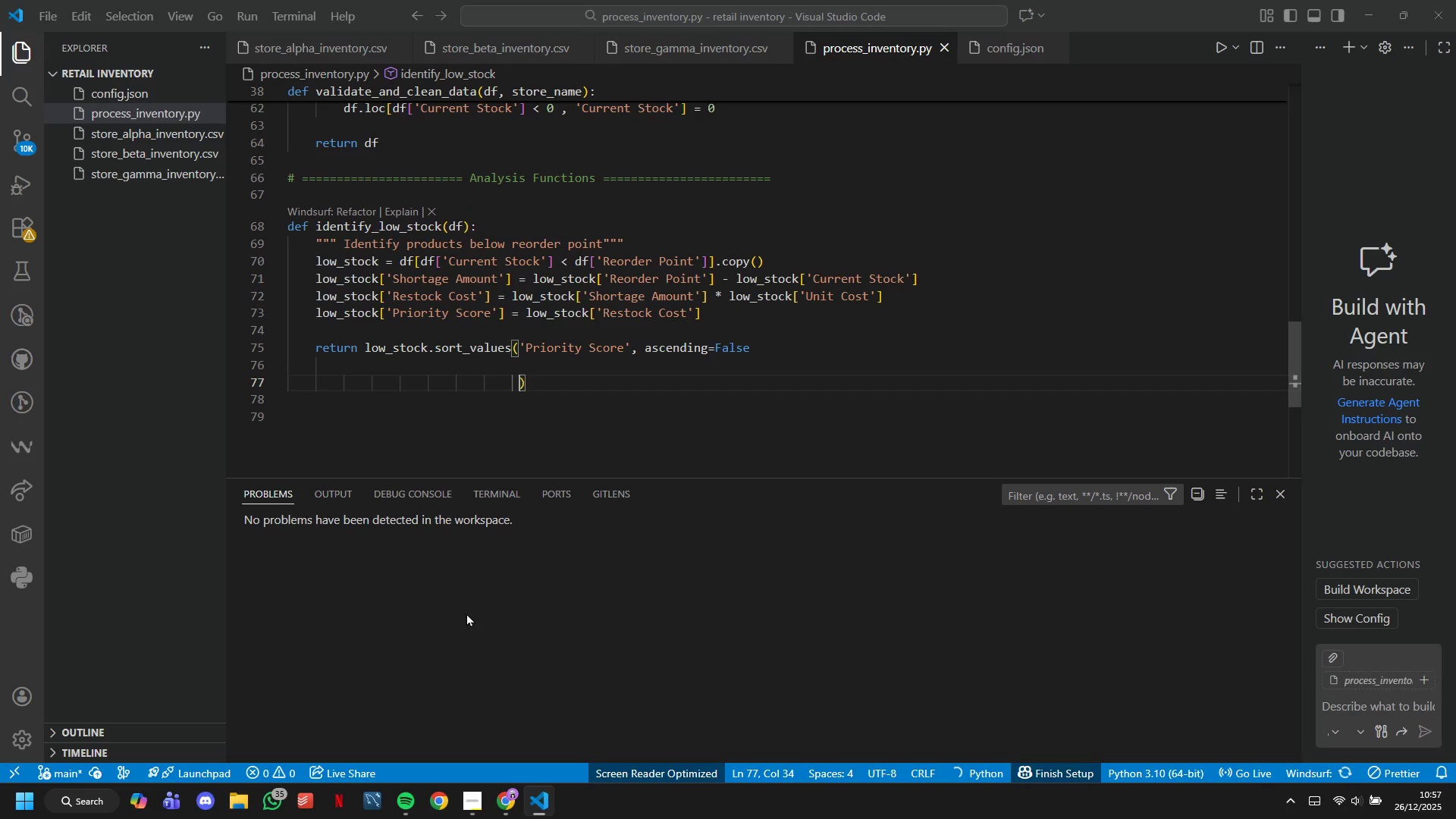 
key(Backspace)
 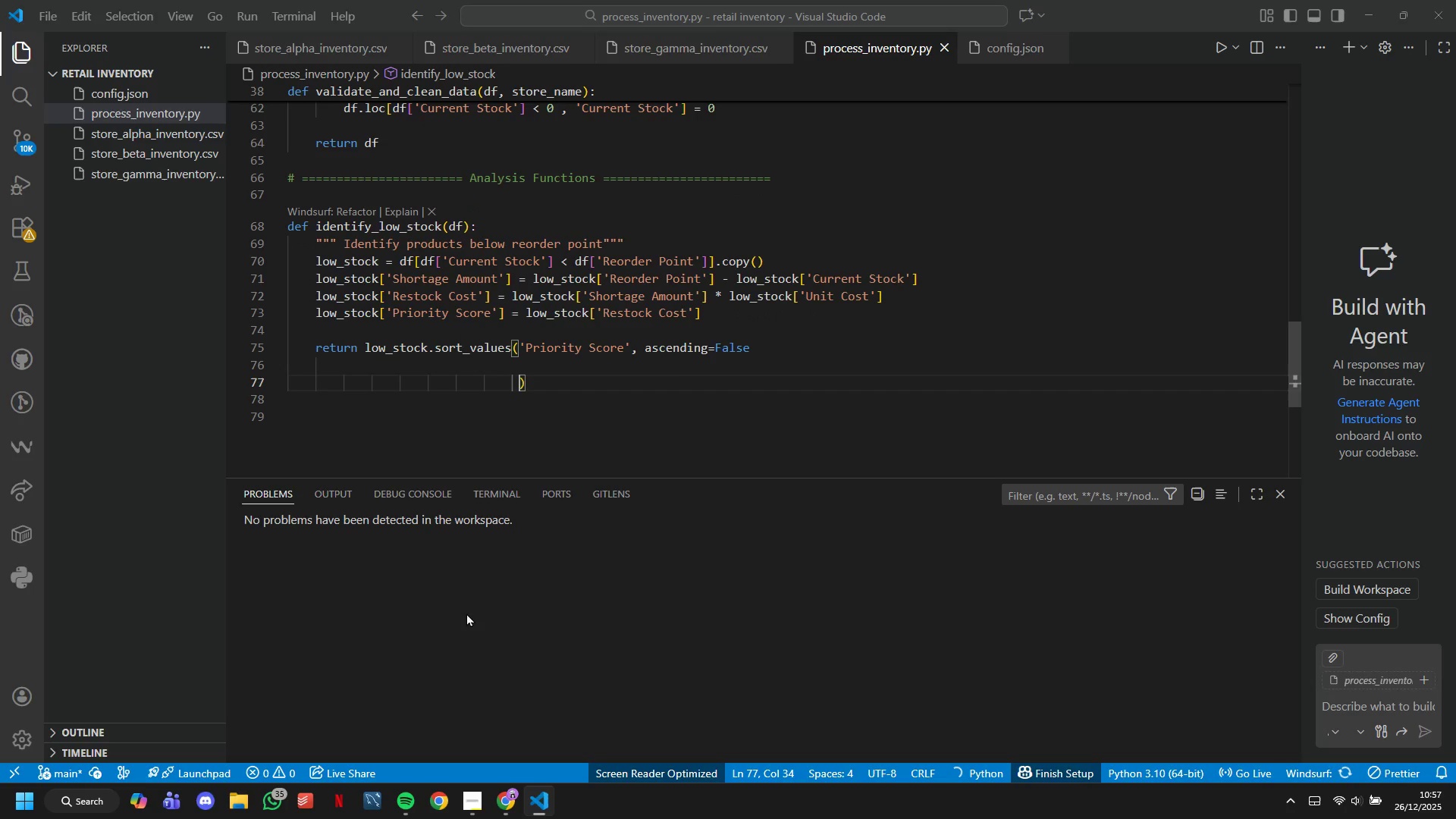 
key(Control+Z)
 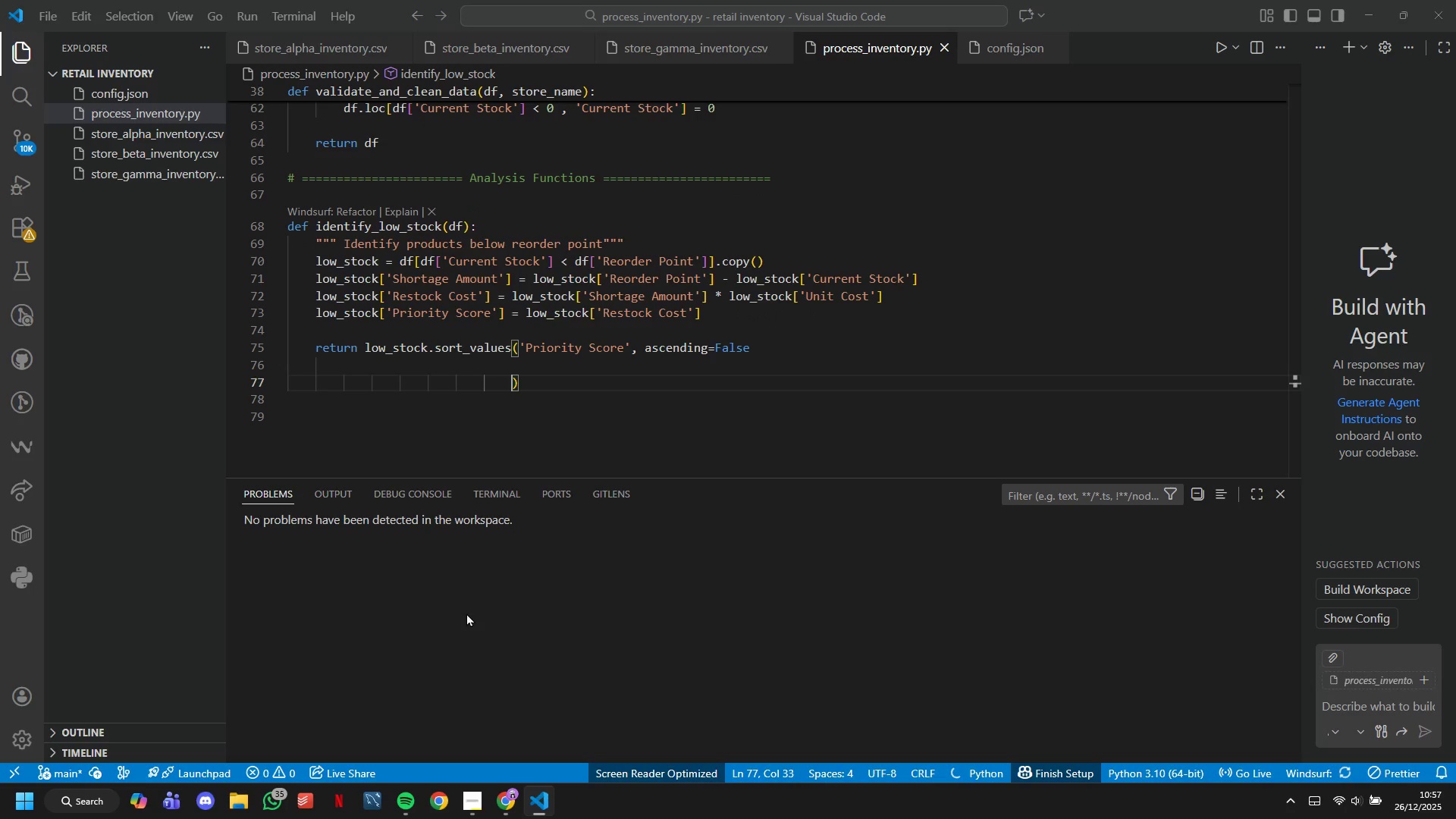 
key(Control+Z)
 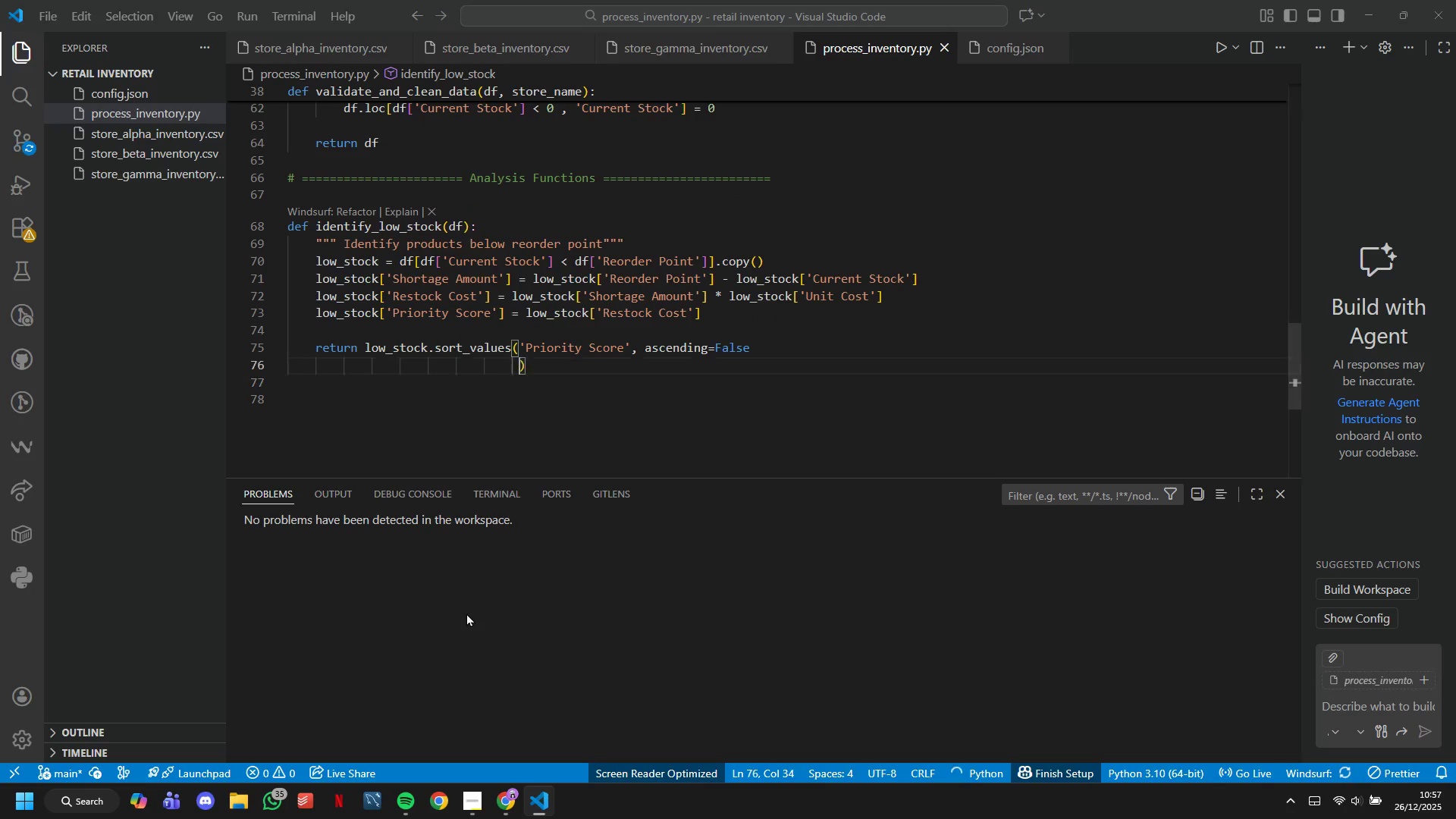 
key(Control+Z)
 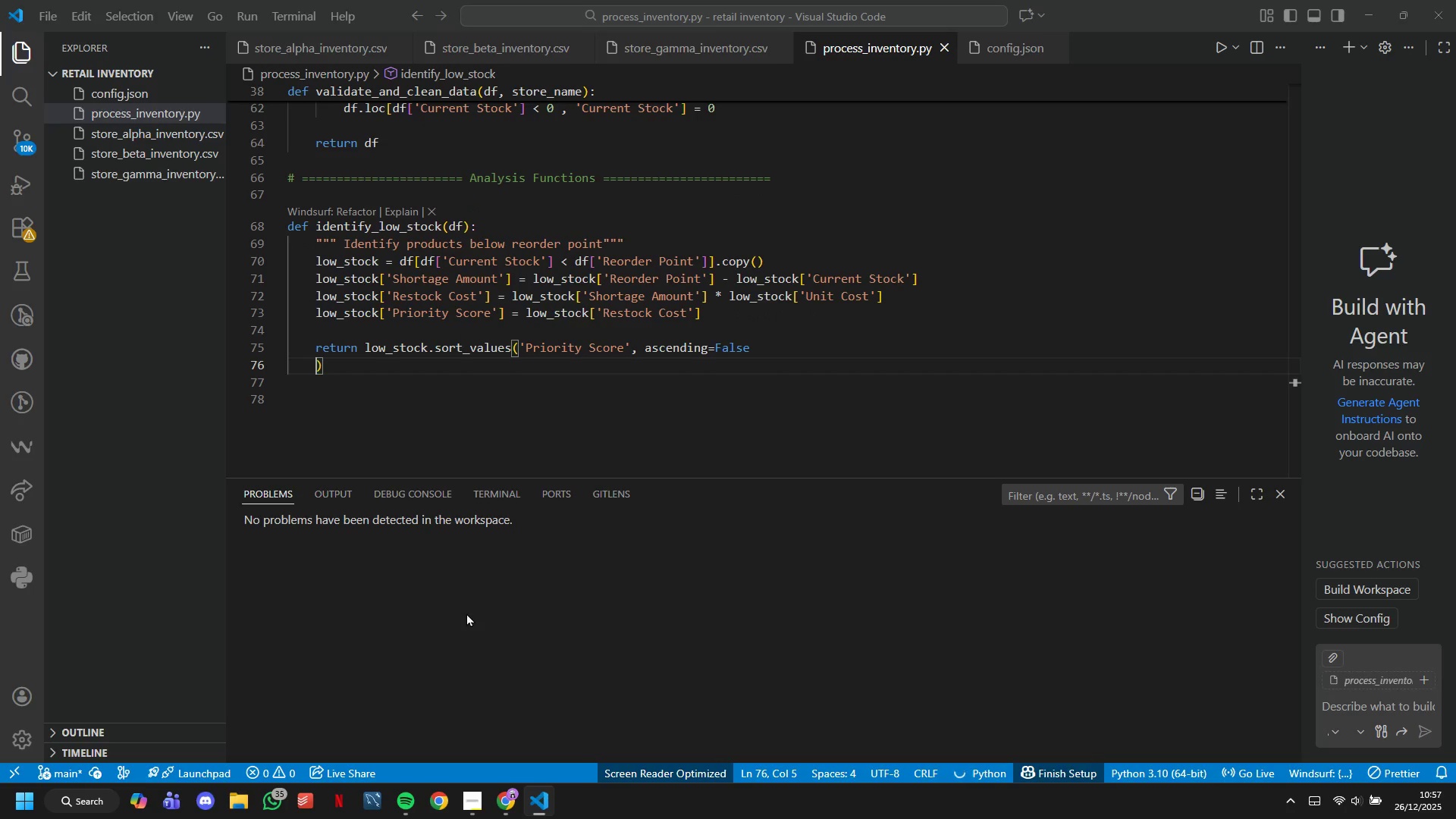 
key(Control+Z)
 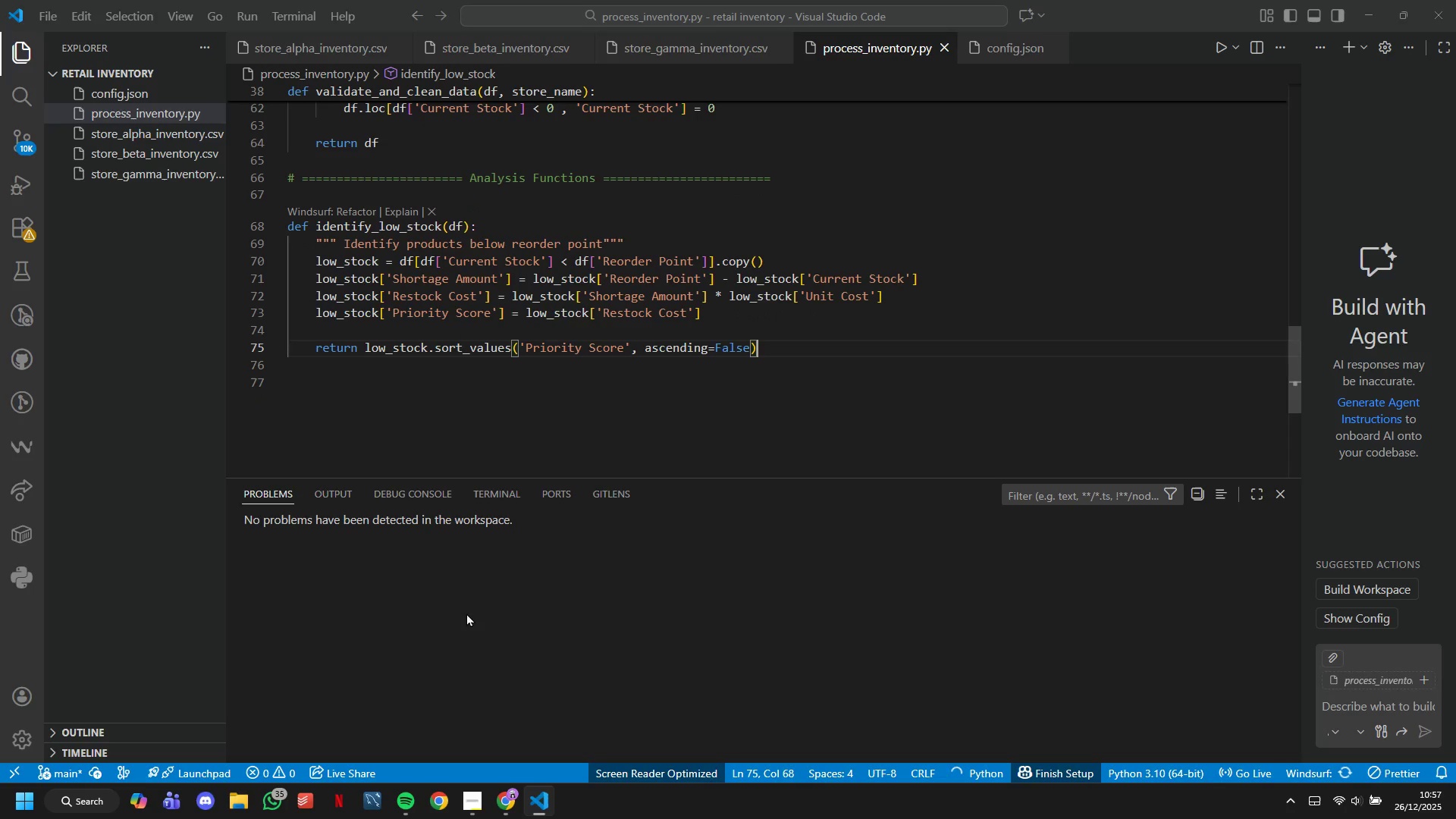 
key(Enter)
 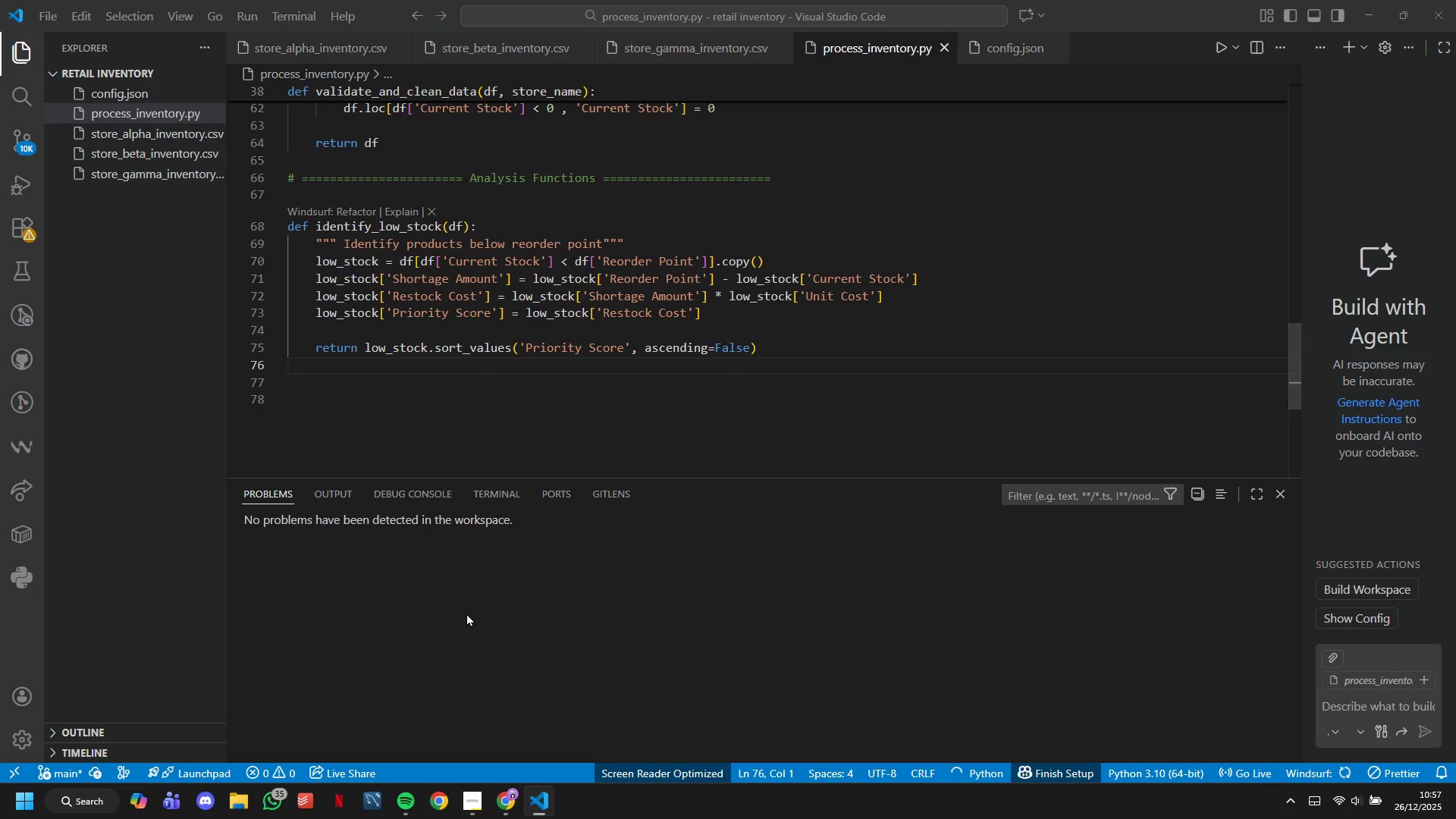 
key(Enter)
 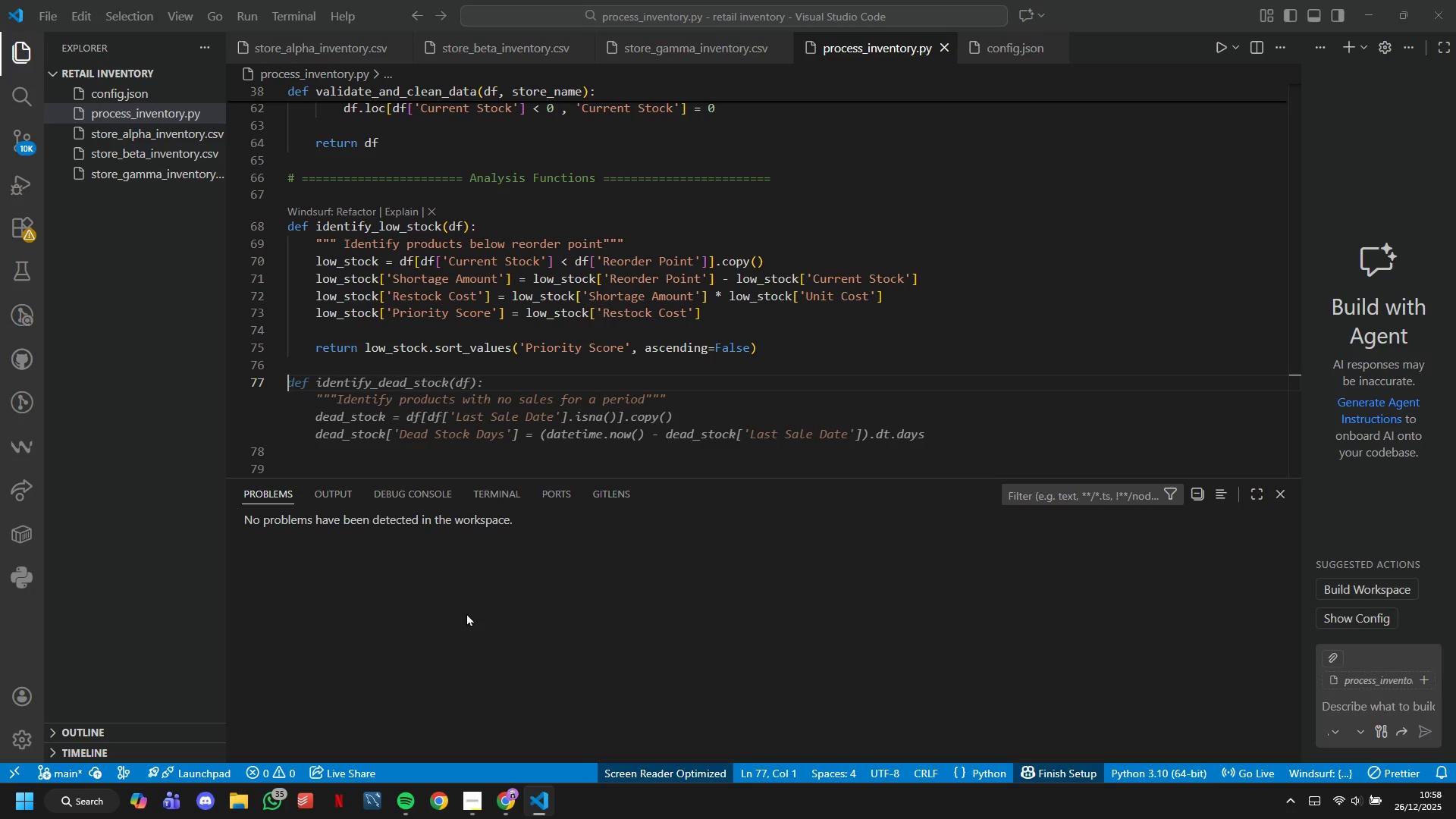 
wait(7.06)
 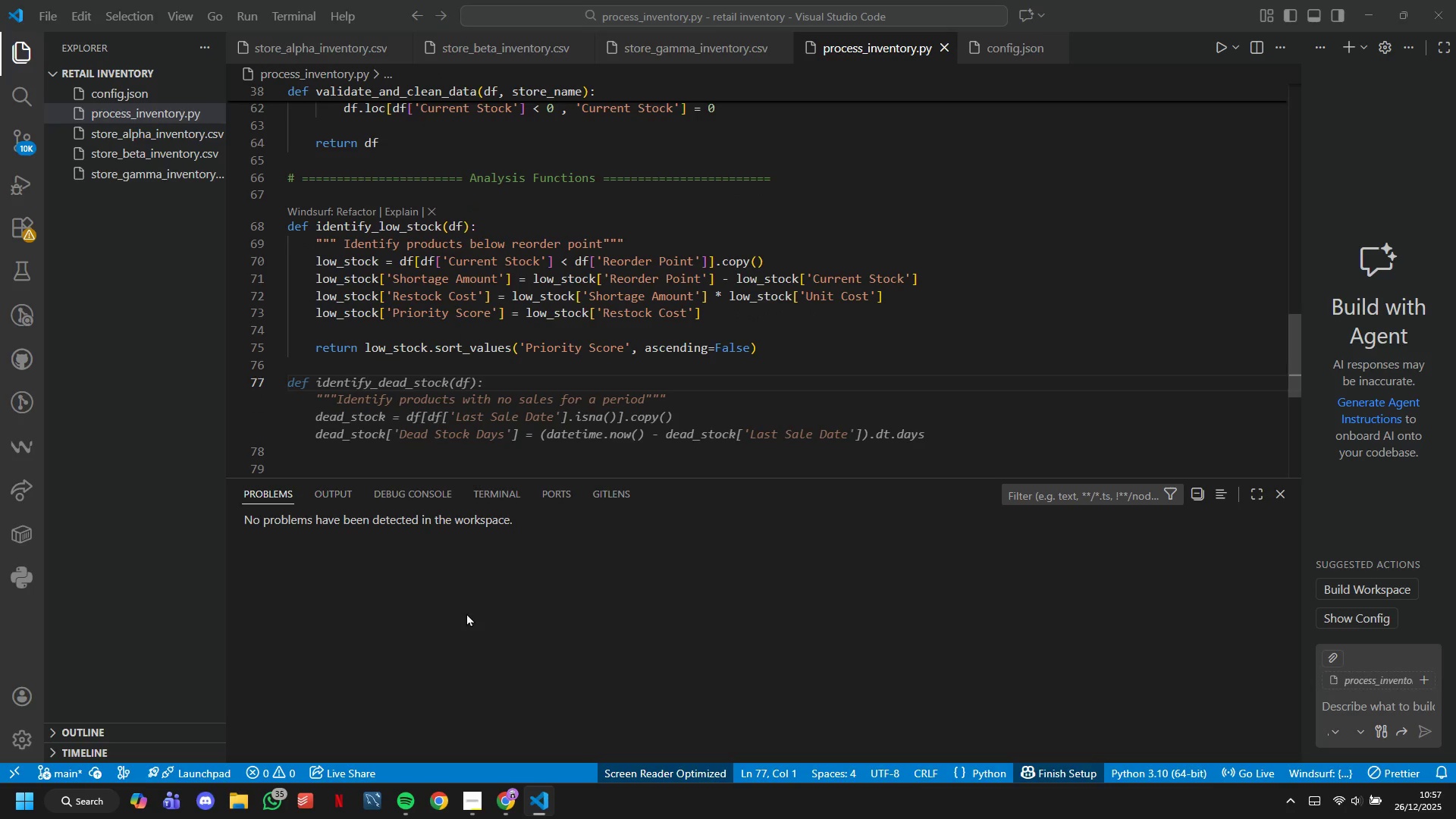 
type(d dtect_Dead_stick)
key(Backspace)
key(Backspace)
key(Backspace)
type(ock9d)
 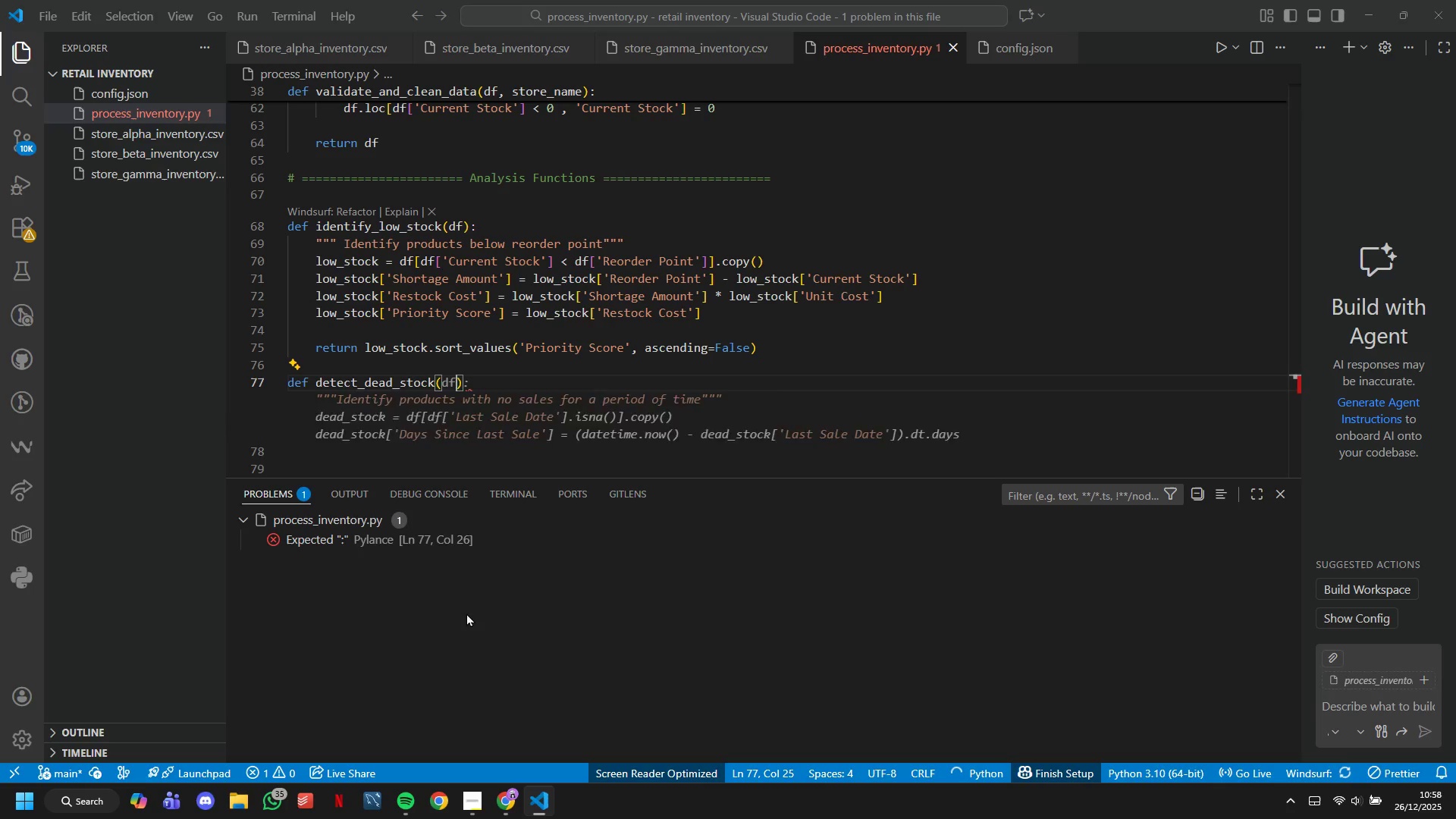 
hold_key(key=F, duration=10.34)
 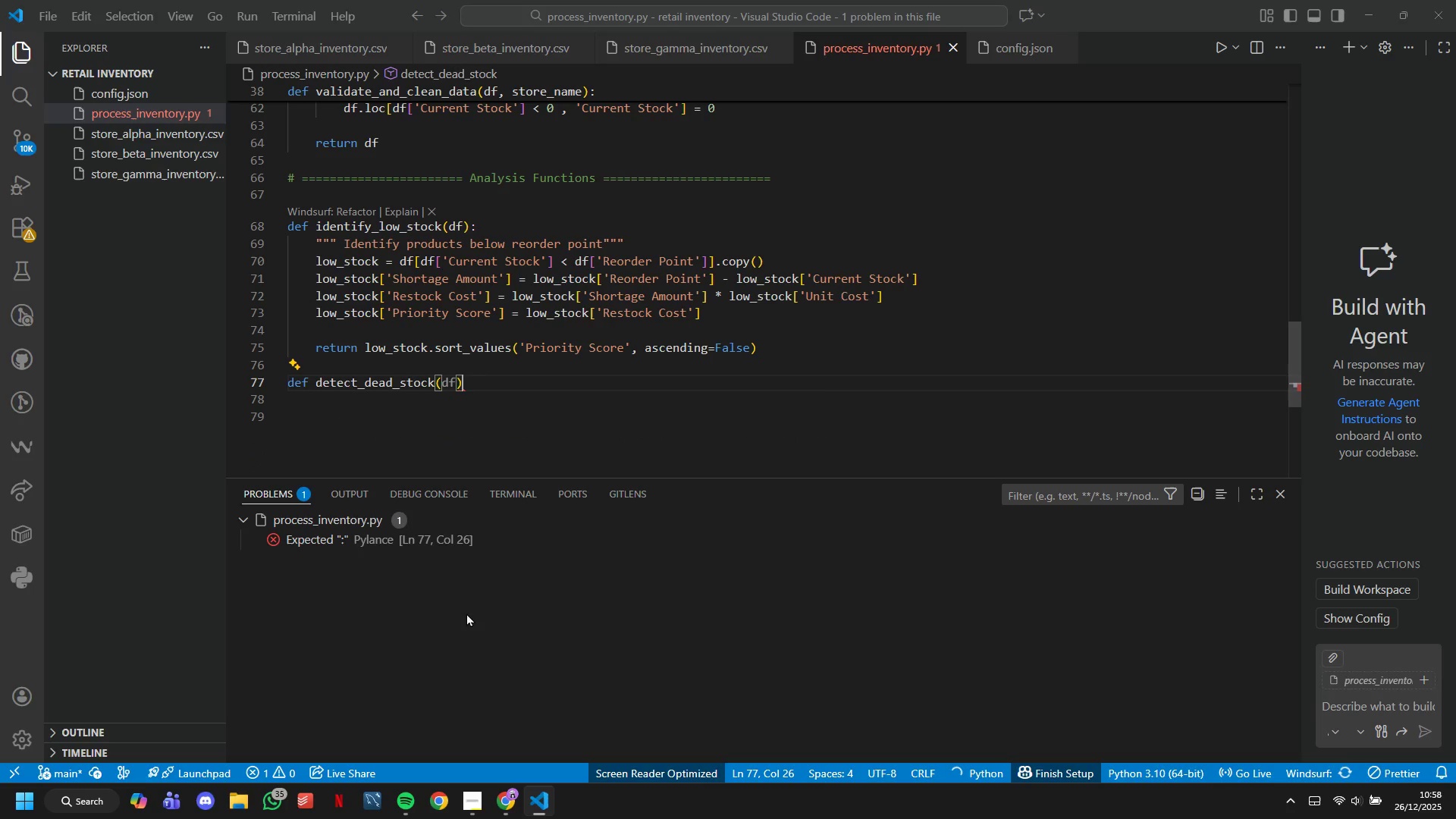 
key(ArrowRight)
 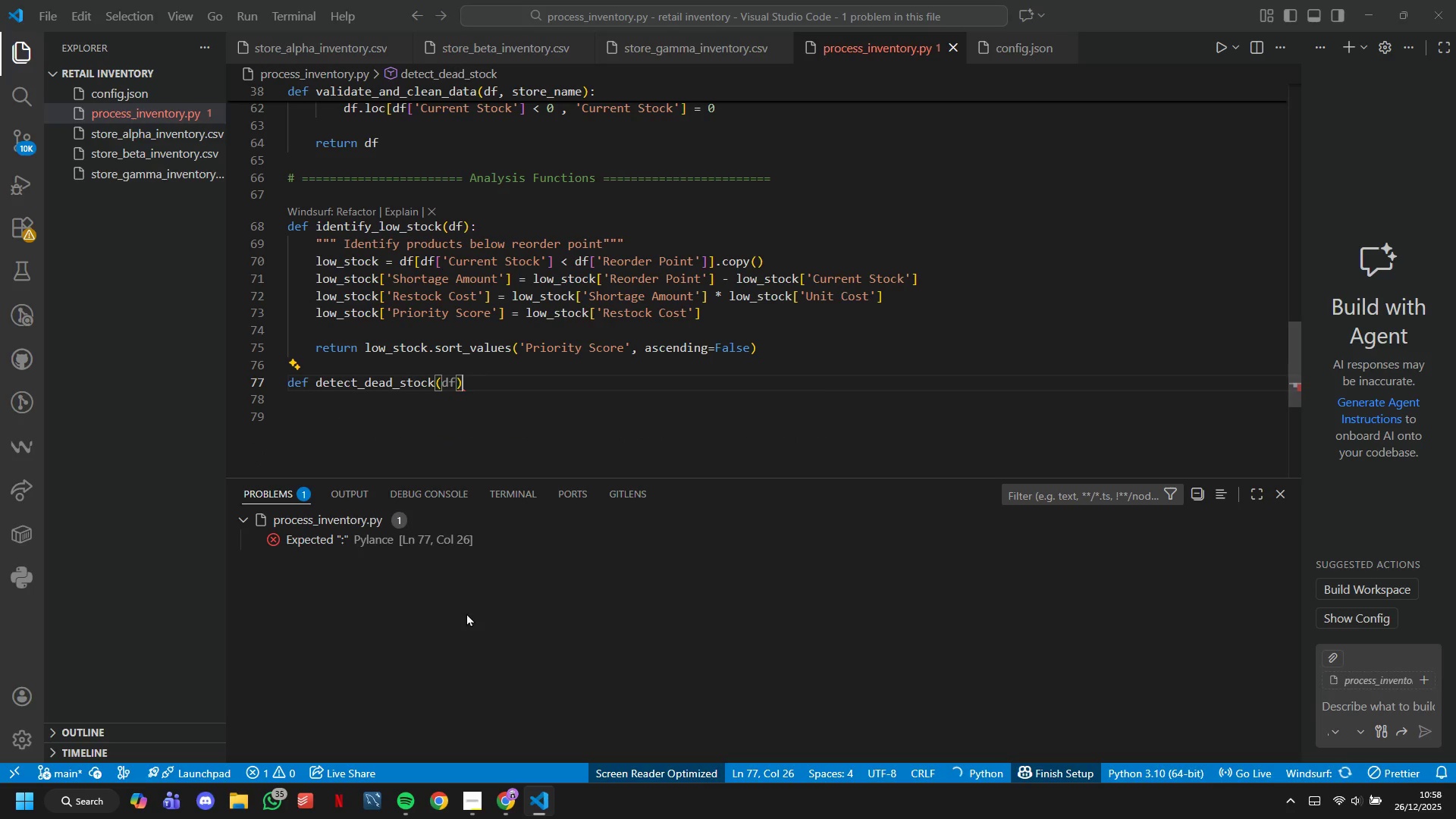 
hold_key(key=ShiftLeft, duration=0.34)
 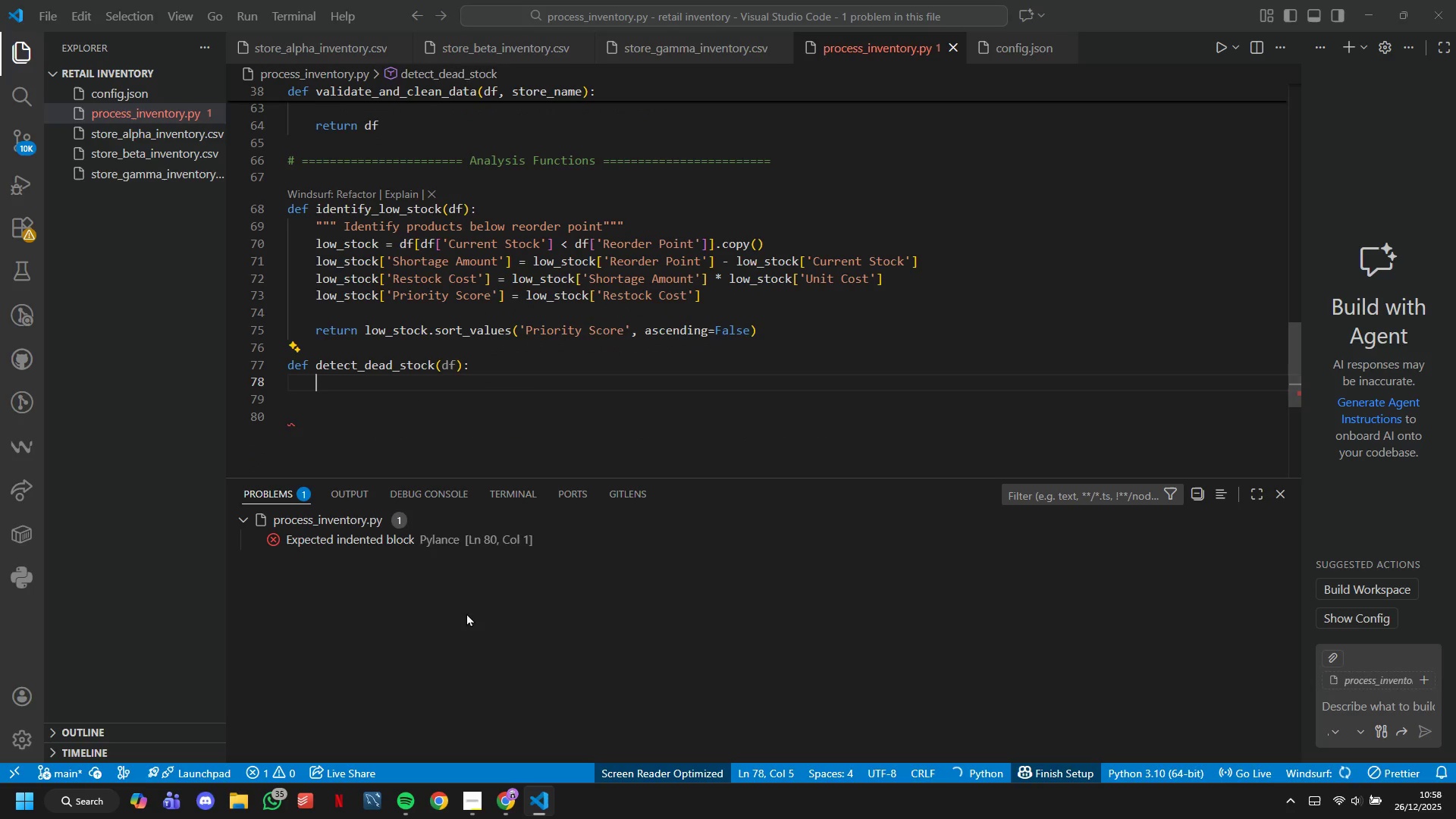 
key(Semicolon)
 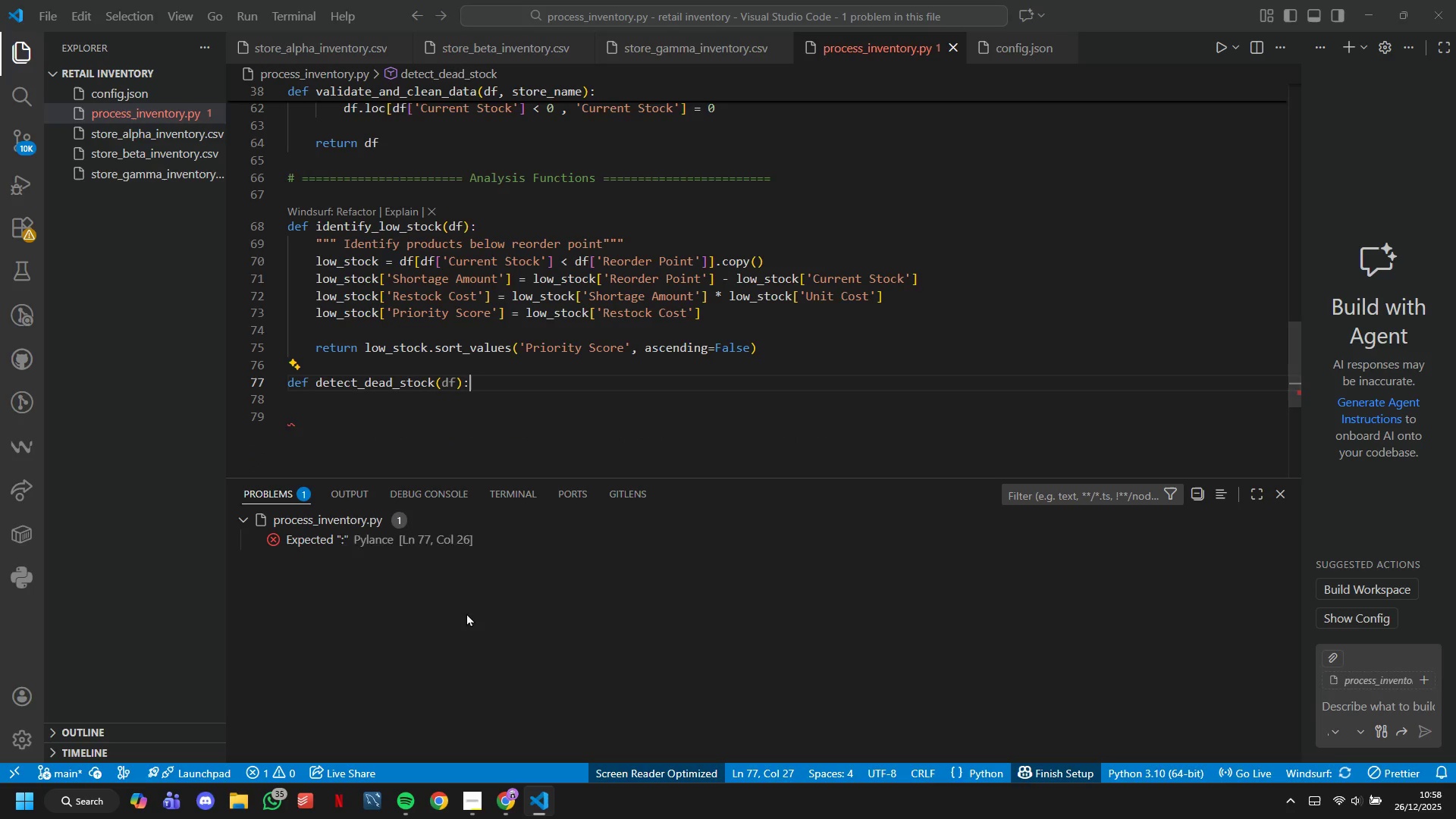 
key(Shift+Enter)
 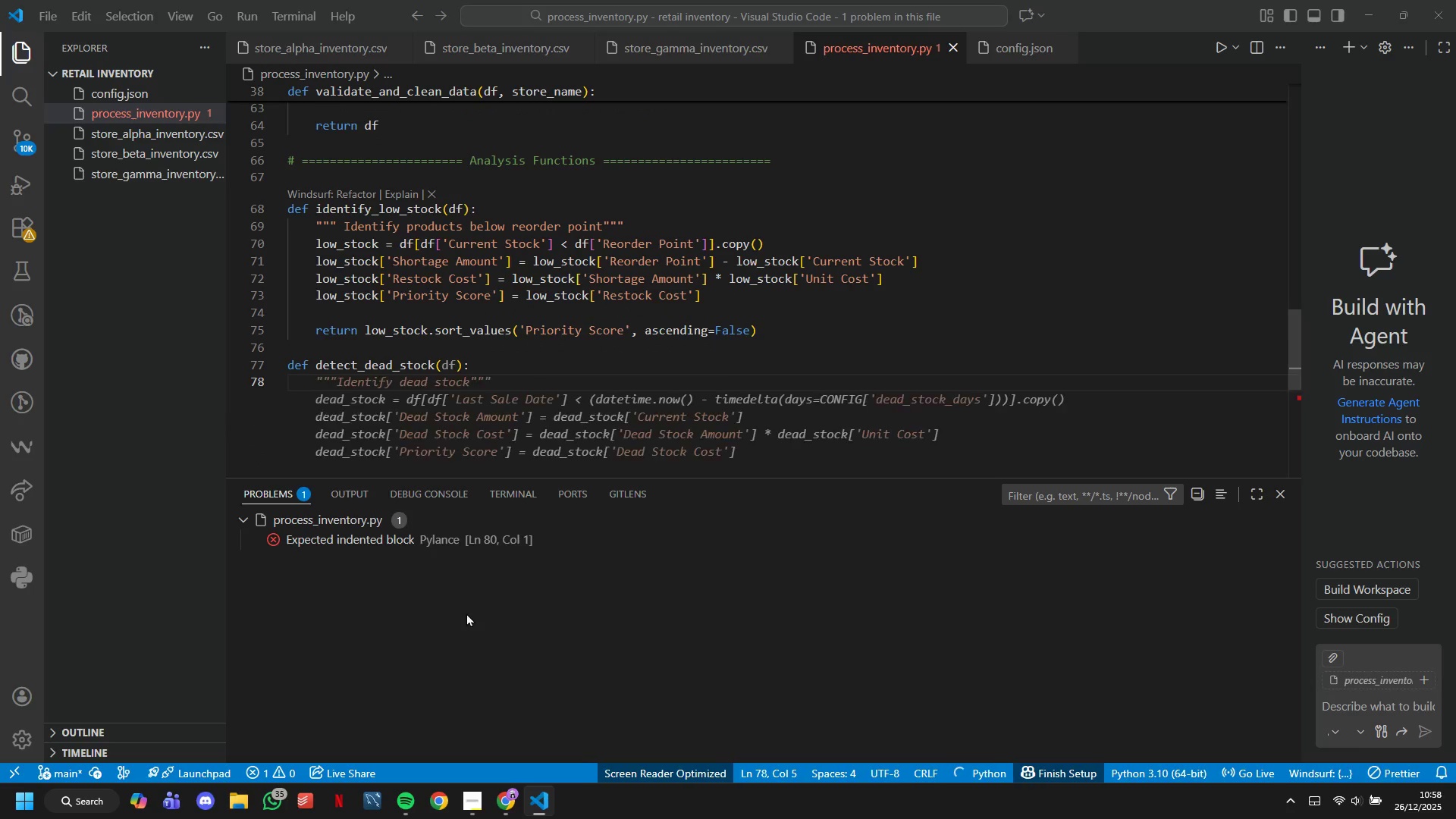 
type("""Idenify )
 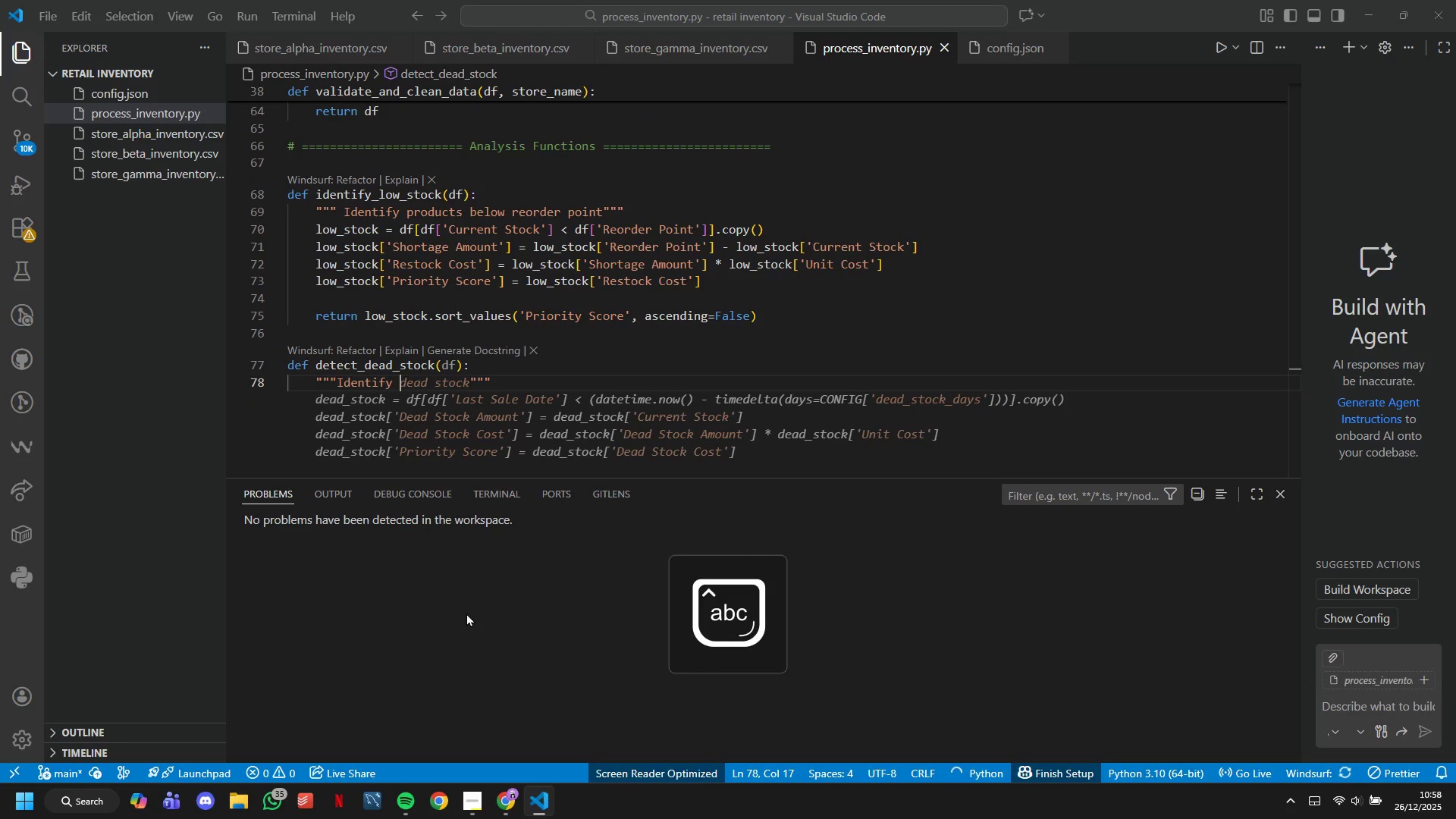 
hold_key(key=T, duration=7.7)
 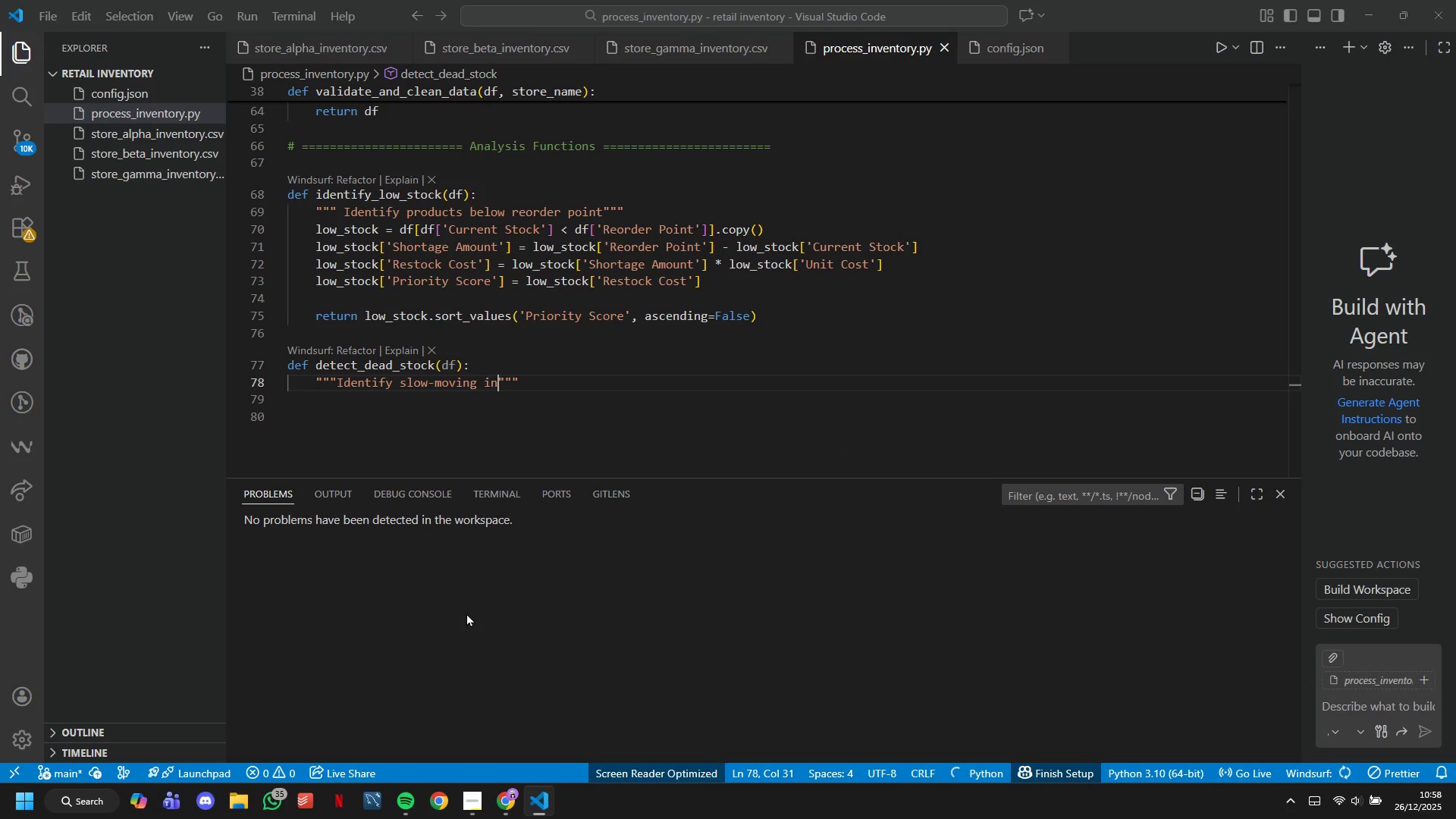 
type(slow-moving invenory)
 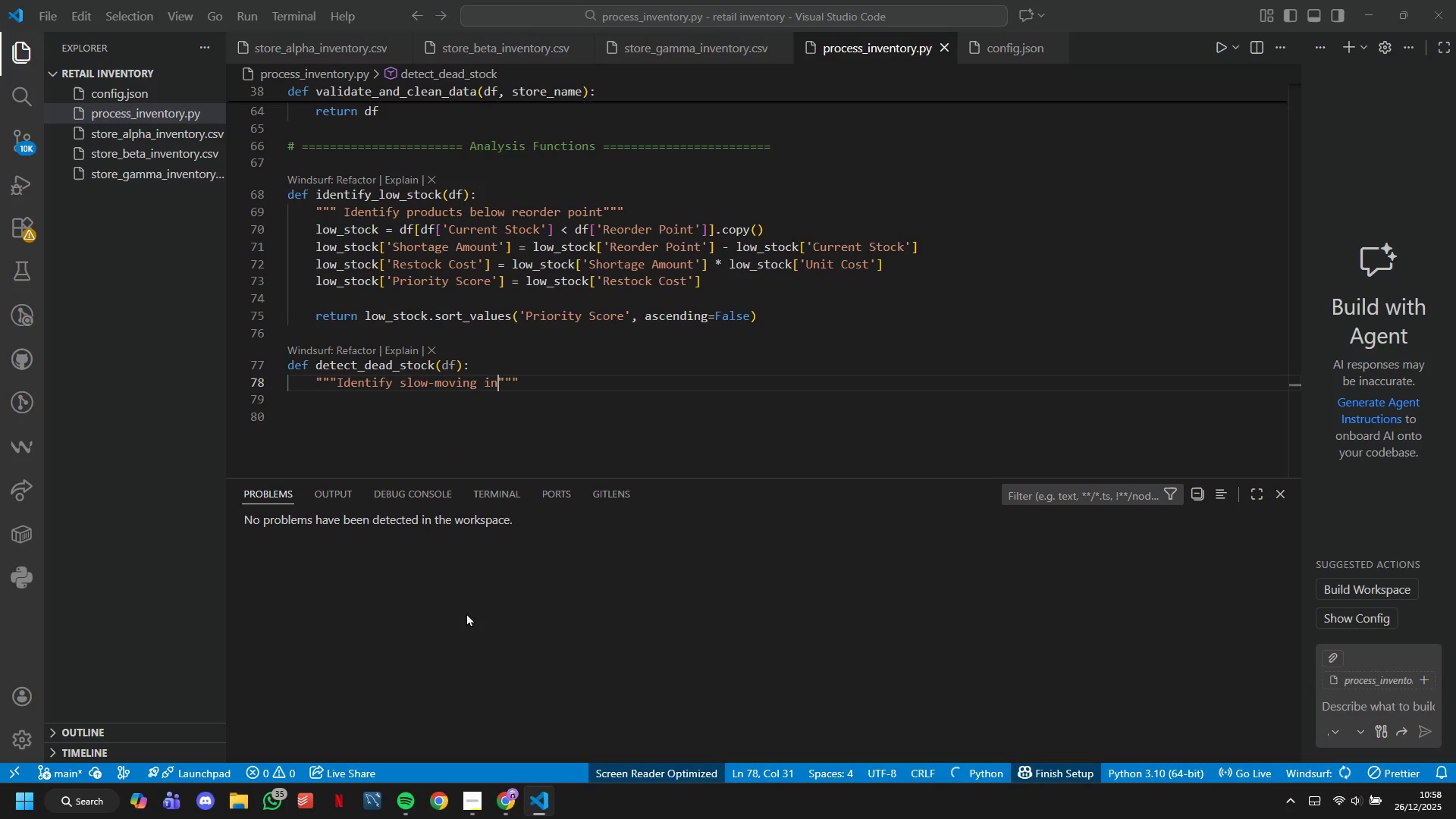 
key(ArrowRight)
 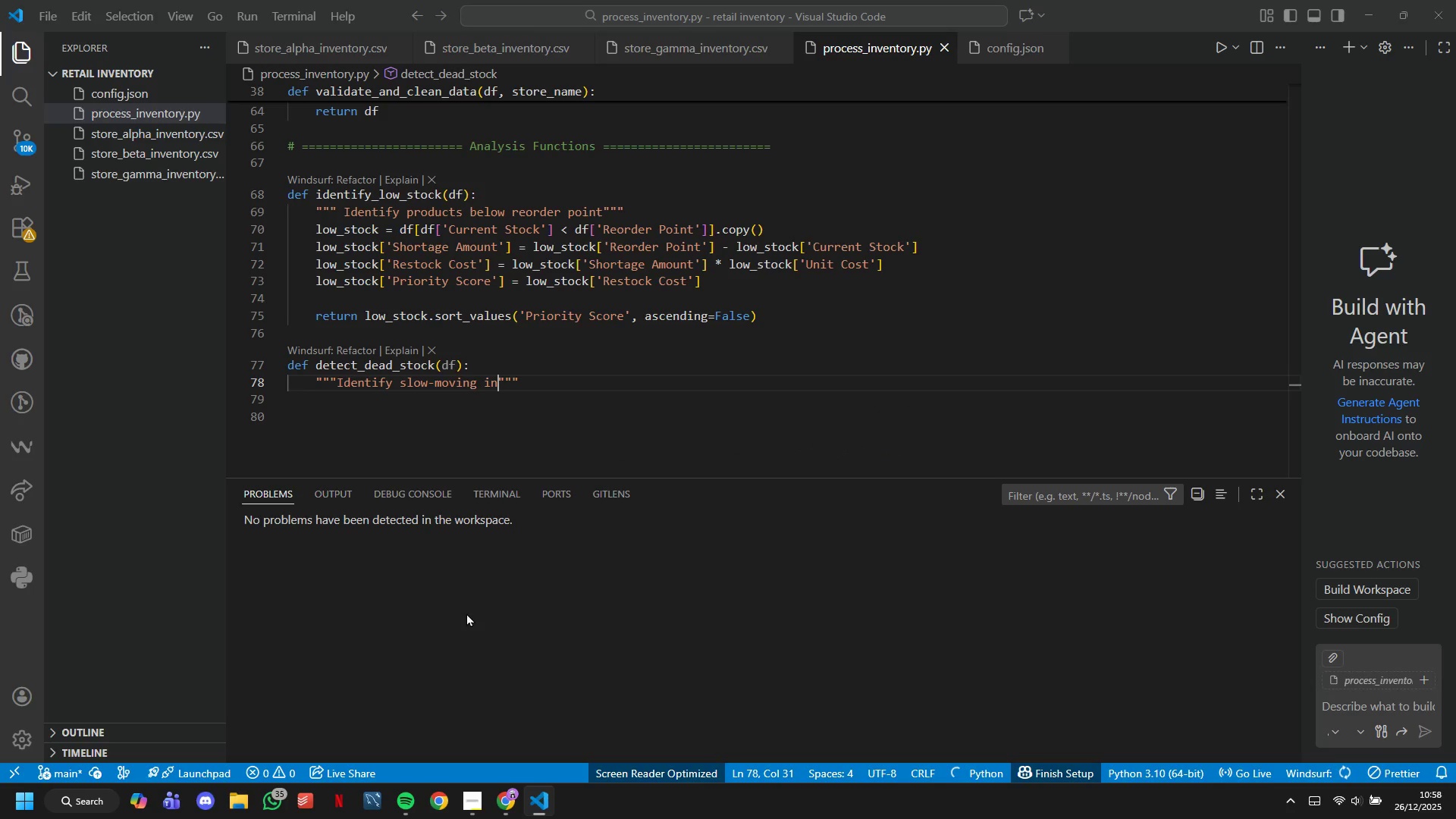 
key(ArrowRight)
 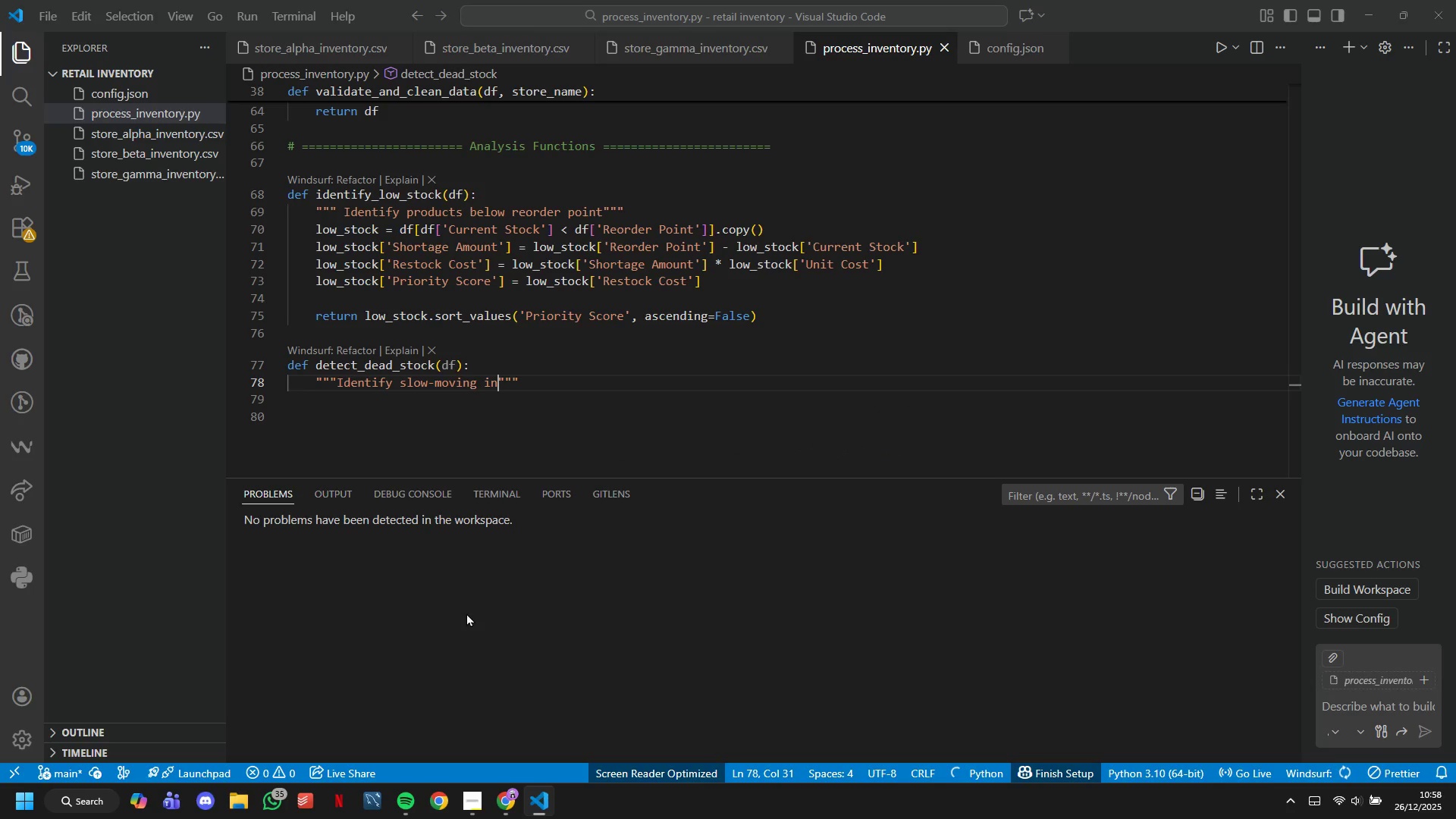 
key(ArrowRight)
 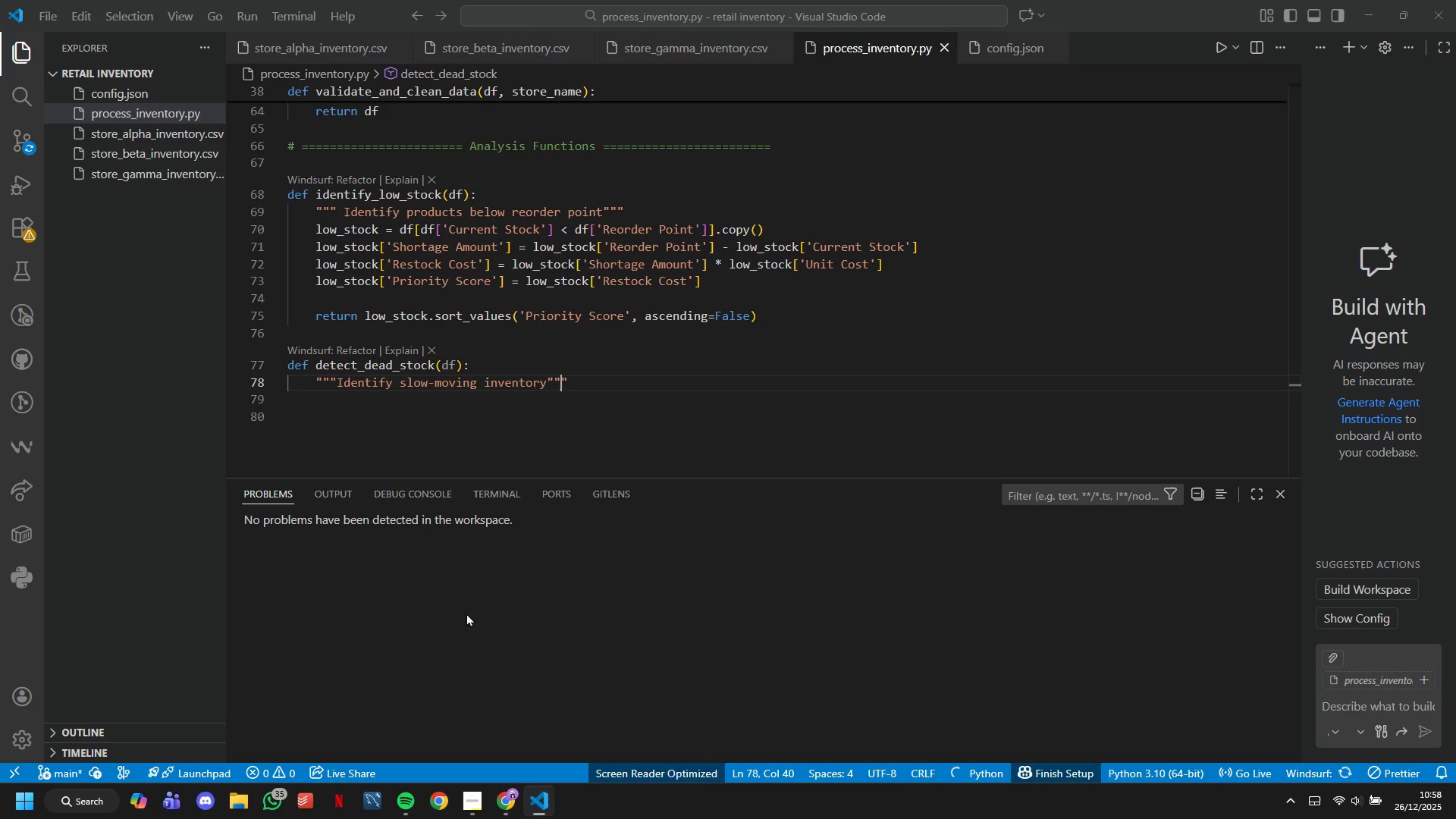 
key(Enter)
 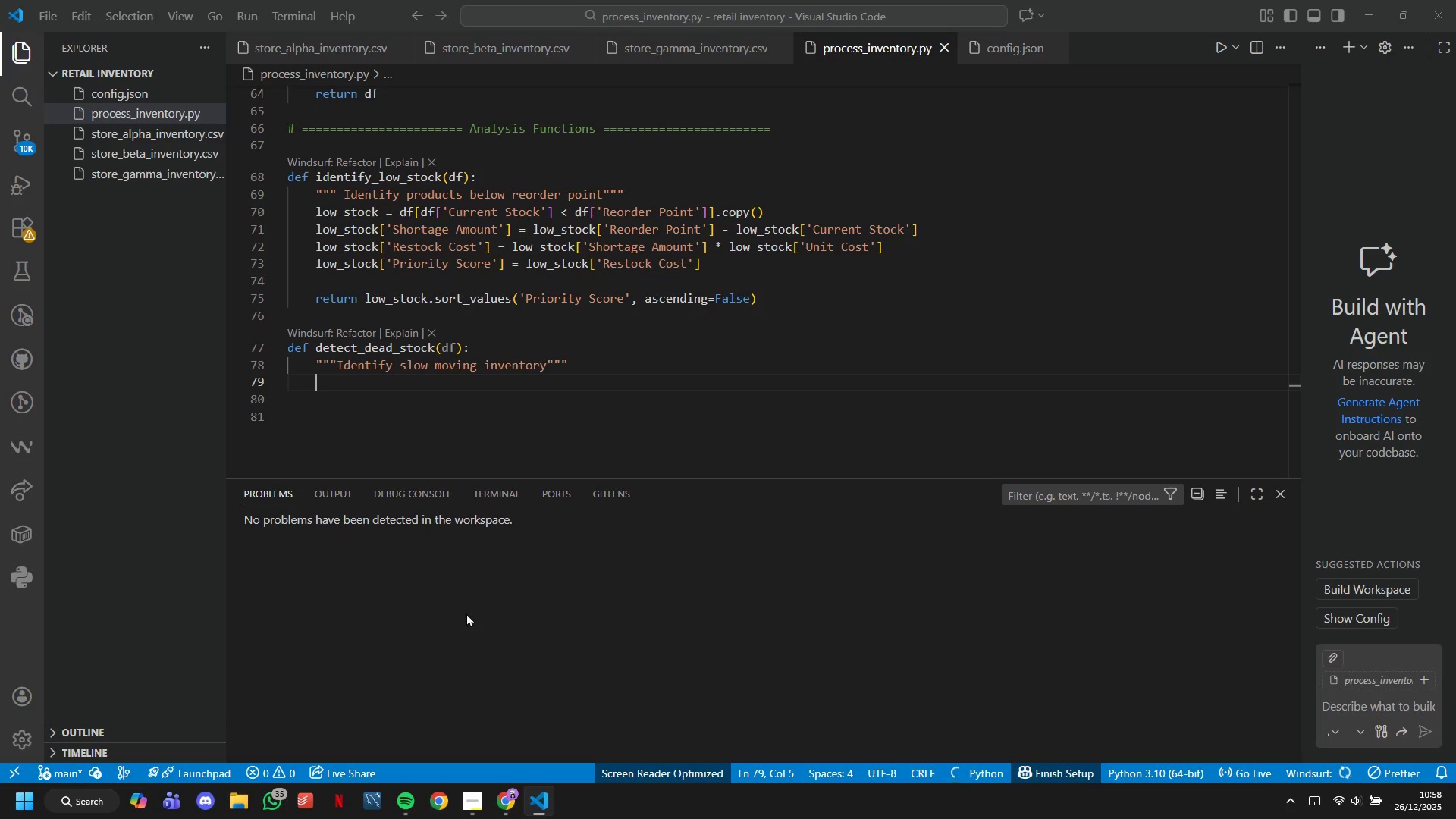 
key(ArrowUp)
 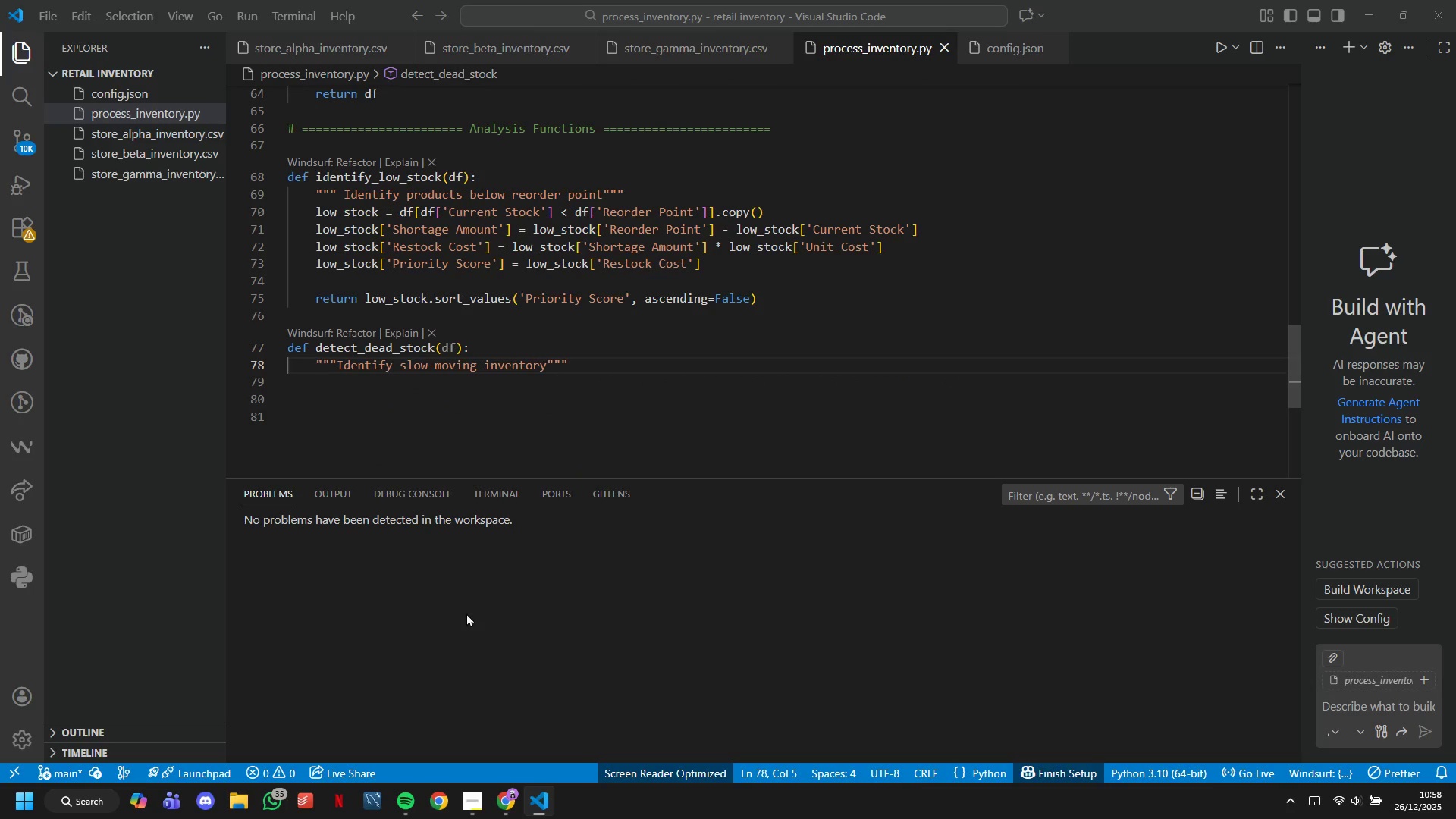 
key(ArrowUp)
 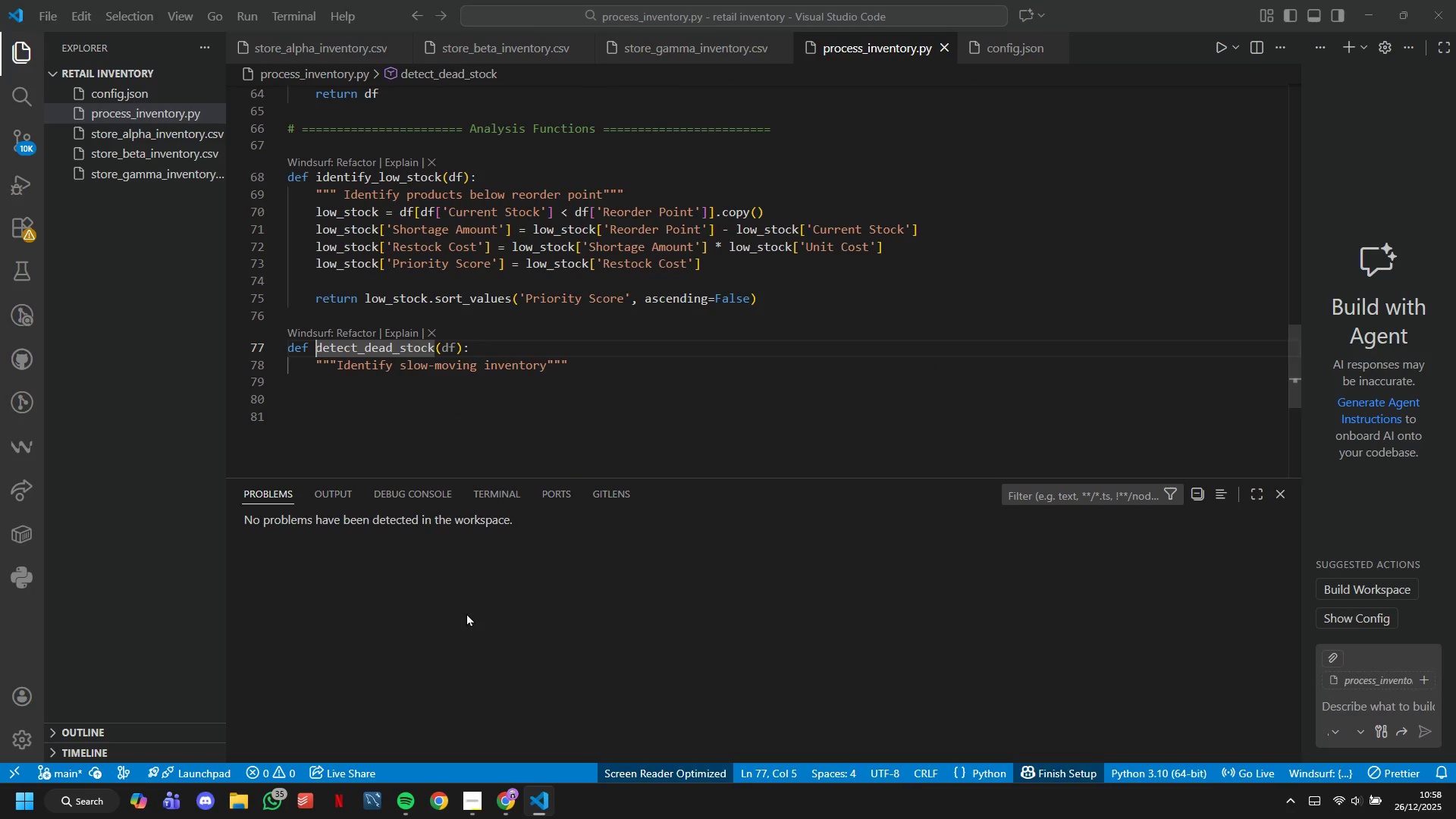 
hold_key(key=ArrowRight, duration=1.01)
 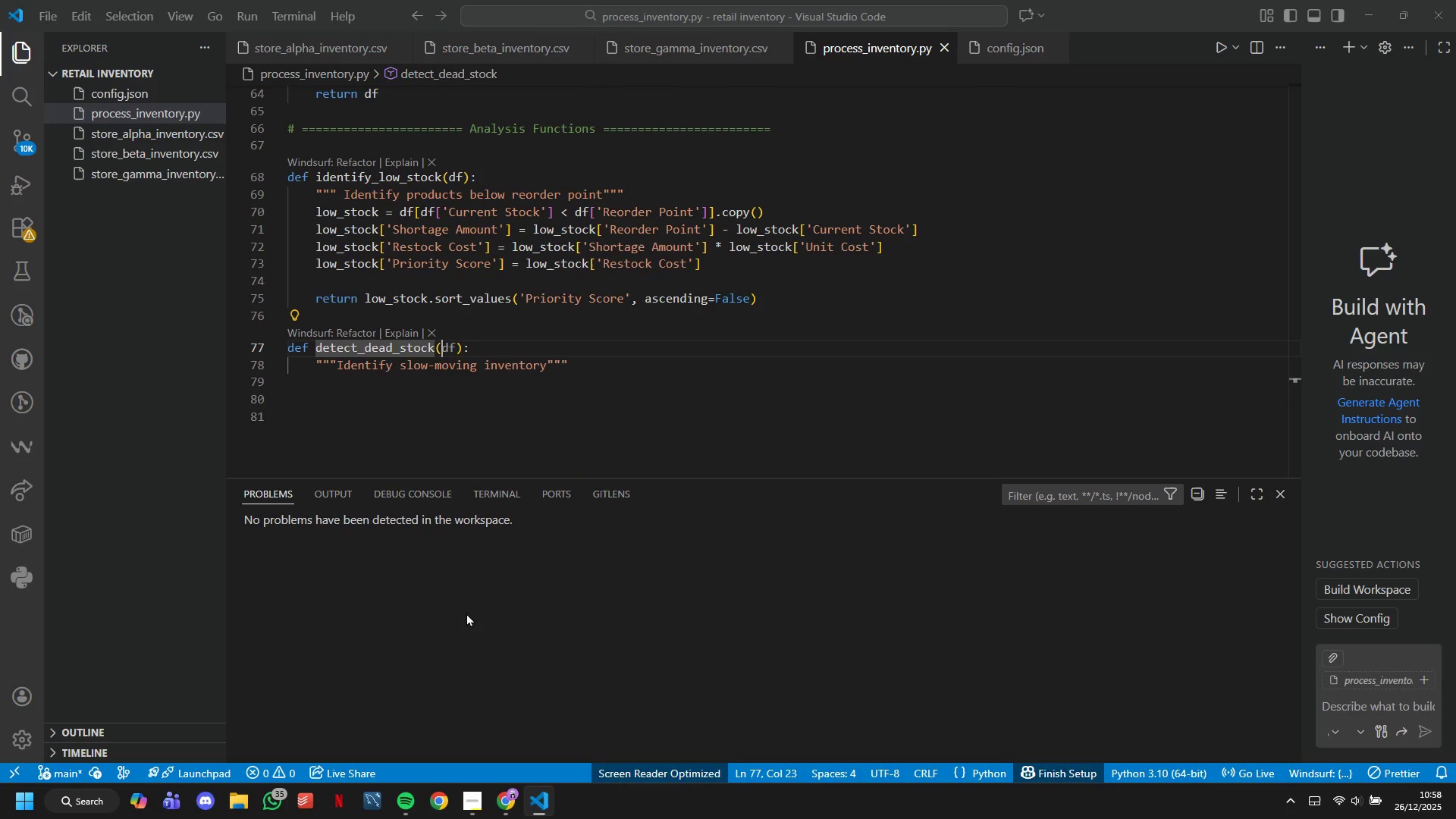 
key(ArrowRight)
 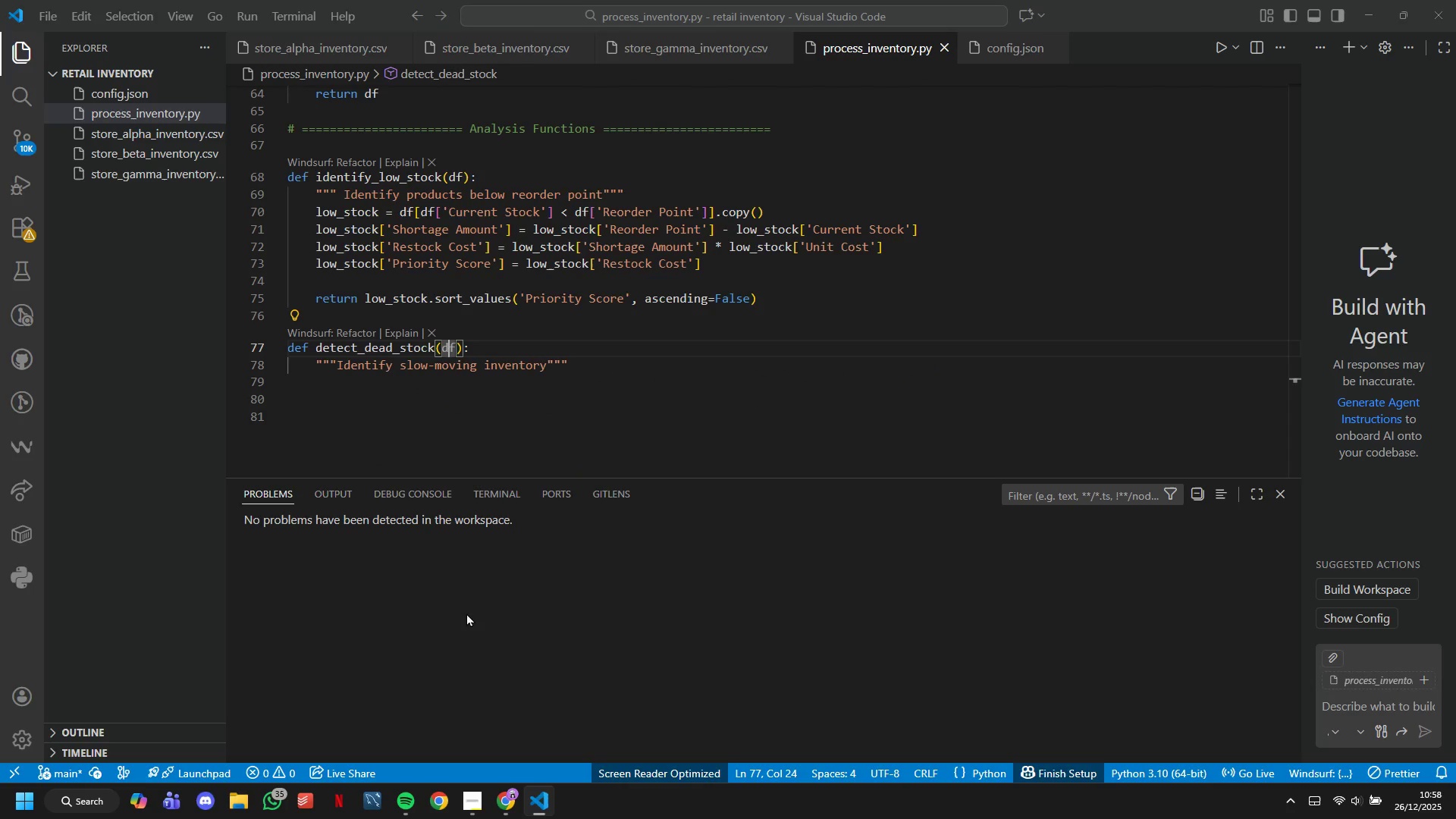 
key(ArrowRight)
 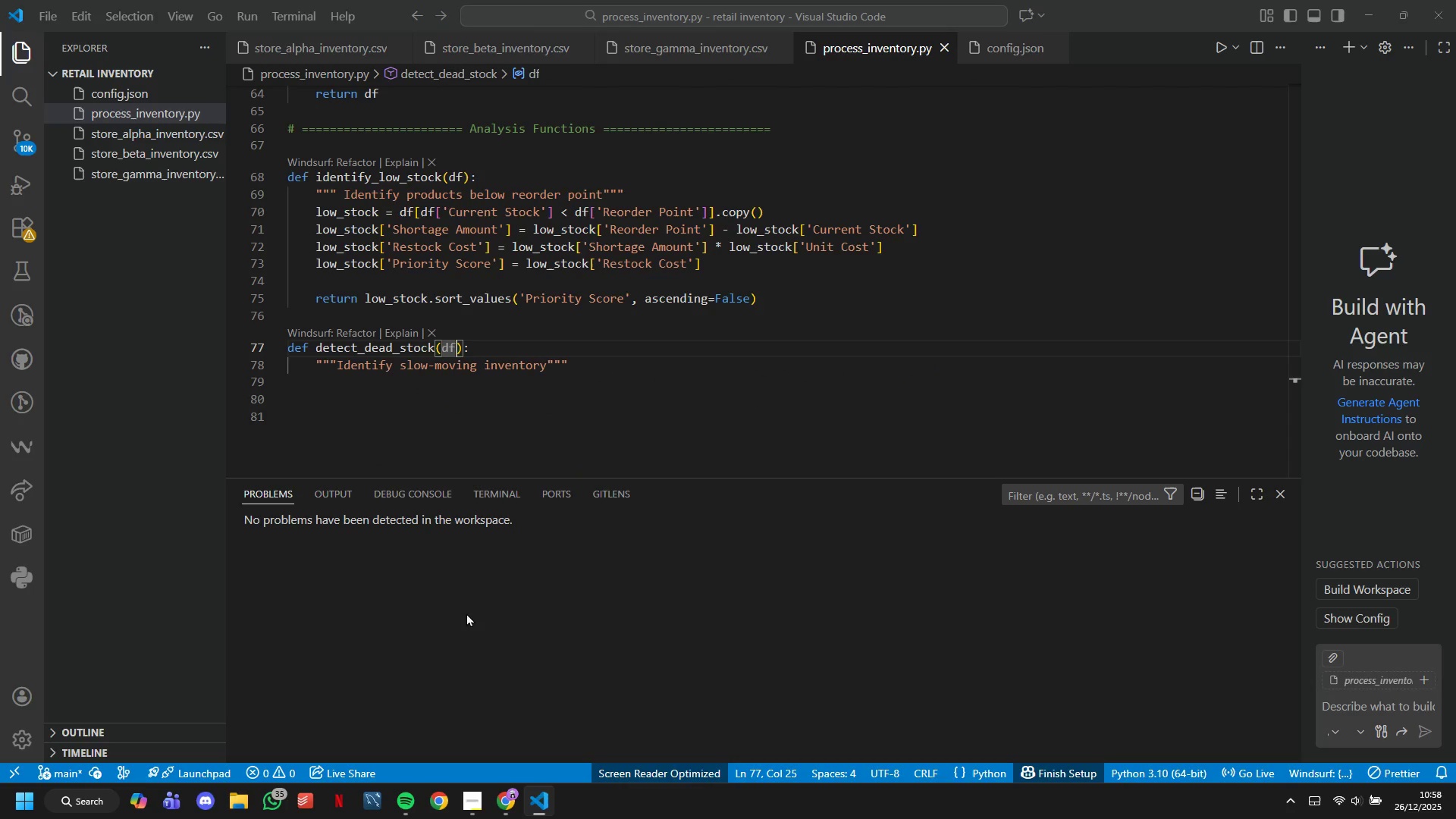 
type(, days_THreshold=90,mn-Units=20)
 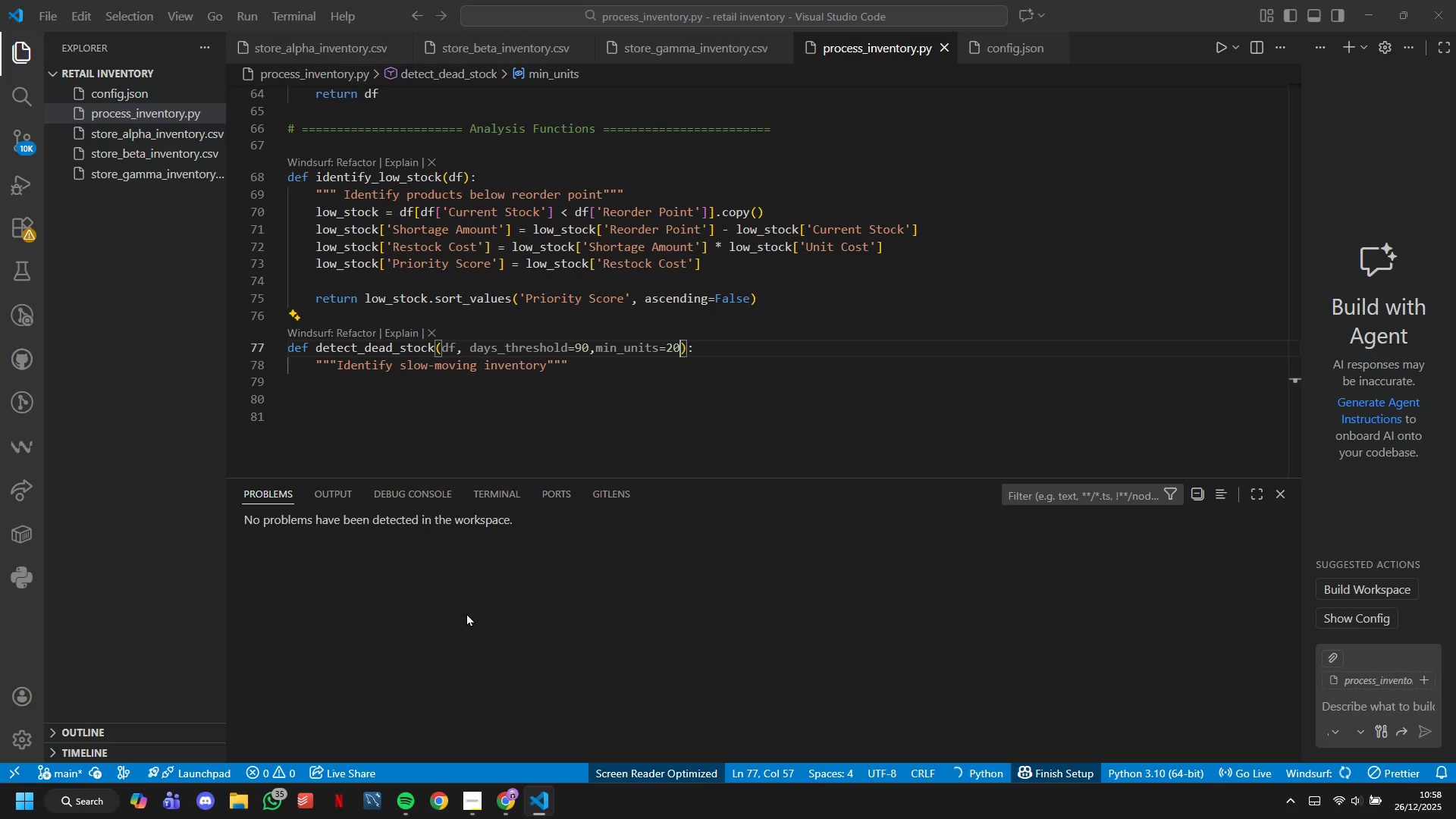 
 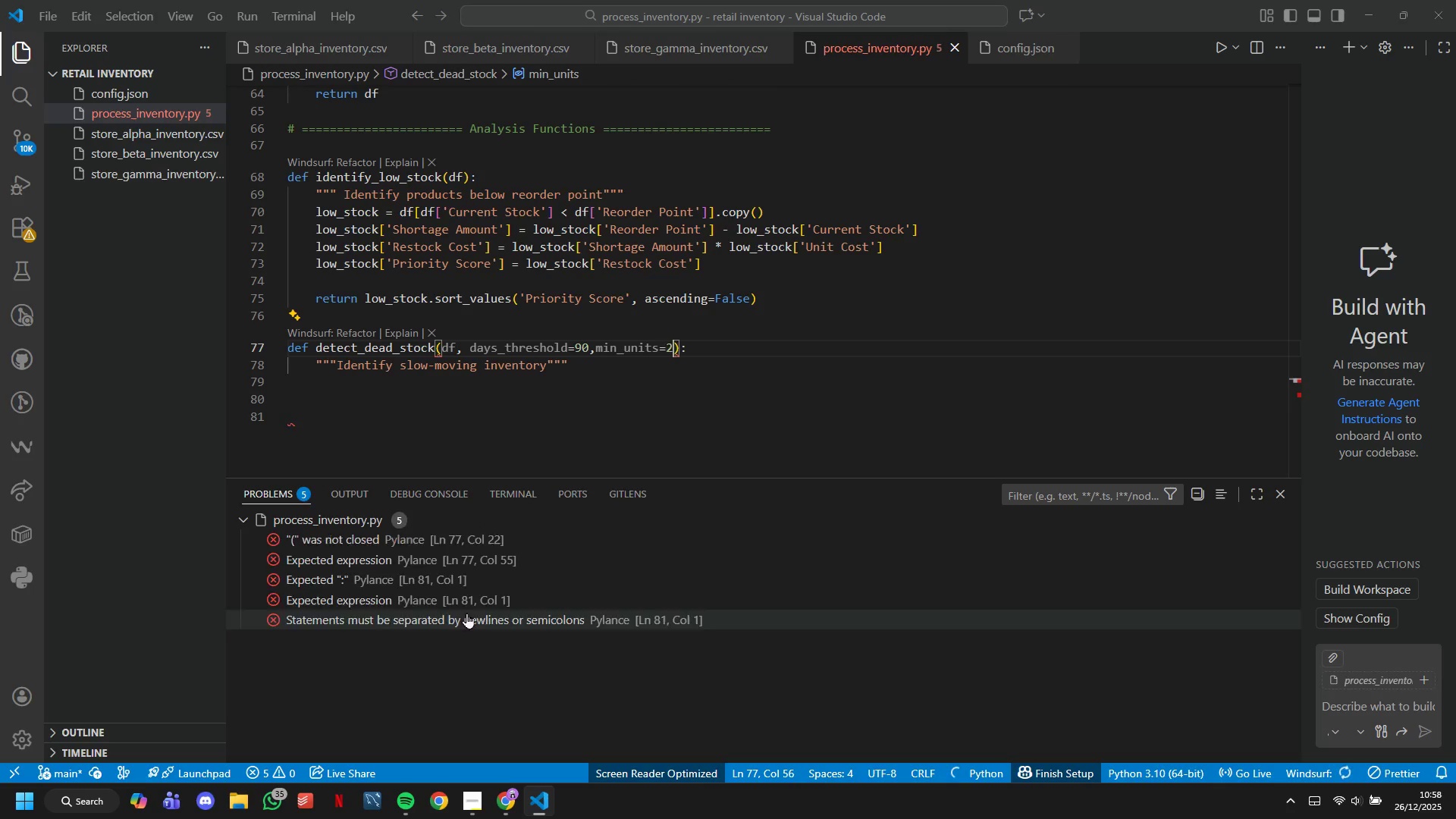 
key(ArrowRight)
 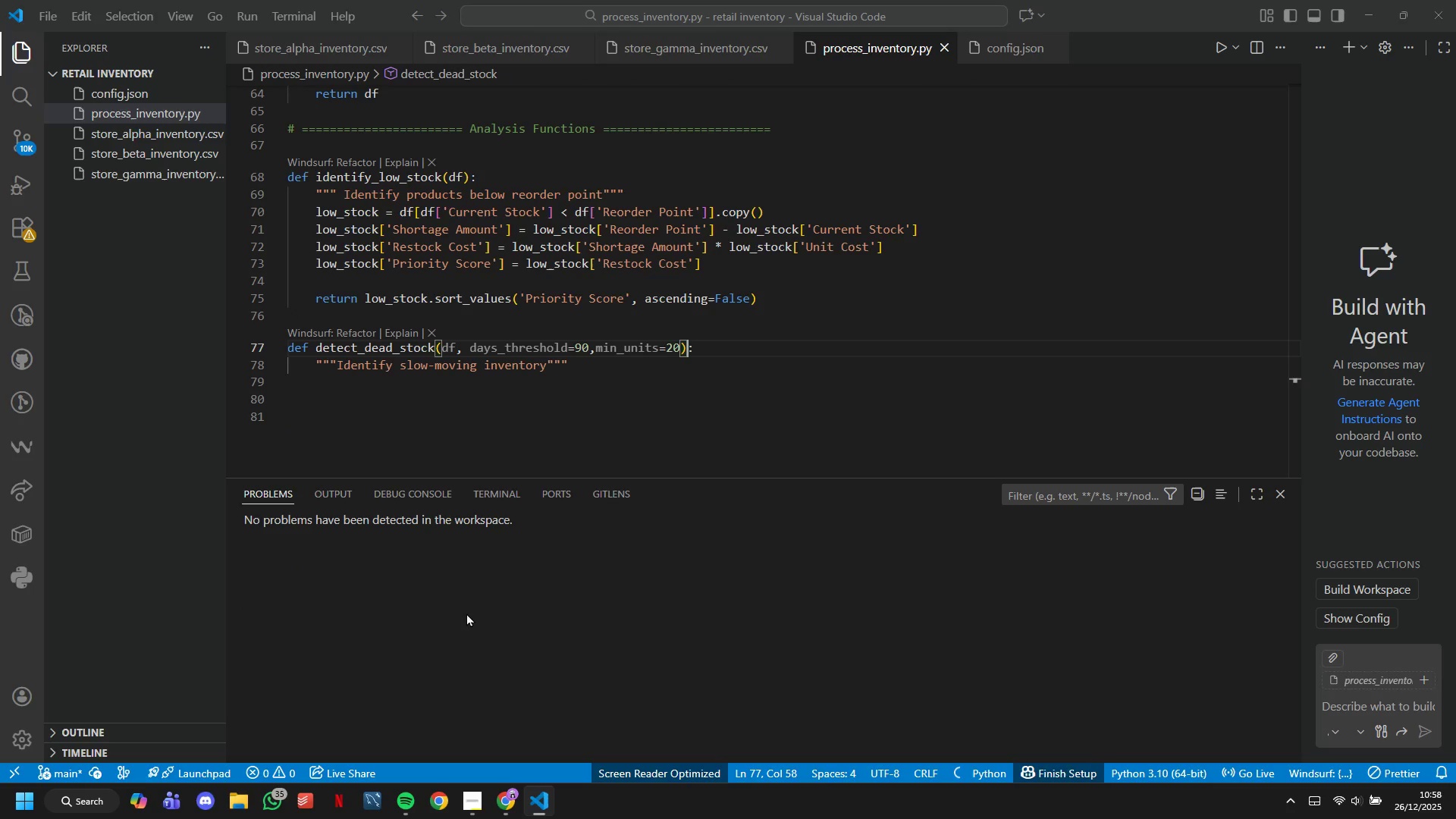 
key(ArrowRight)
 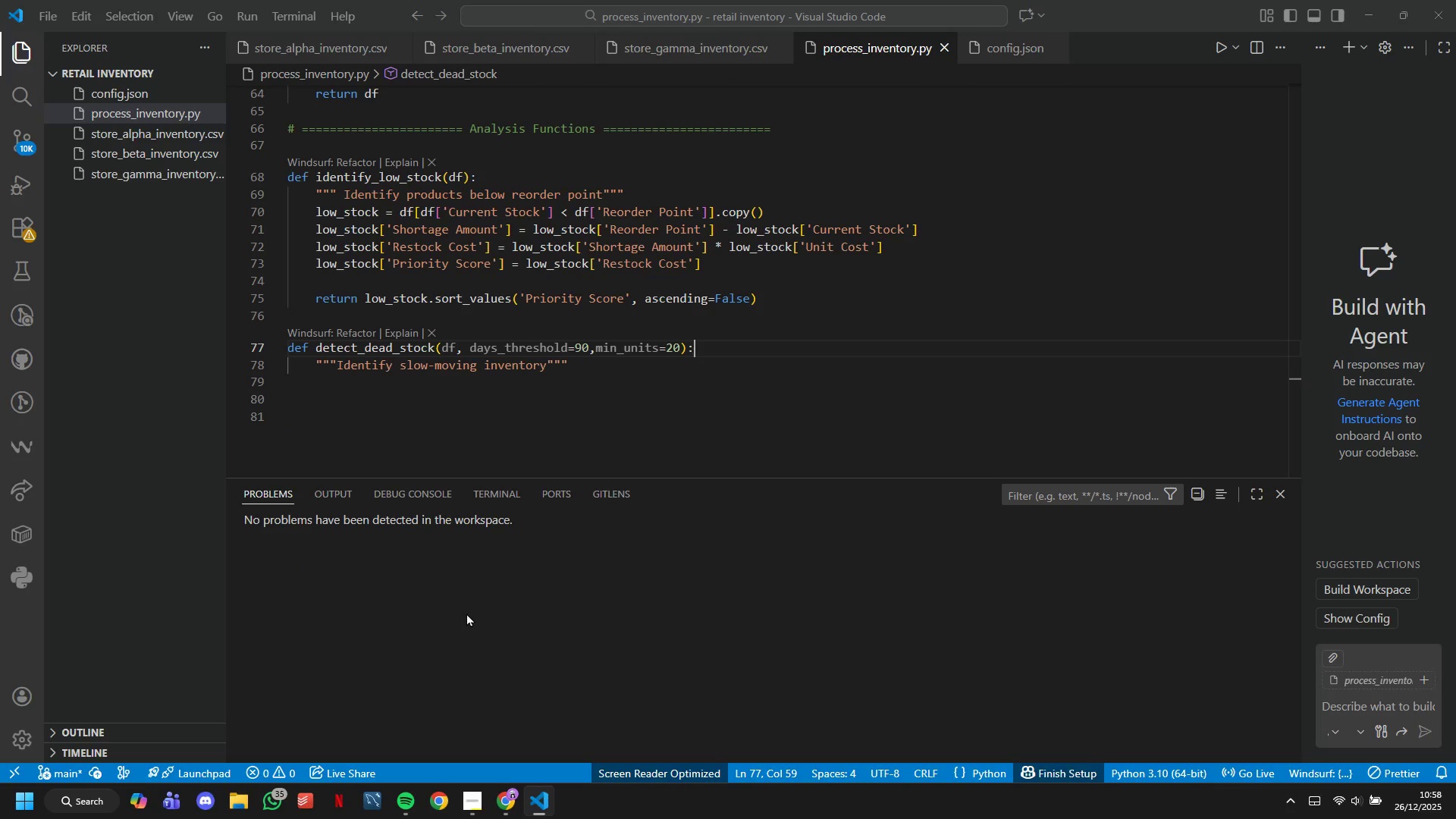 
key(ArrowDown)
 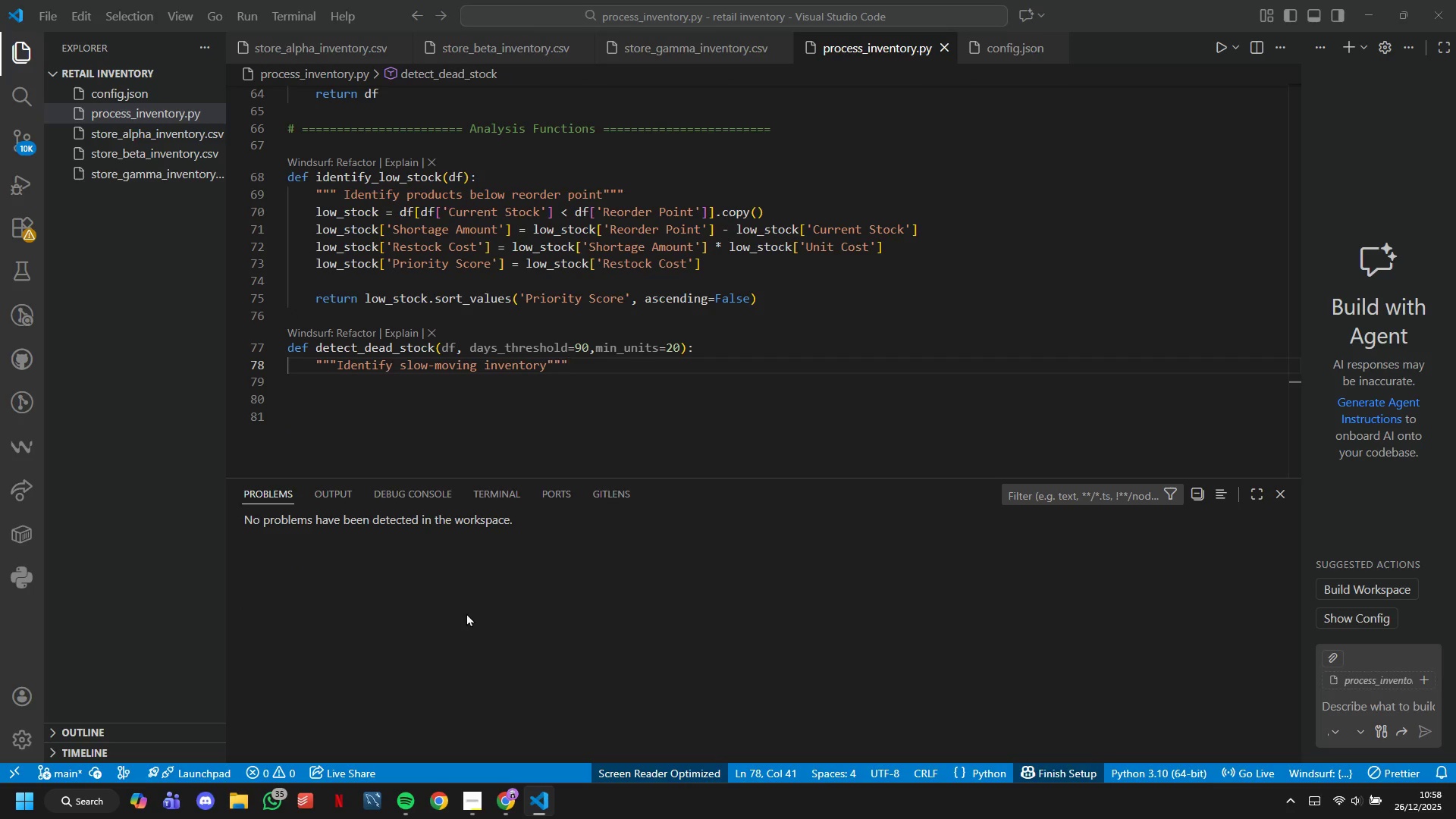 
key(Enter)
 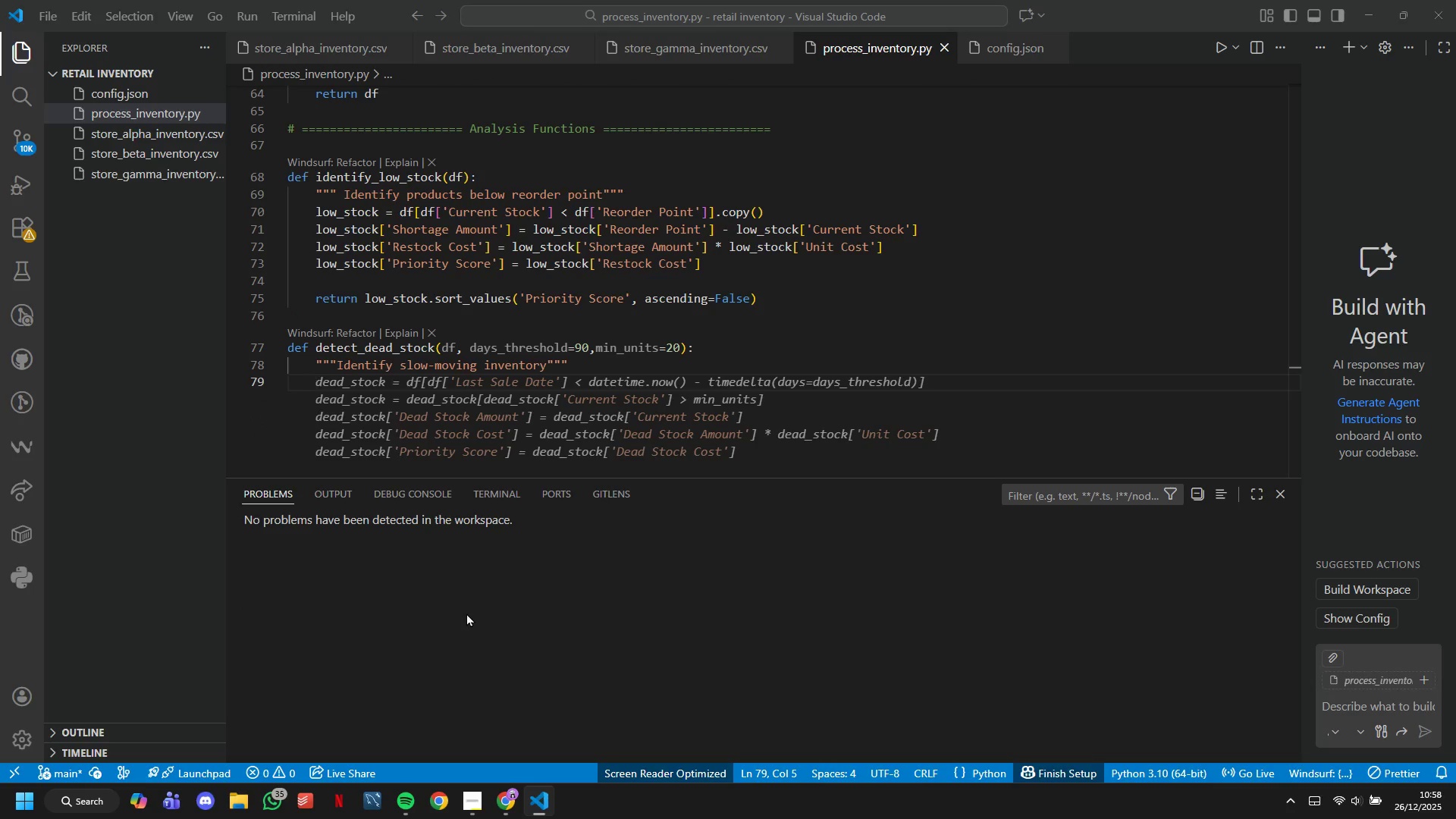 
wait(6.03)
 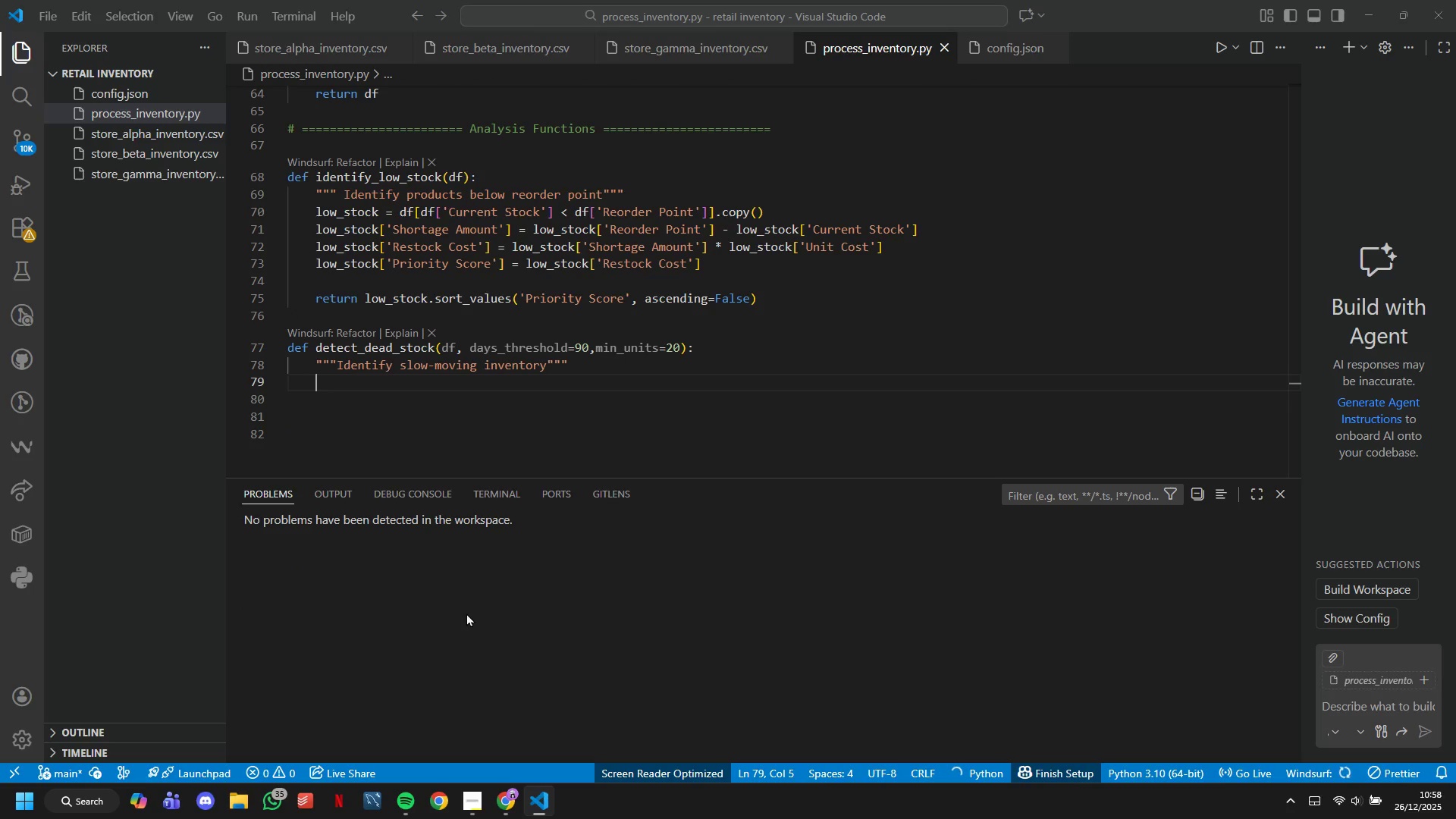 
type(cuttoff_date = dateti)
key(Tab)
type(,now()
 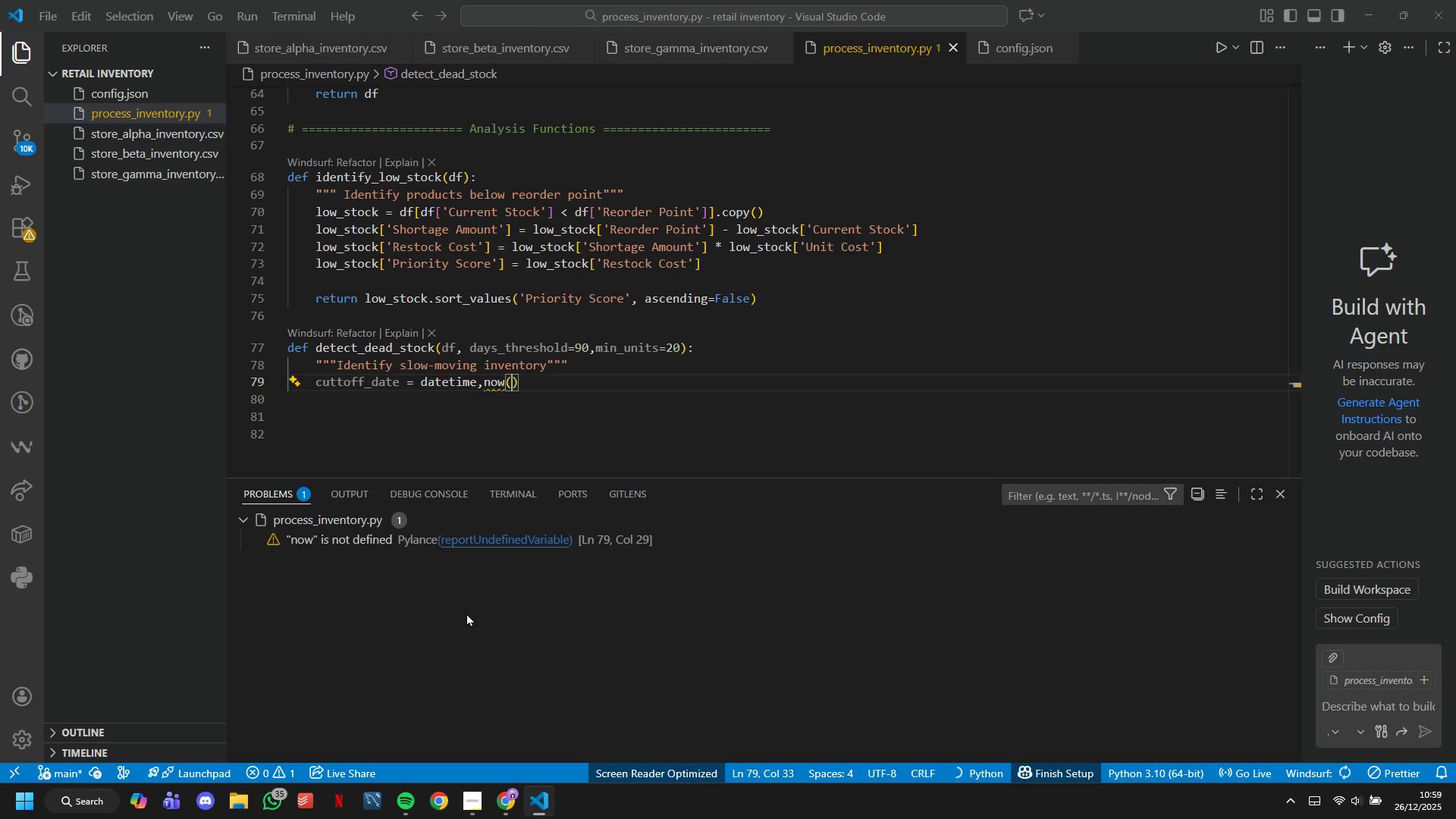 
 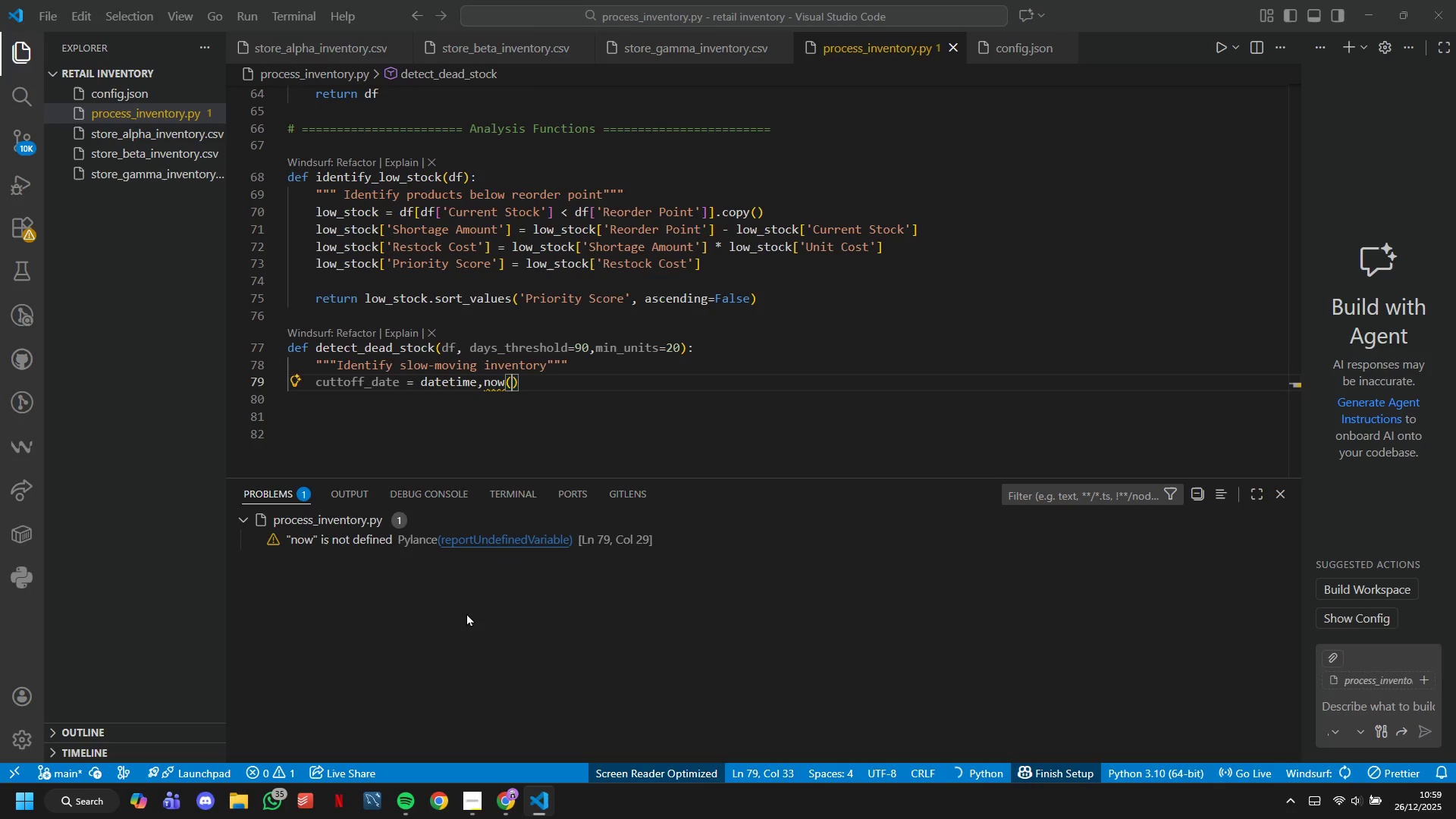 
key(Shift+ArrowLeft)
 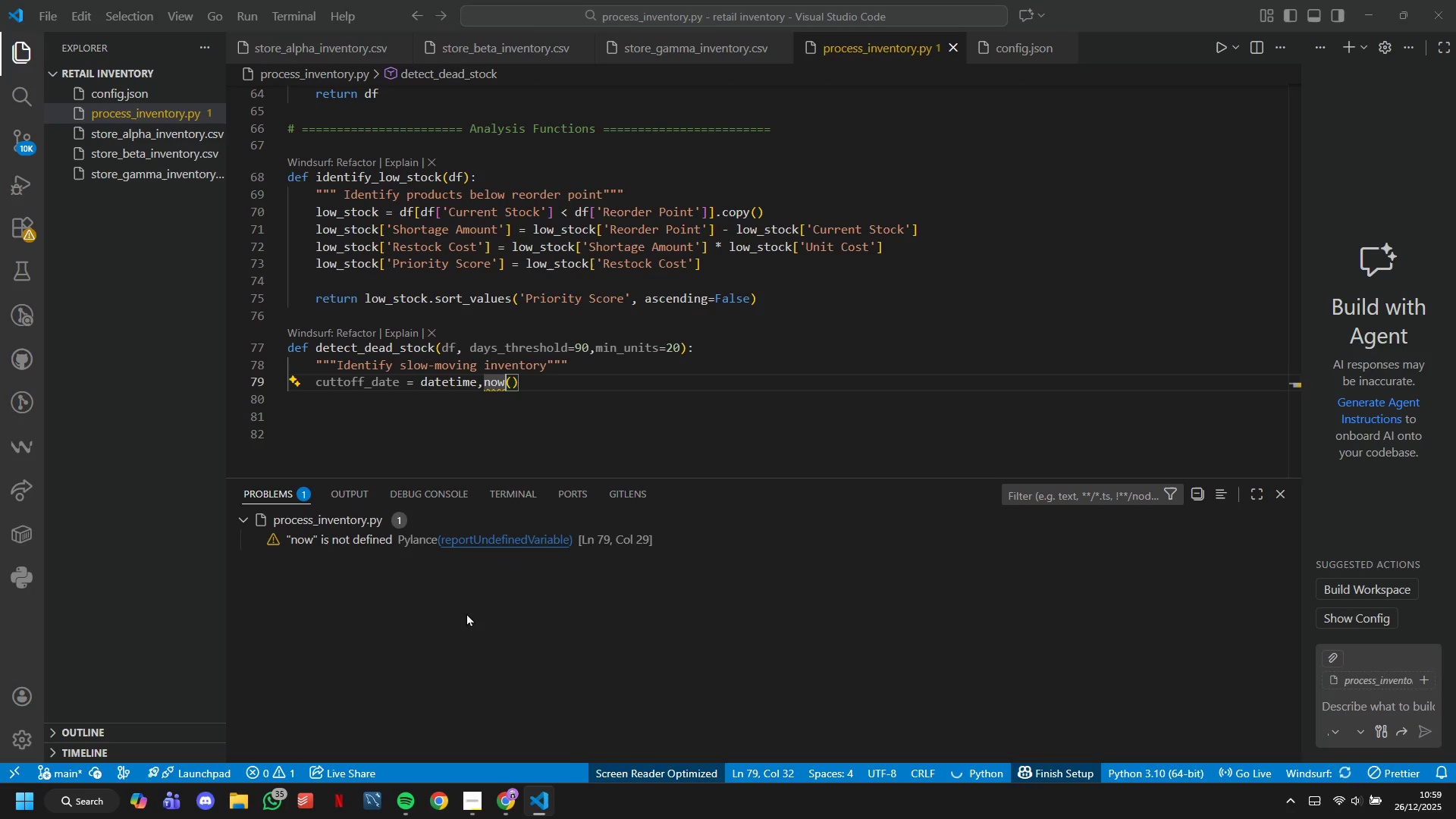 
key(Shift+ArrowLeft)
 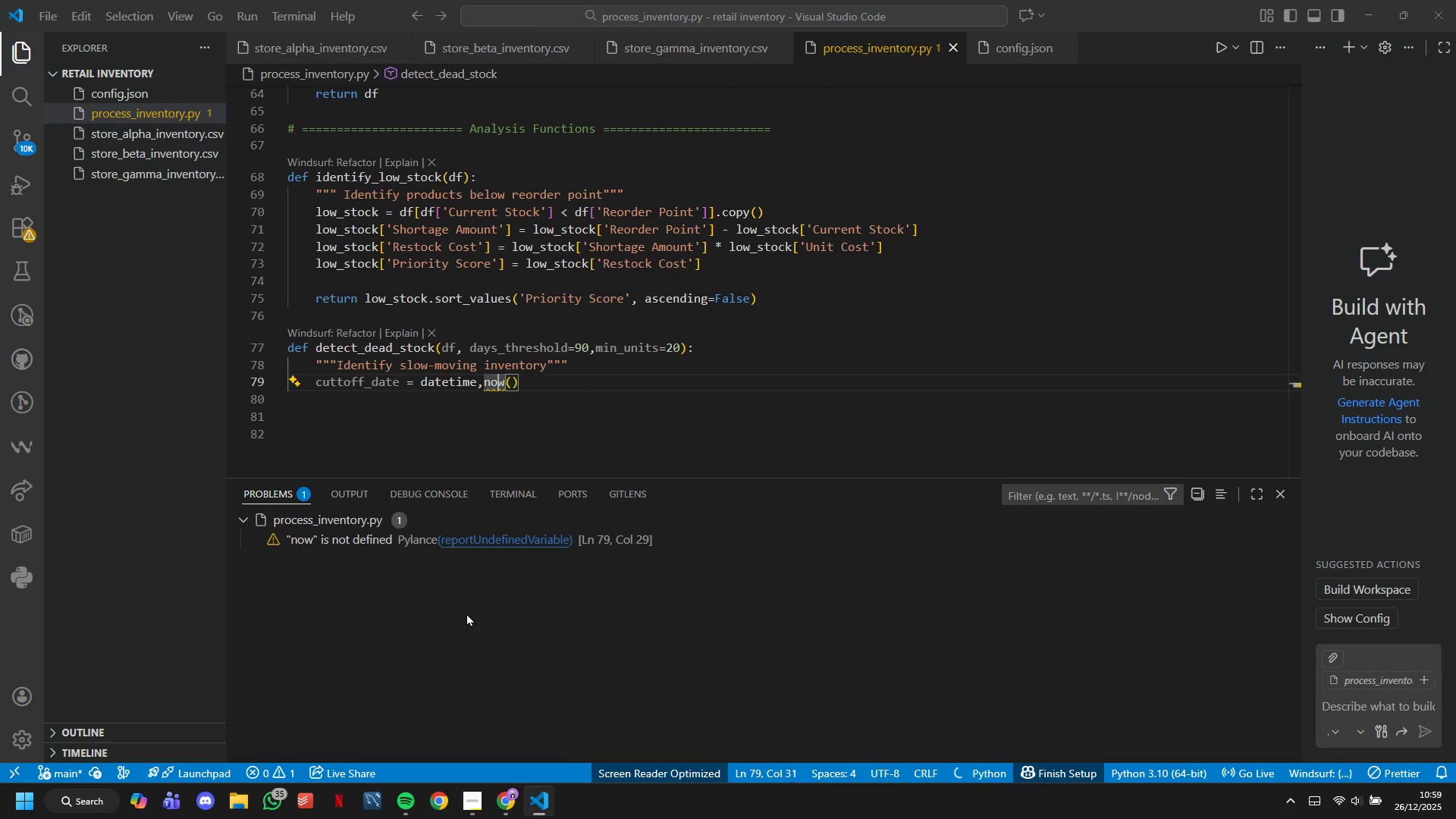 
key(ArrowLeft)
 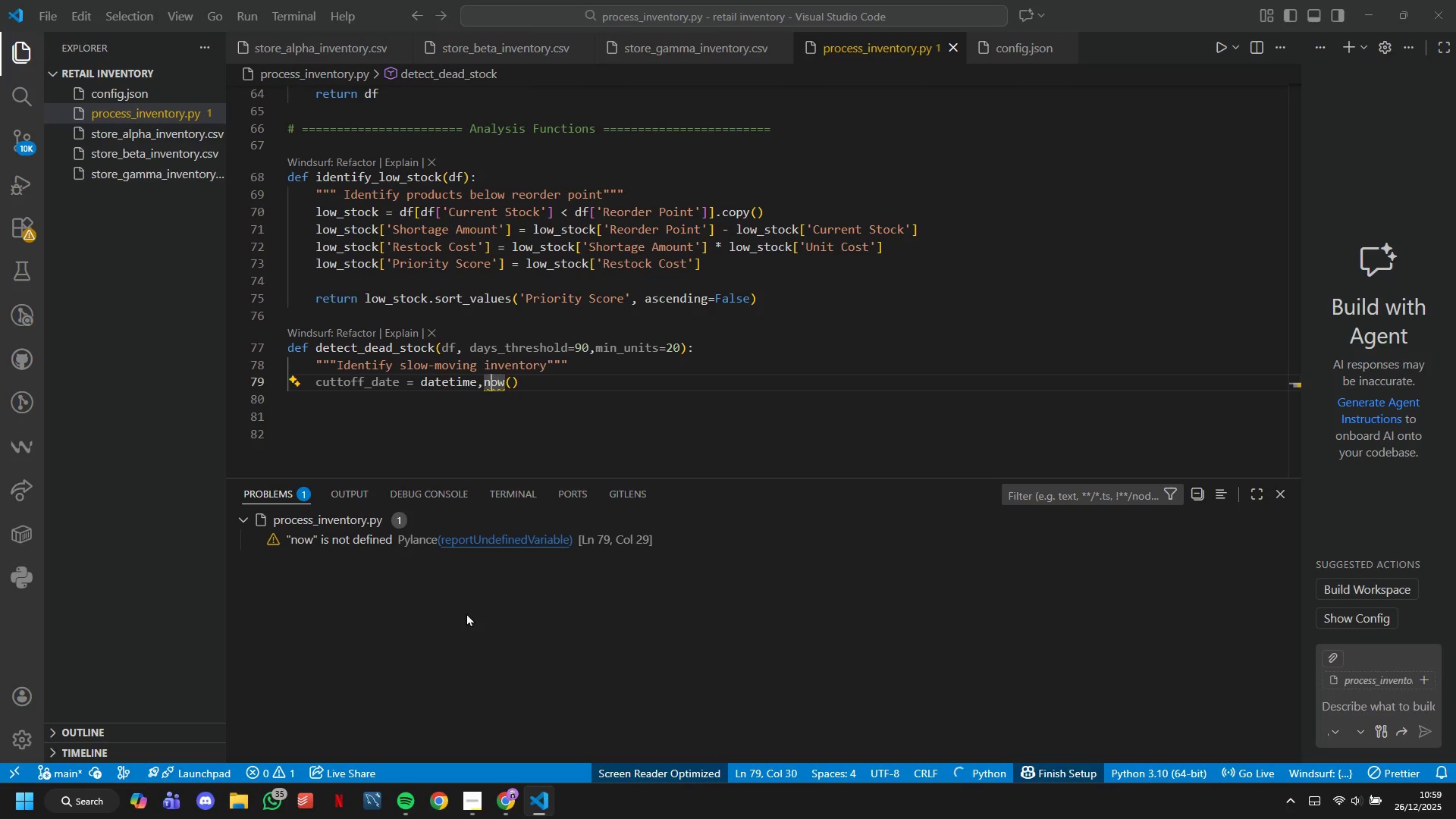 
key(ArrowLeft)
 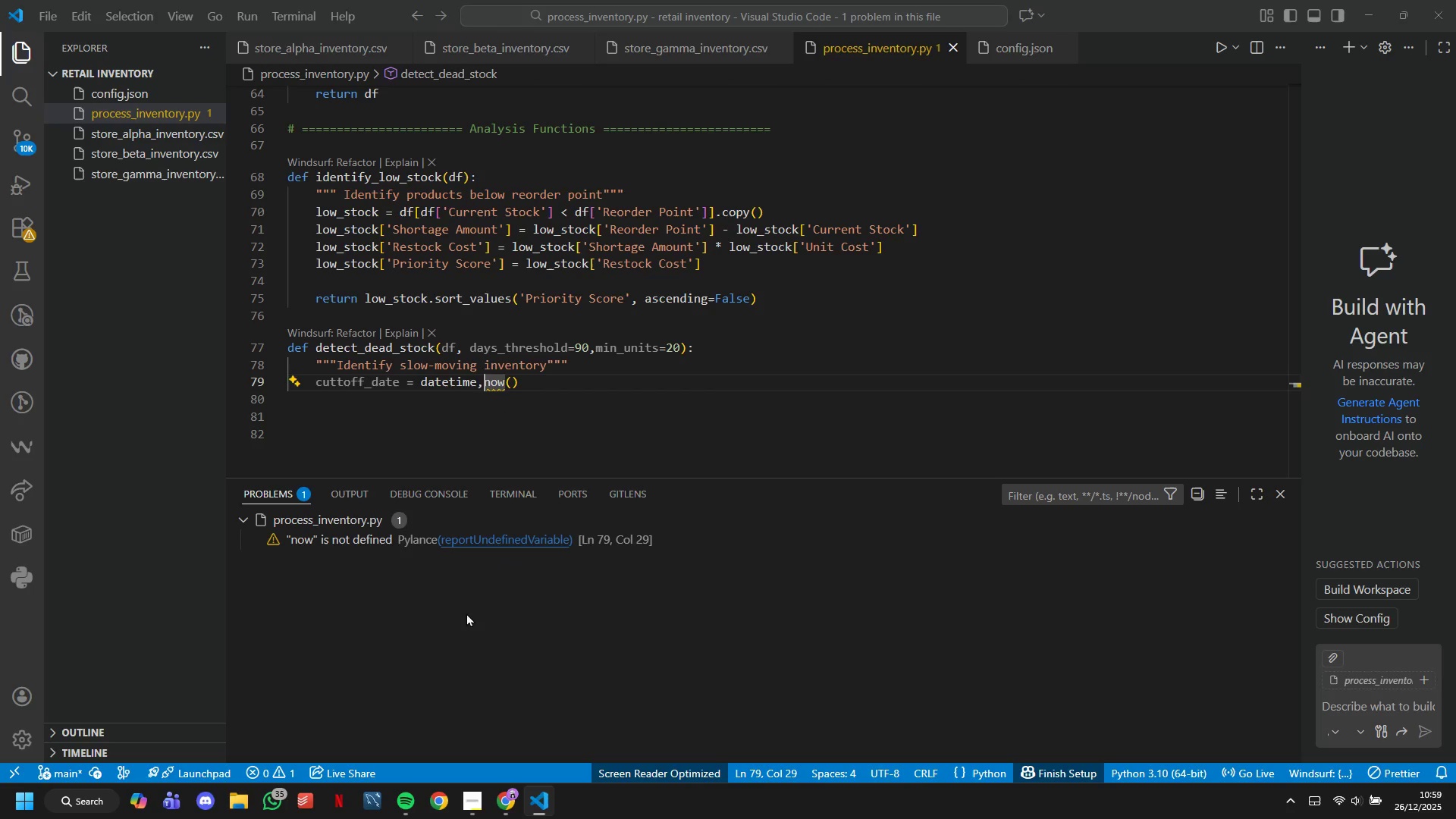 
key(Backspace)
 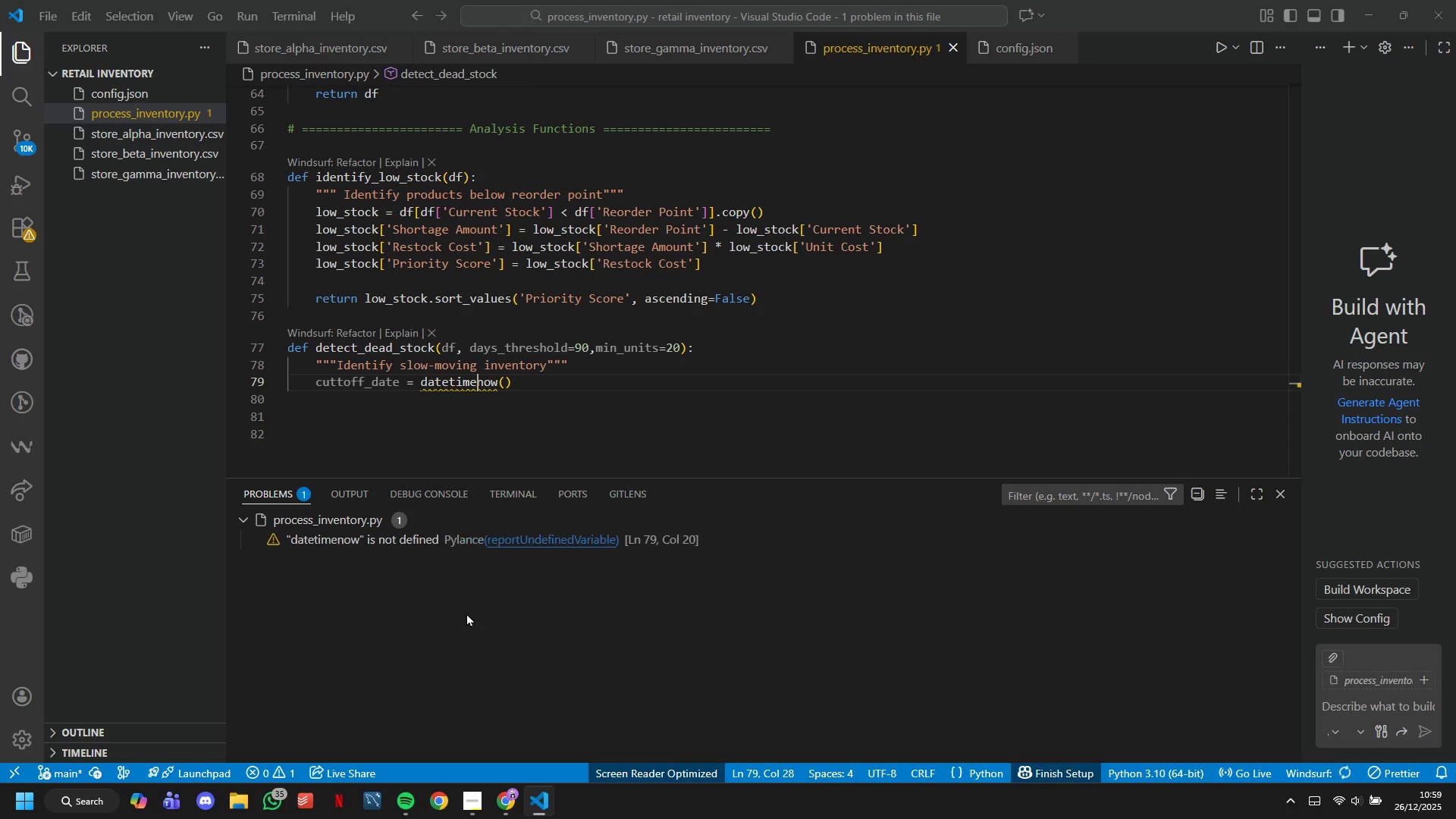 
key(Period)
 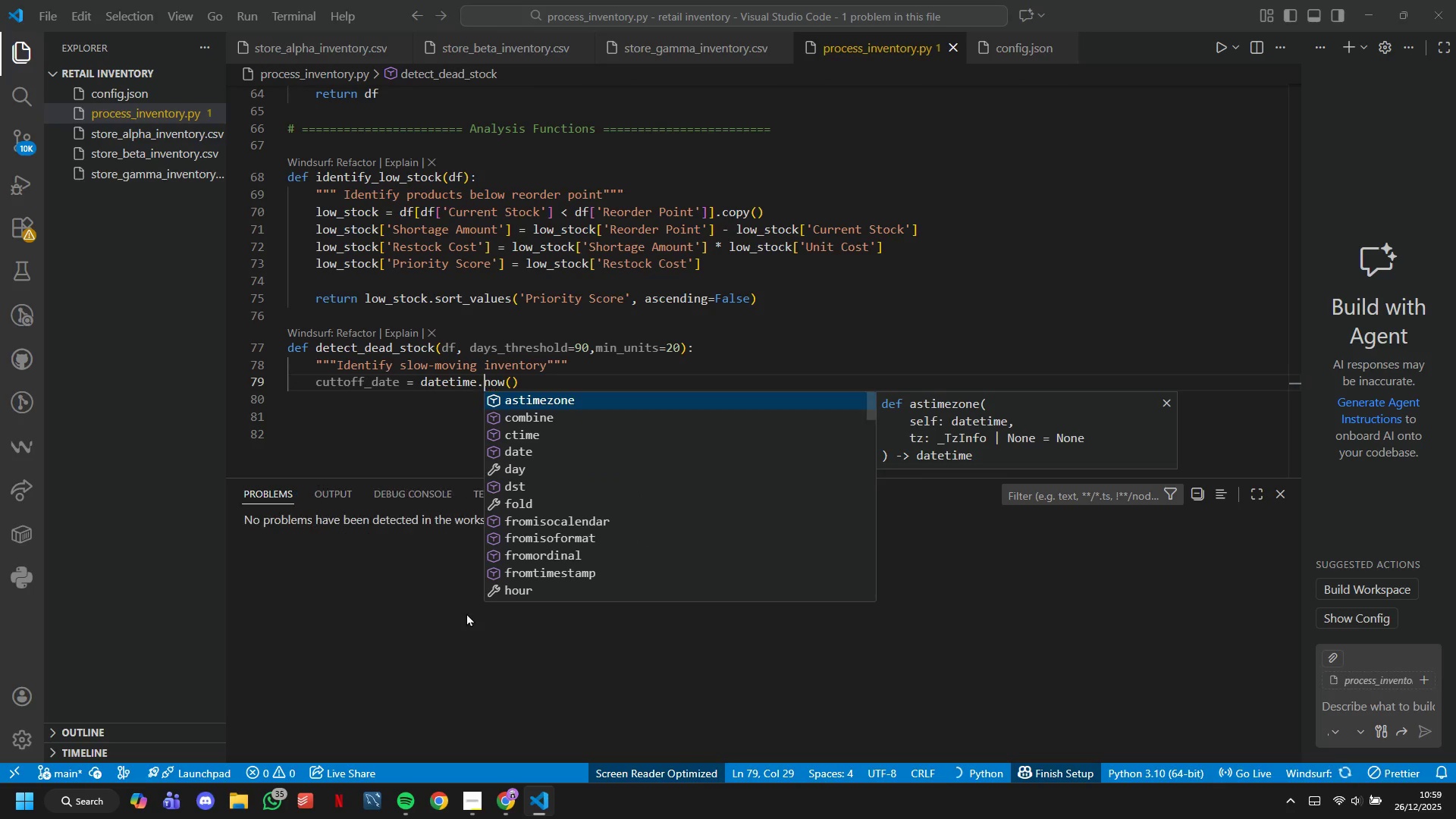 
key(ArrowRight)
 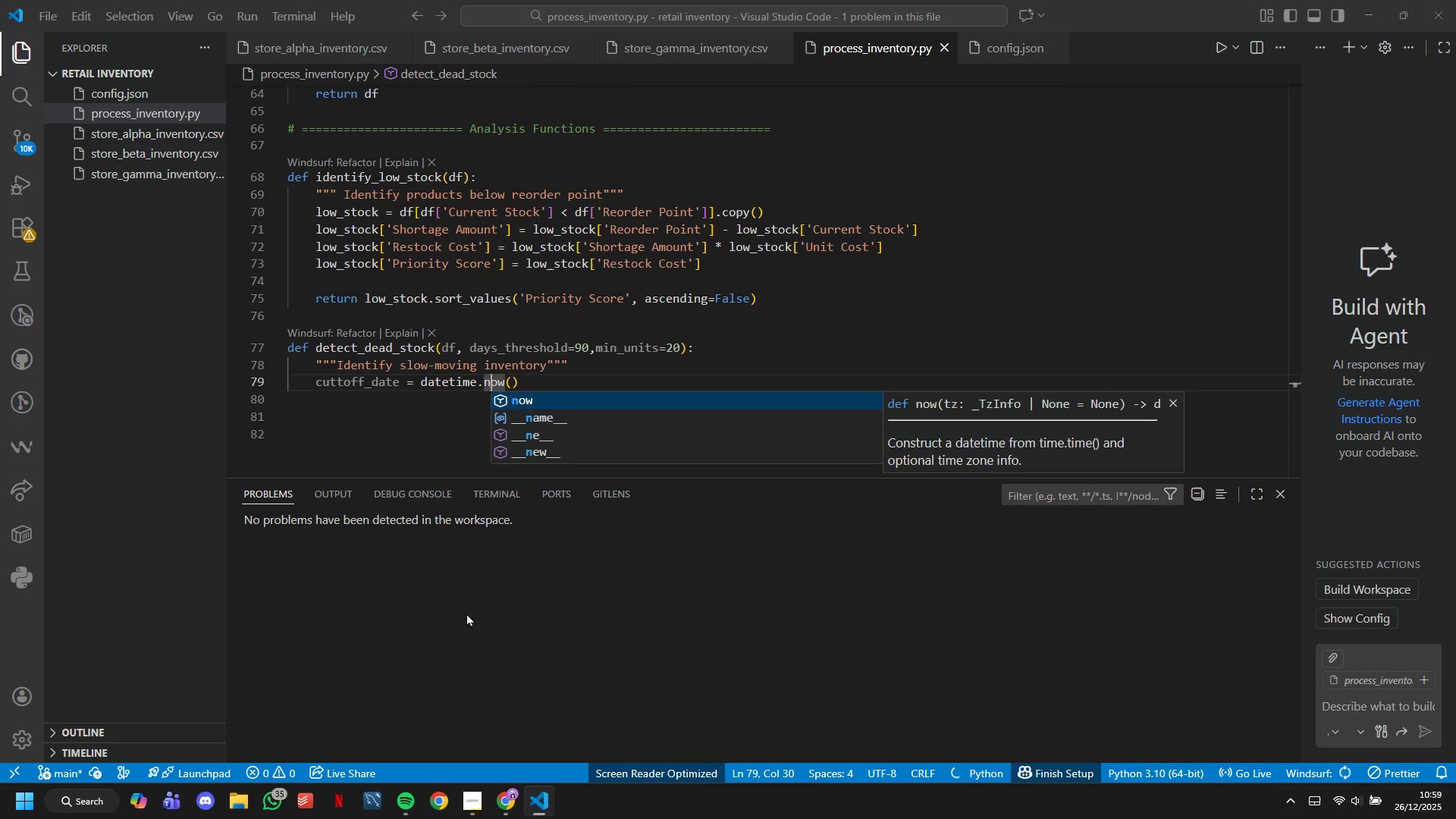 
key(ArrowRight)
 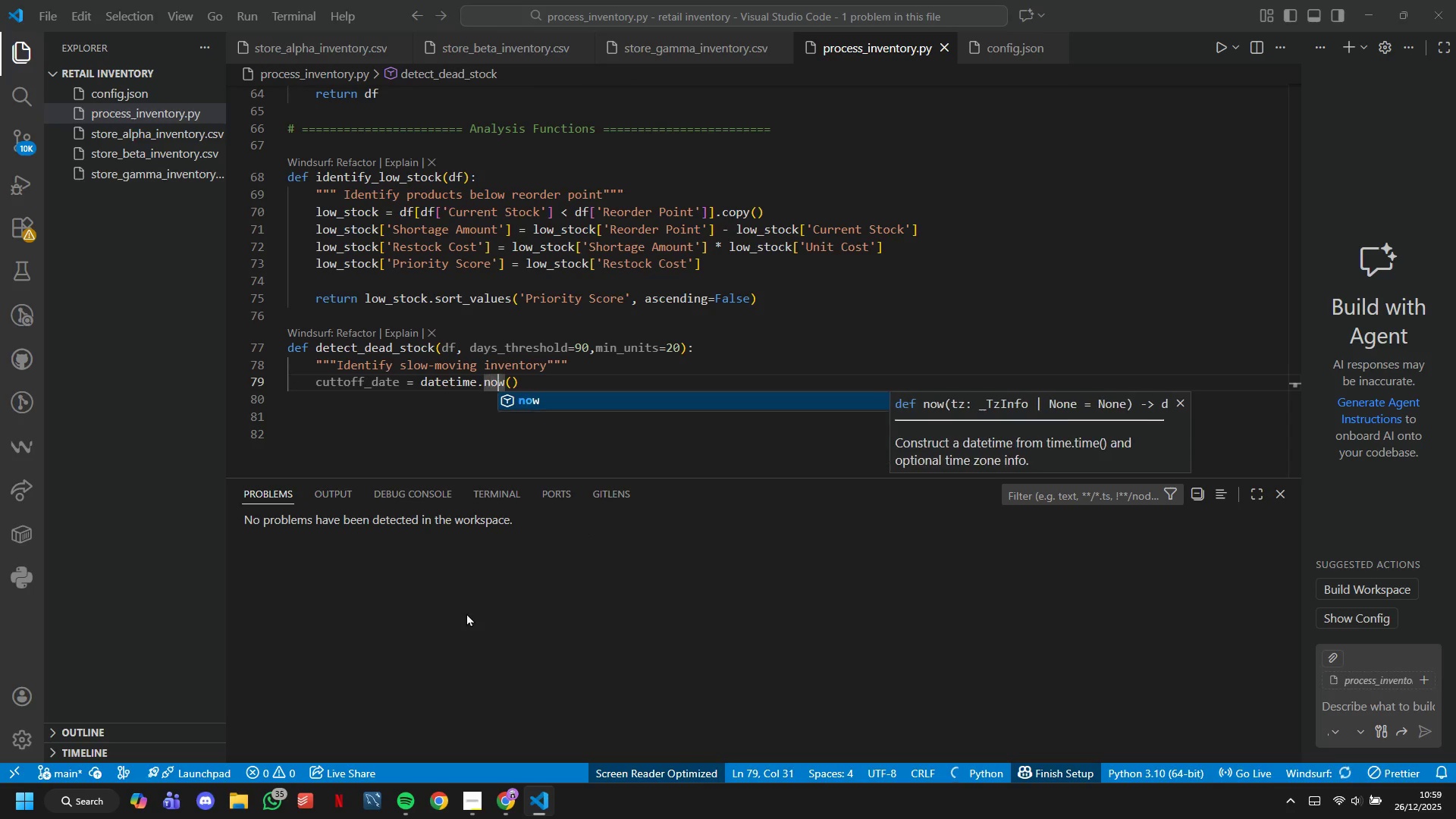 
key(ArrowRight)
 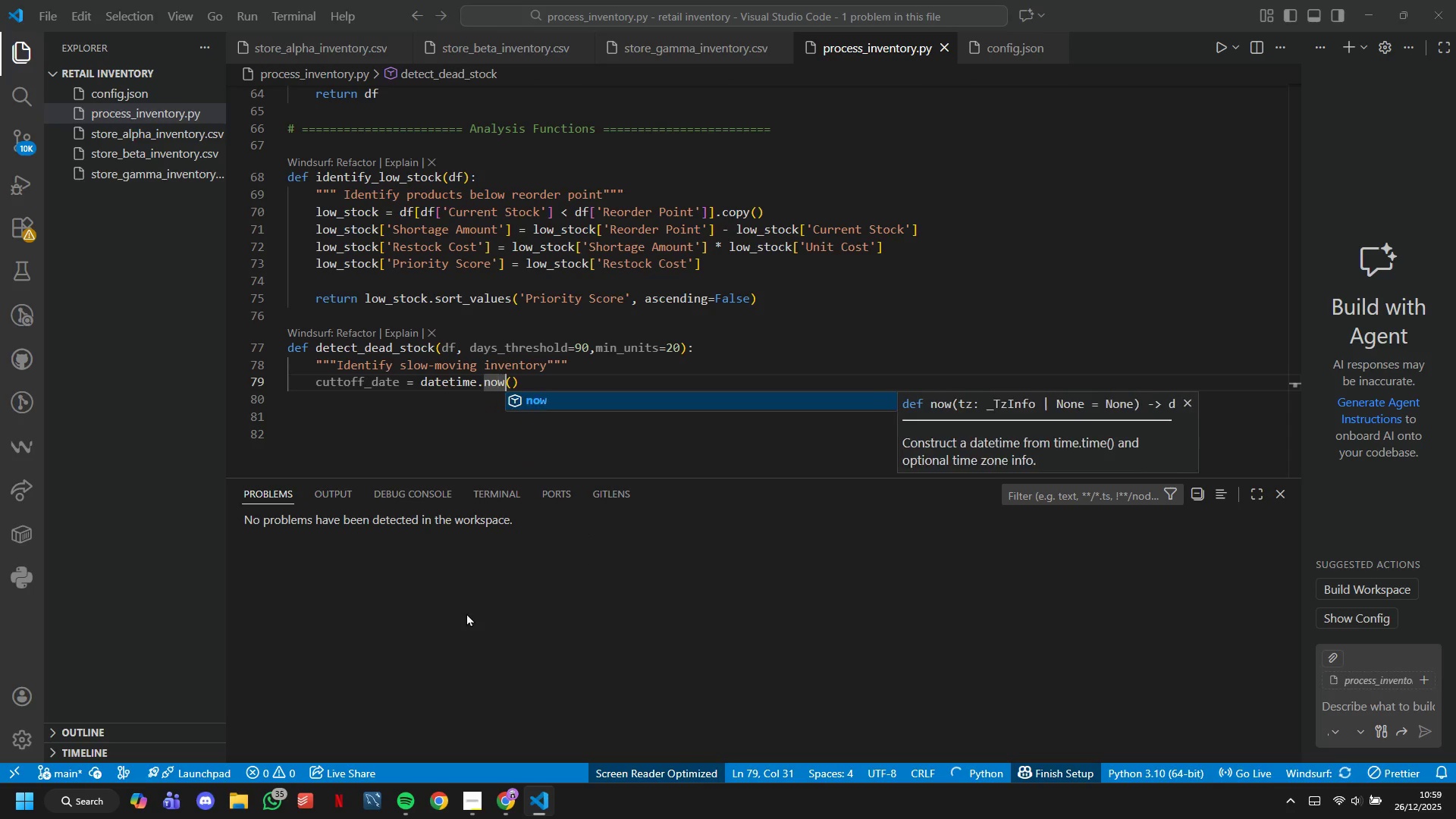 
key(ArrowRight)
 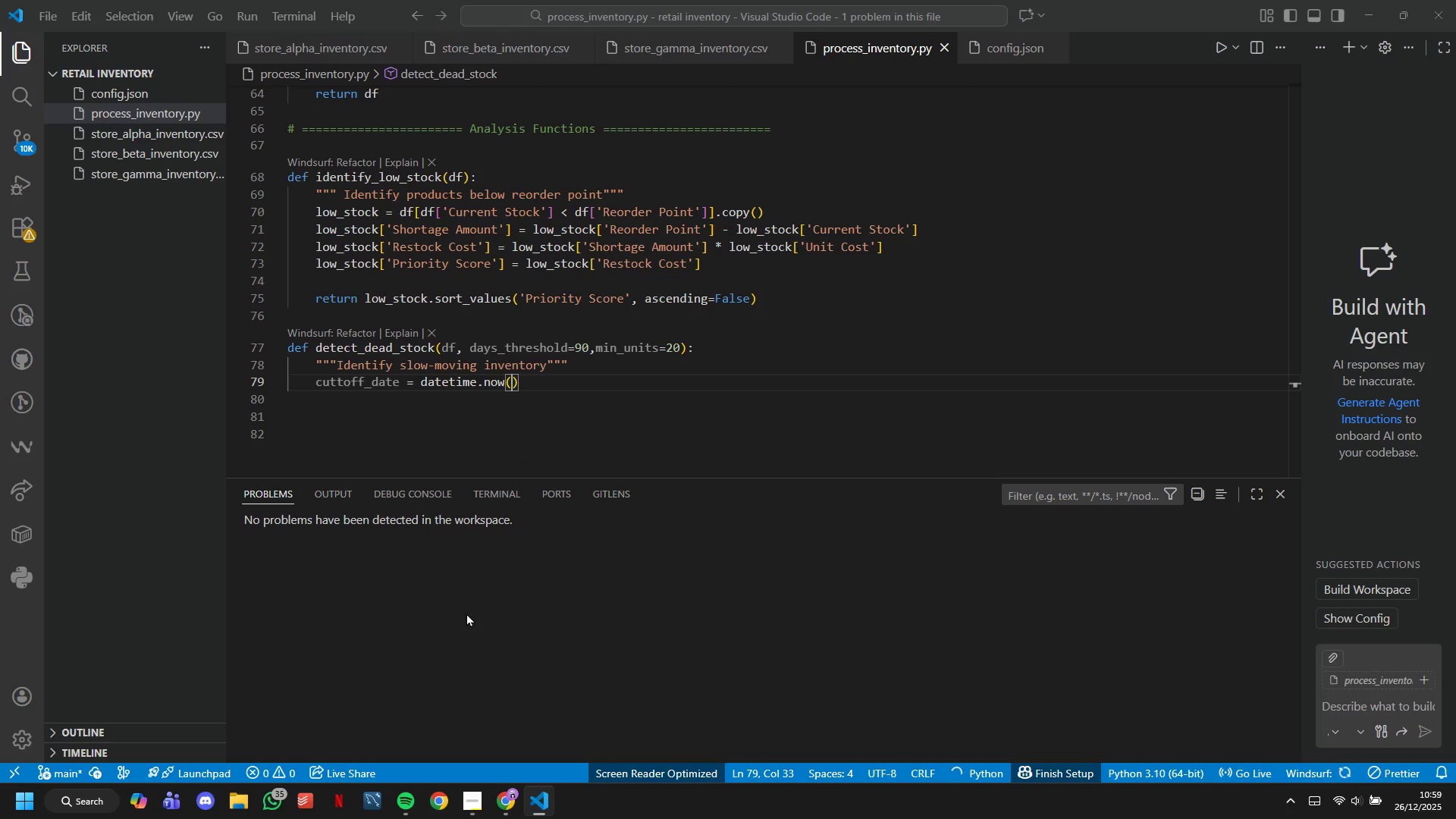 
key(ArrowRight)
 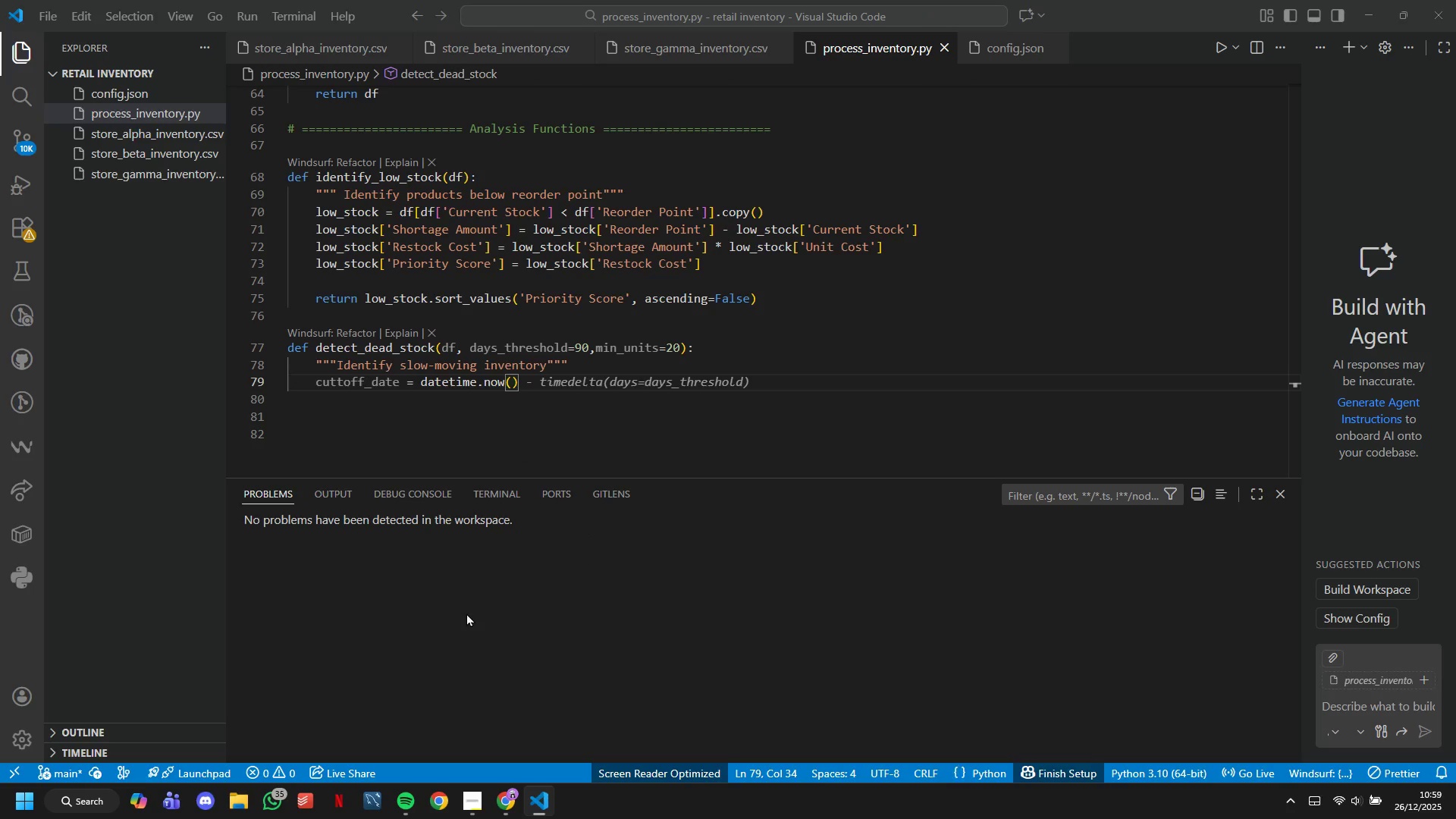 
type( - timedelta(dys=ds)
key(Tab)
 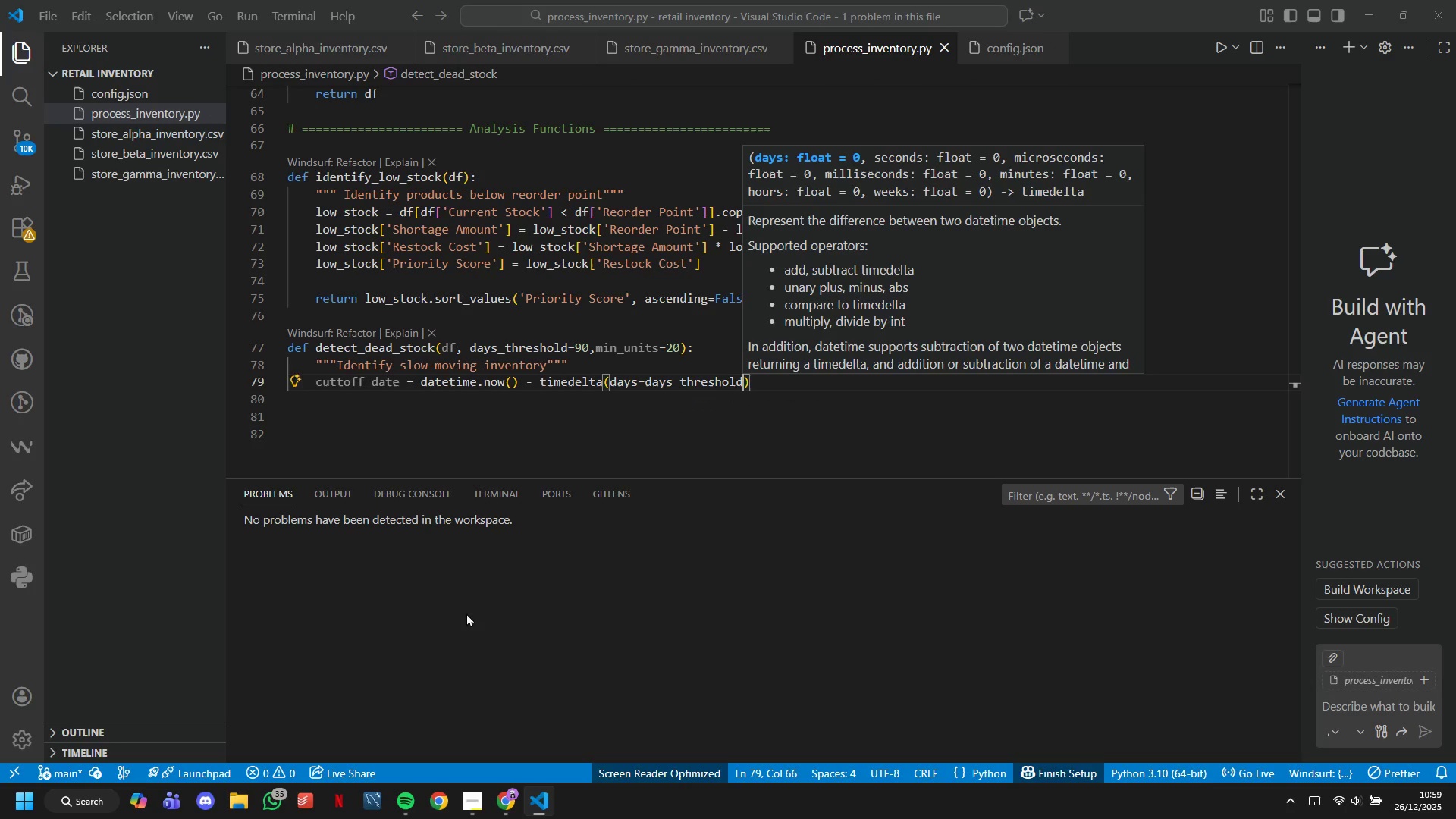 
key(ArrowRight)
 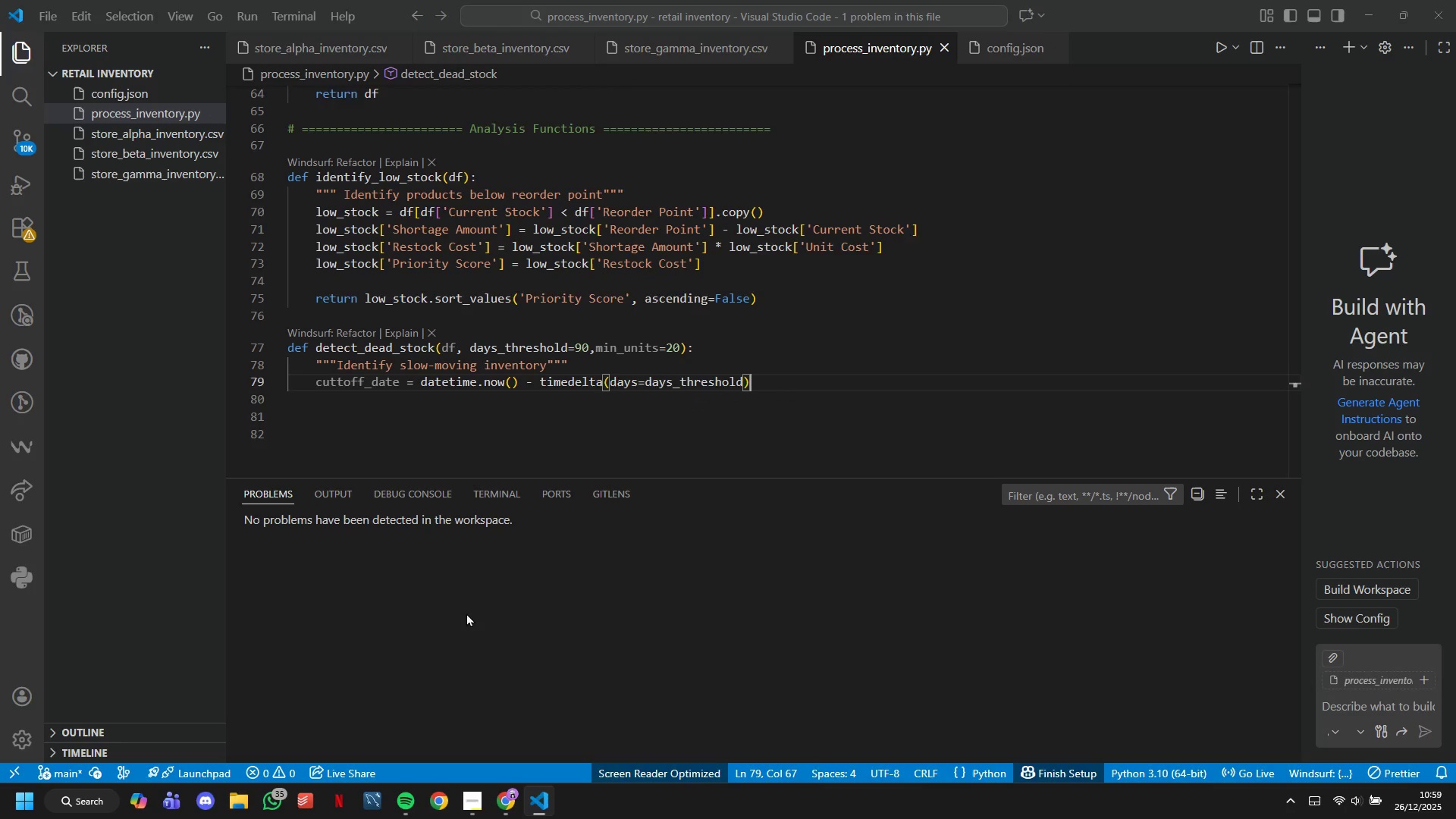 
key(Enter)
 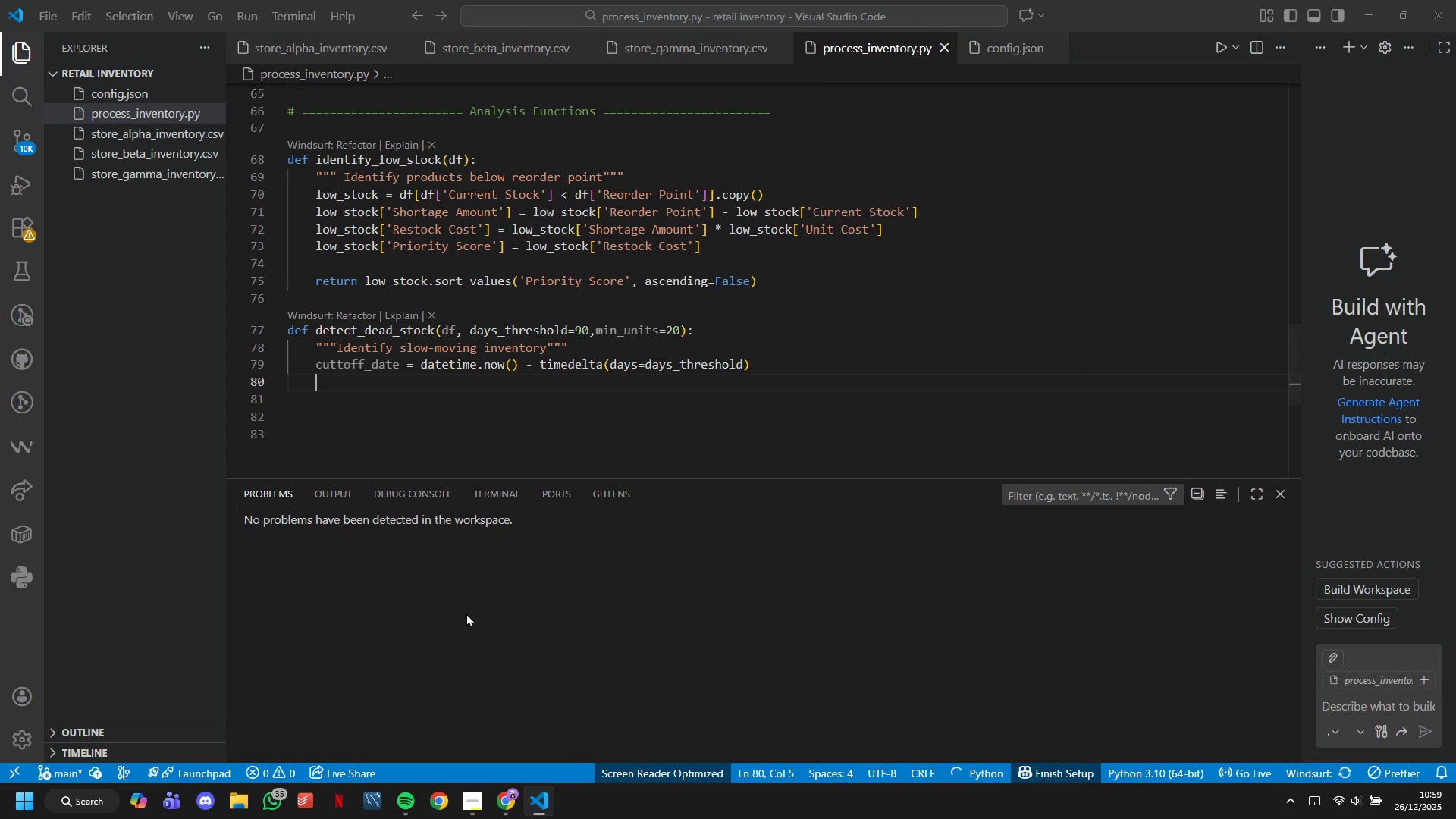 
key(Enter)
 